 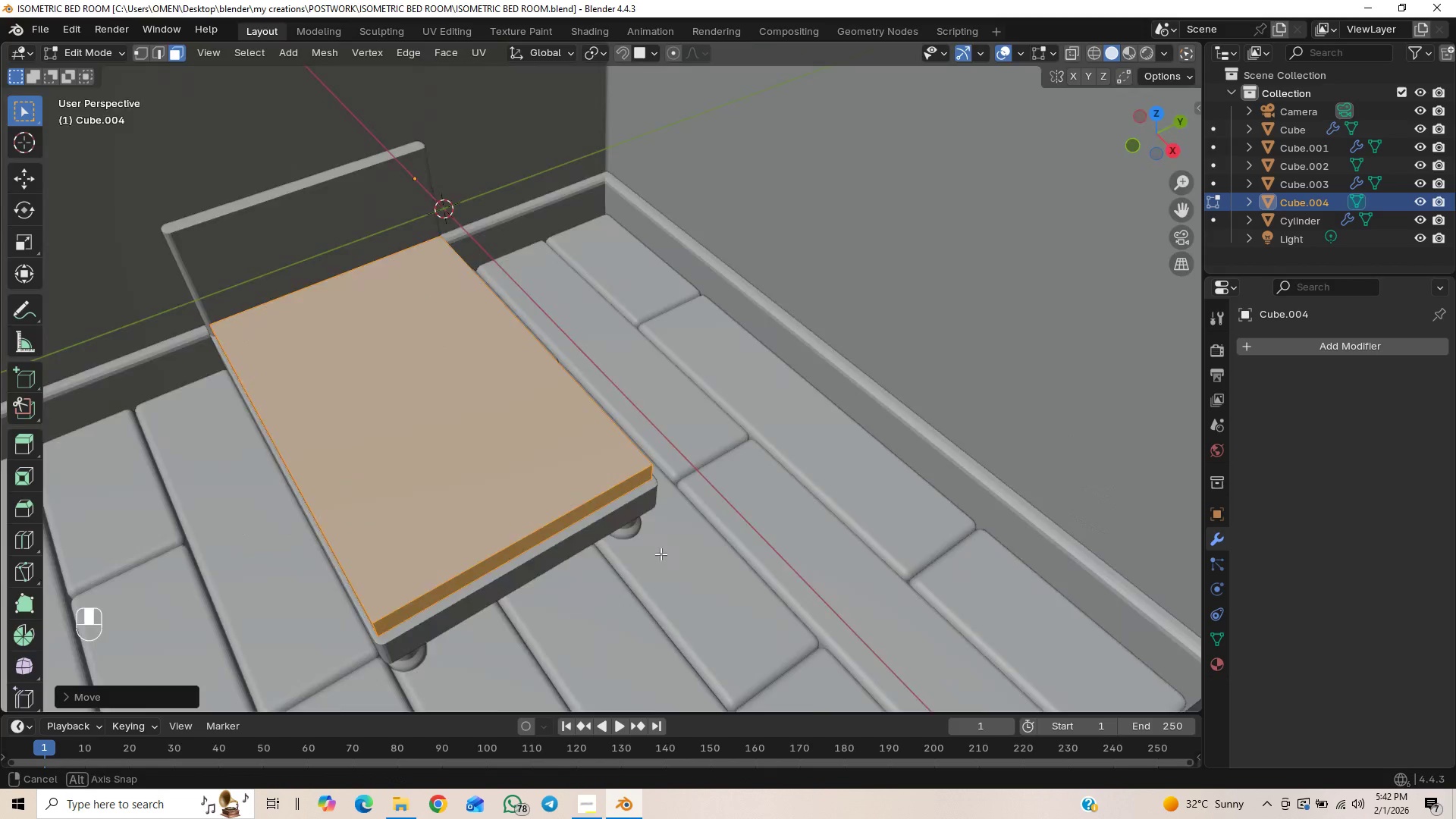 
scroll: coordinate [718, 382], scroll_direction: down, amount: 5.0
 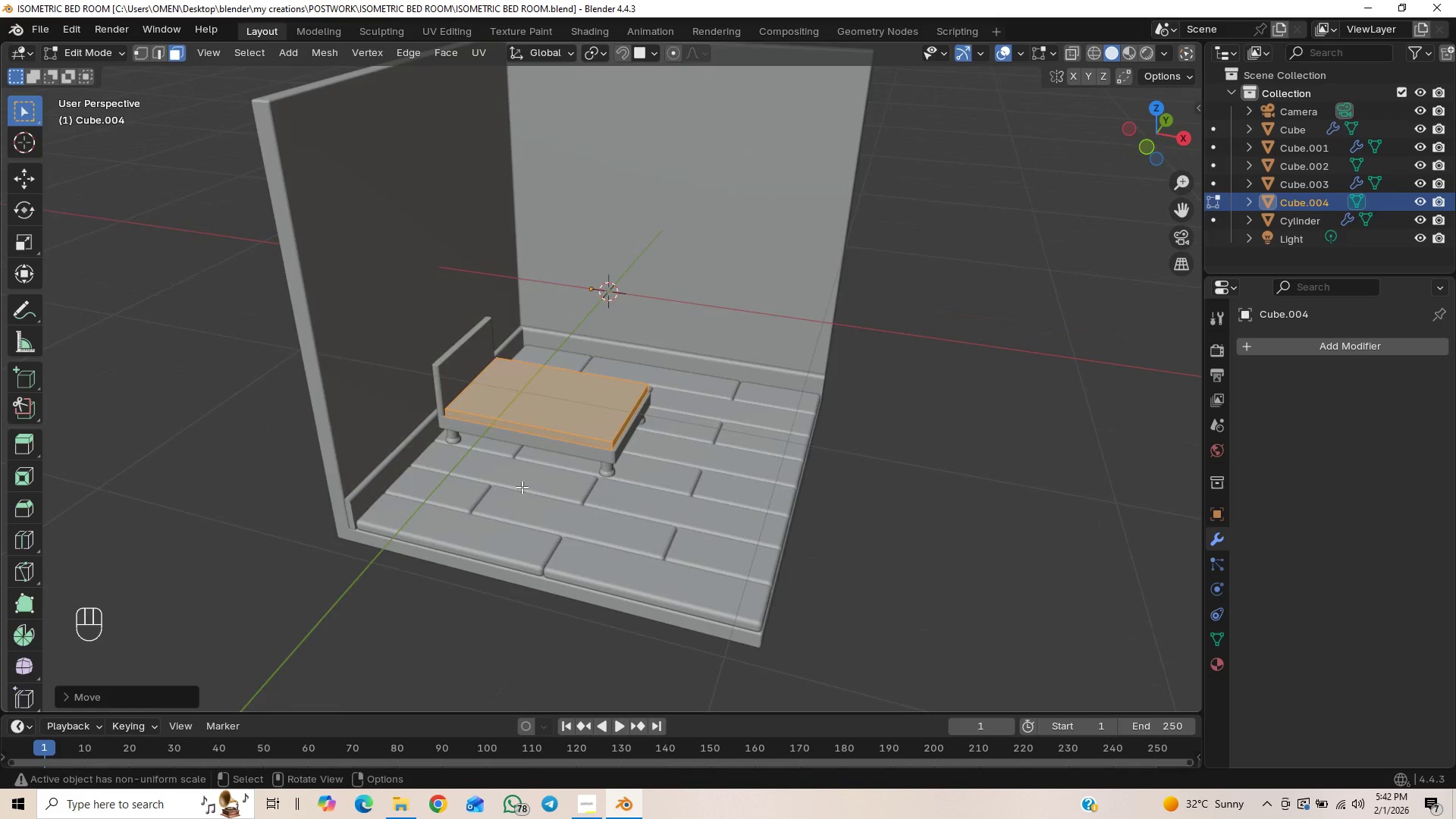 
scroll: coordinate [544, 278], scroll_direction: up, amount: 4.0
 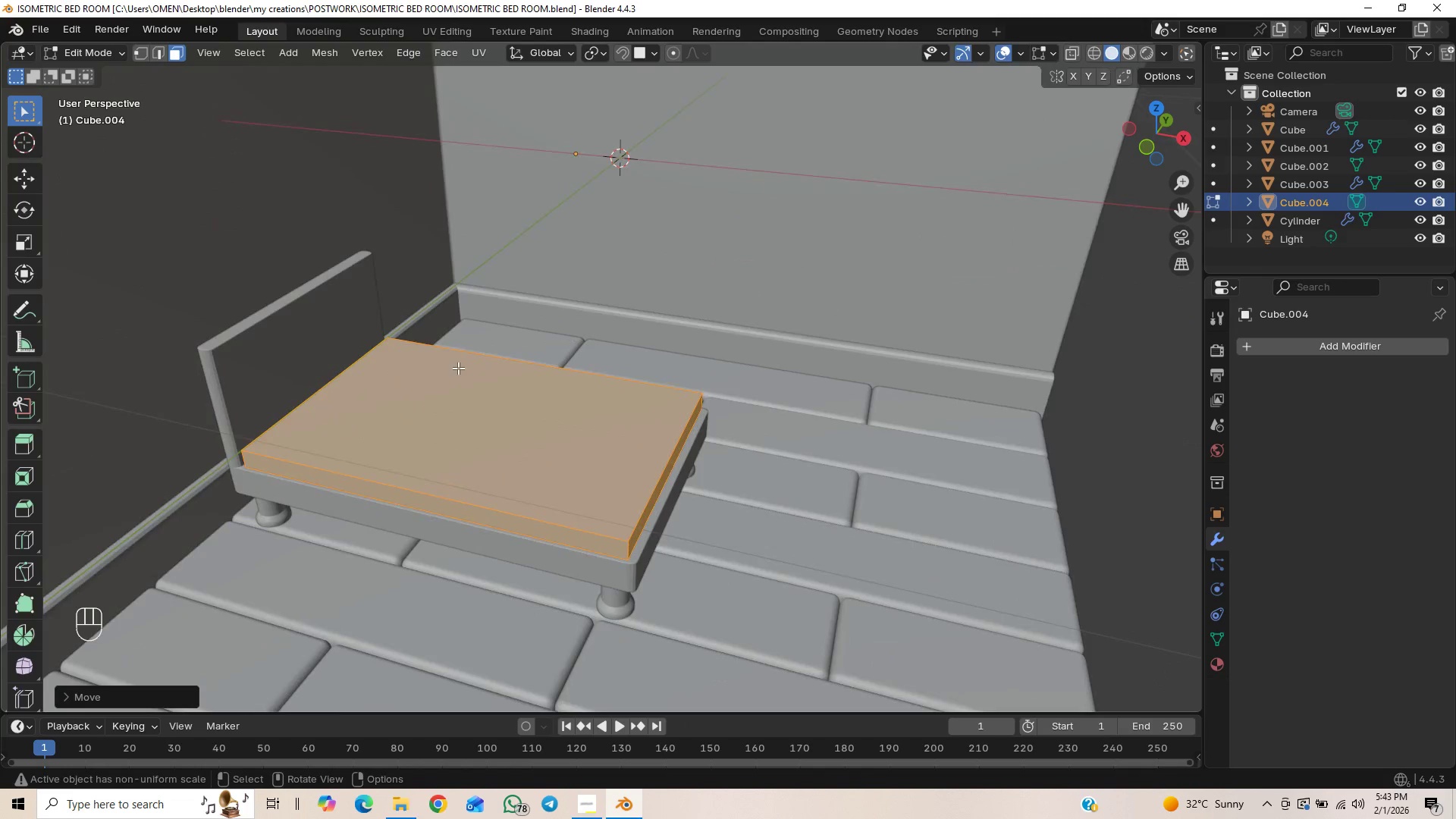 
hold_key(key=ShiftLeft, duration=0.5)
 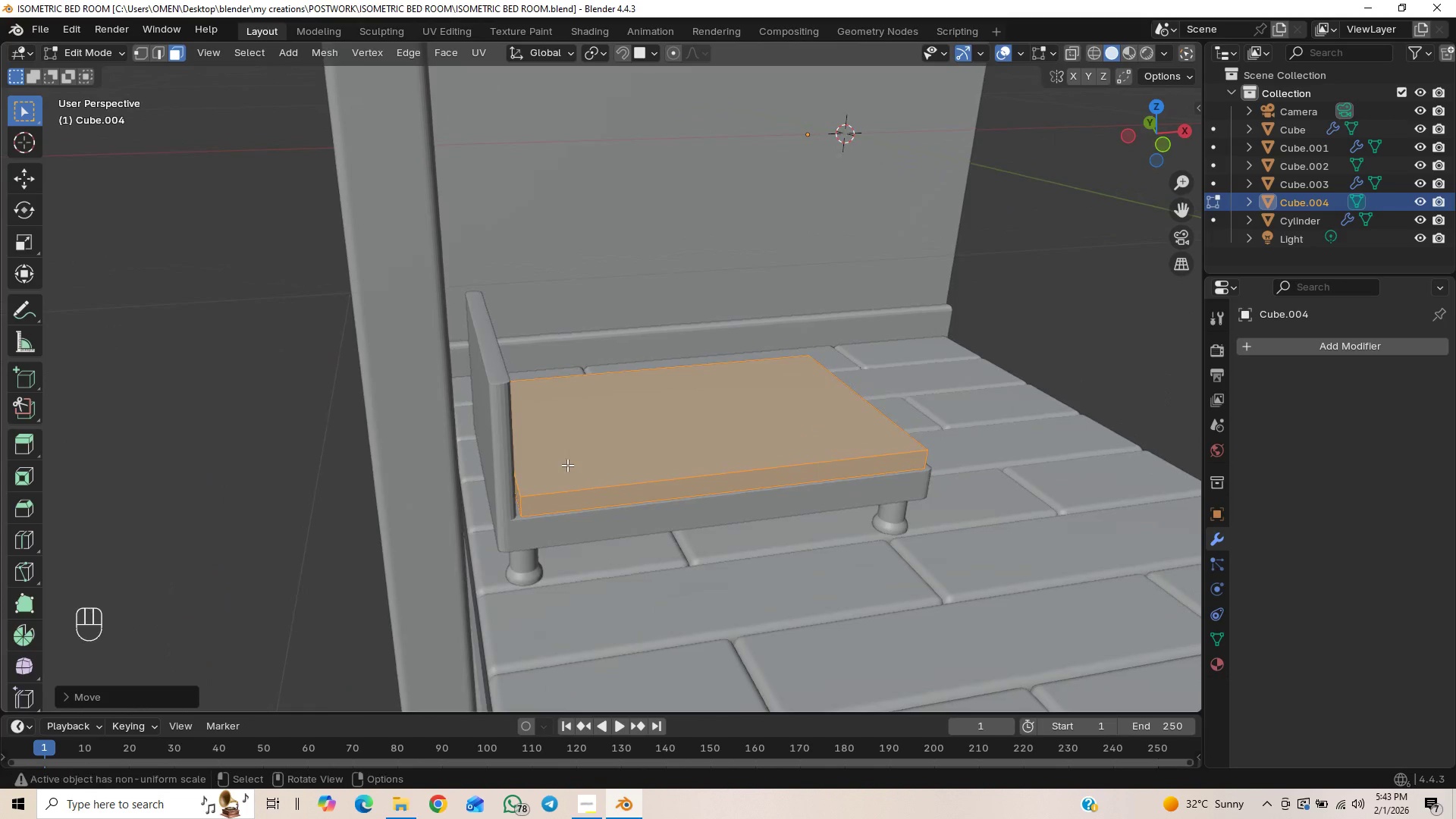 
key(Tab)
 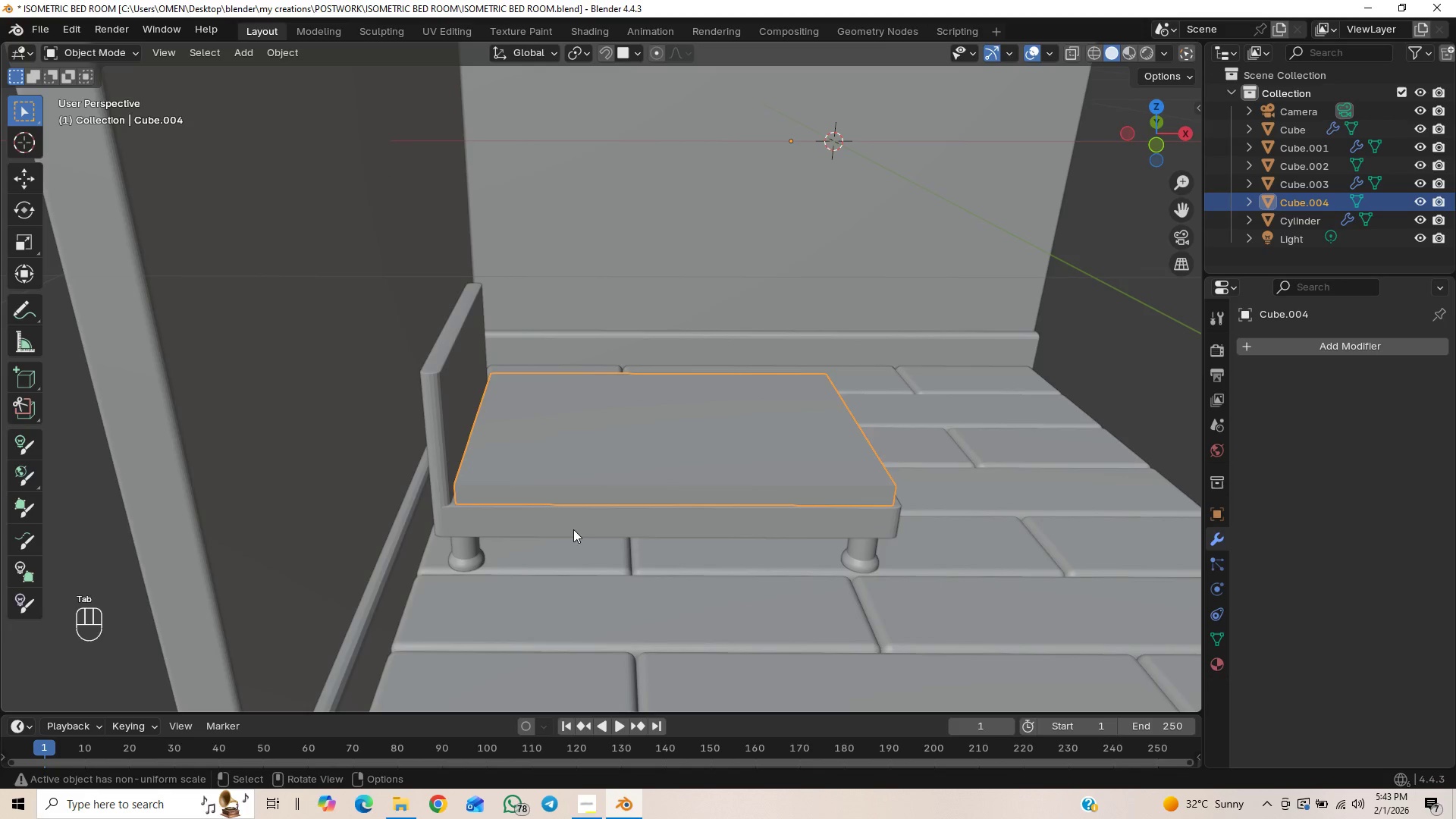 
left_click([573, 529])
 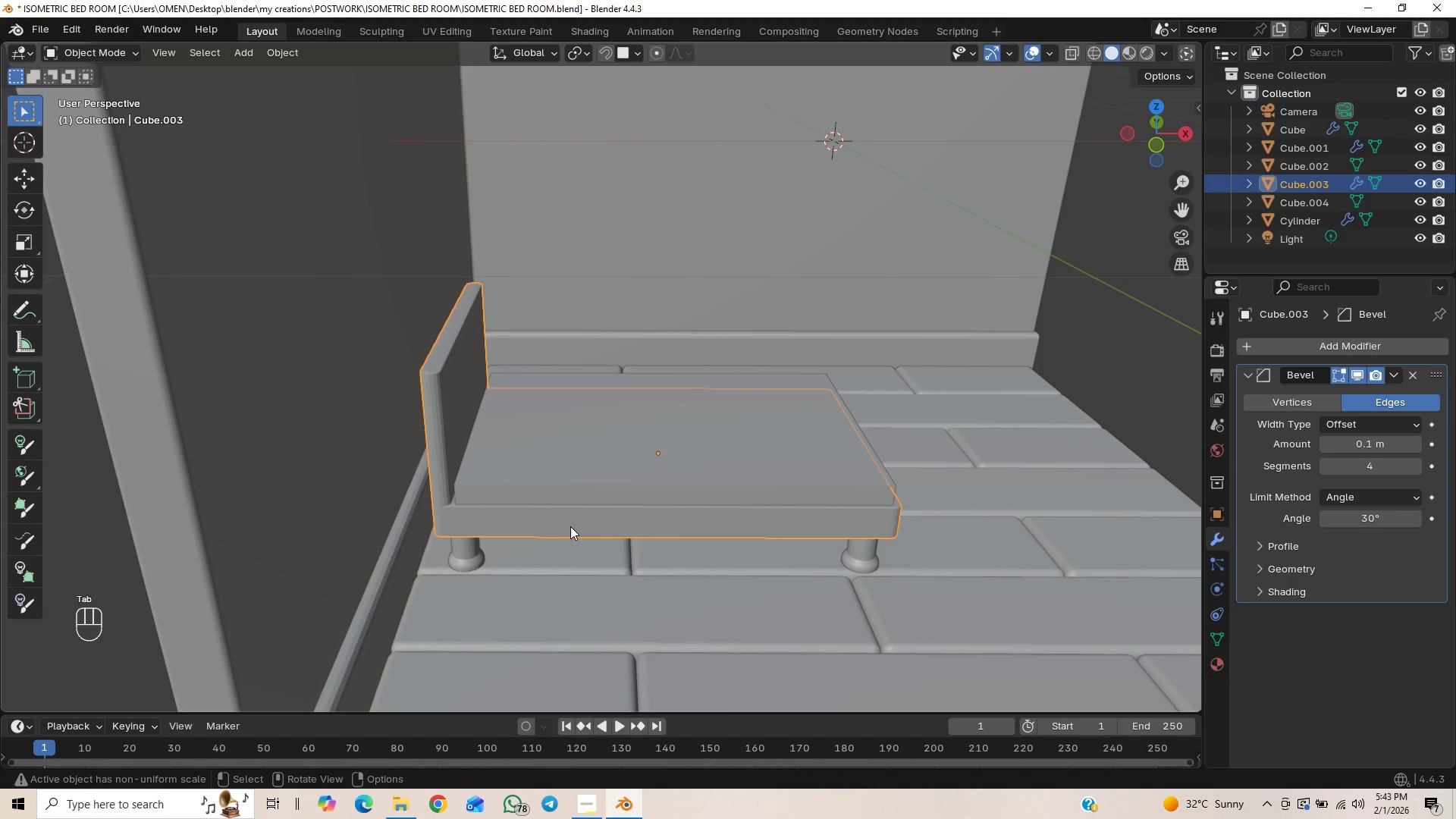 
scroll: coordinate [570, 526], scroll_direction: down, amount: 1.0
 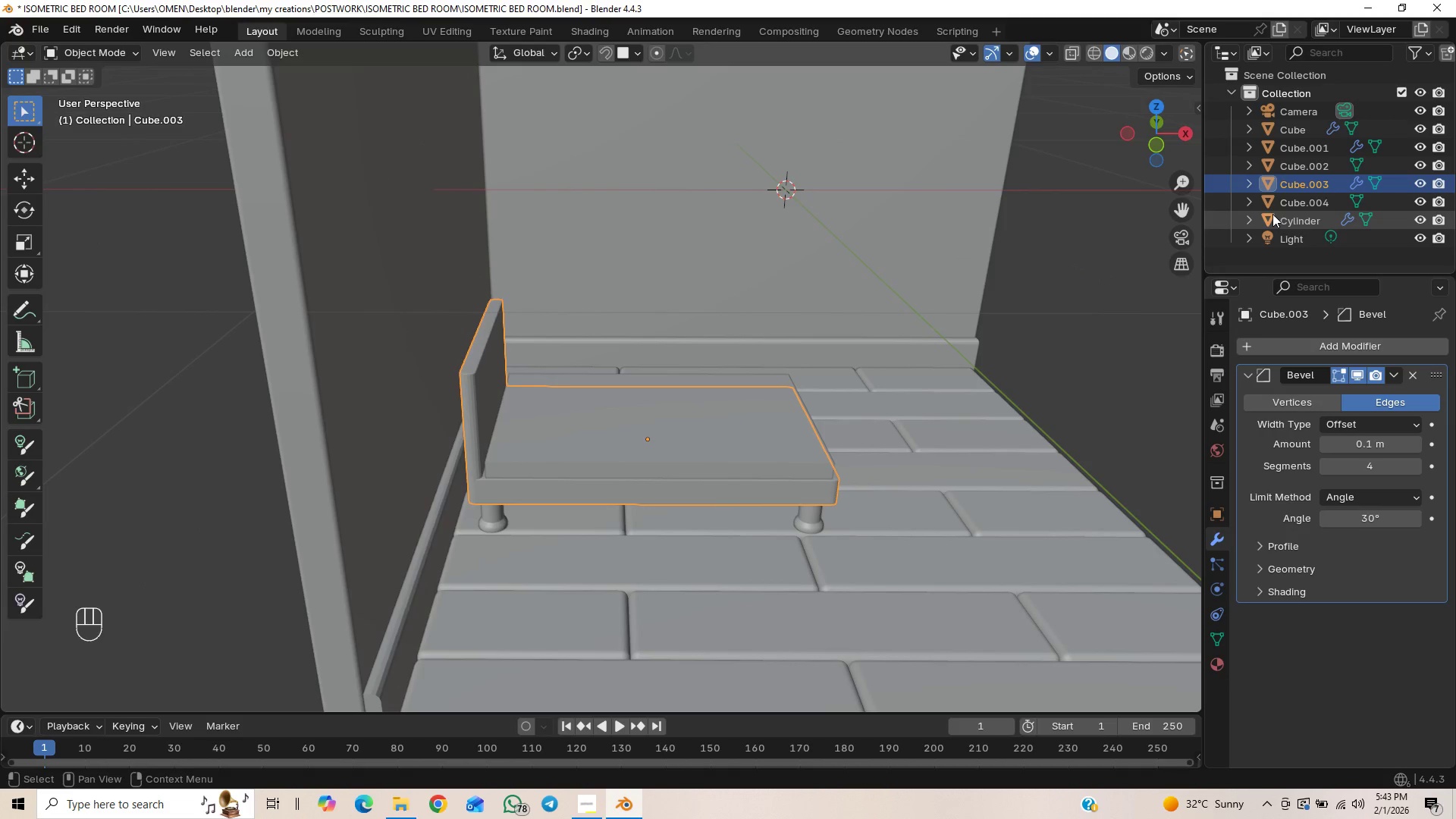 
left_click([1278, 213])
 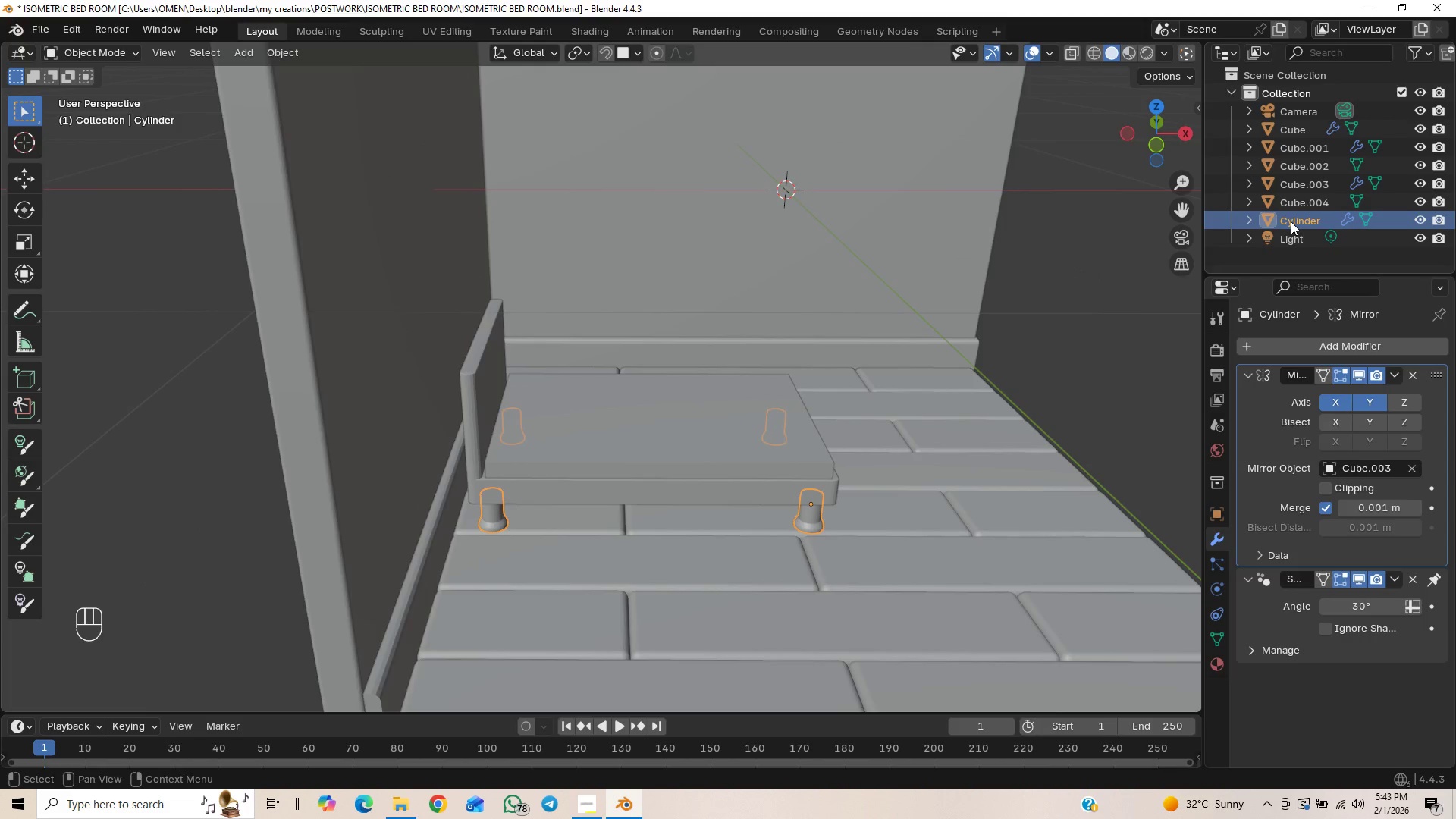 
double_click([1291, 221])
 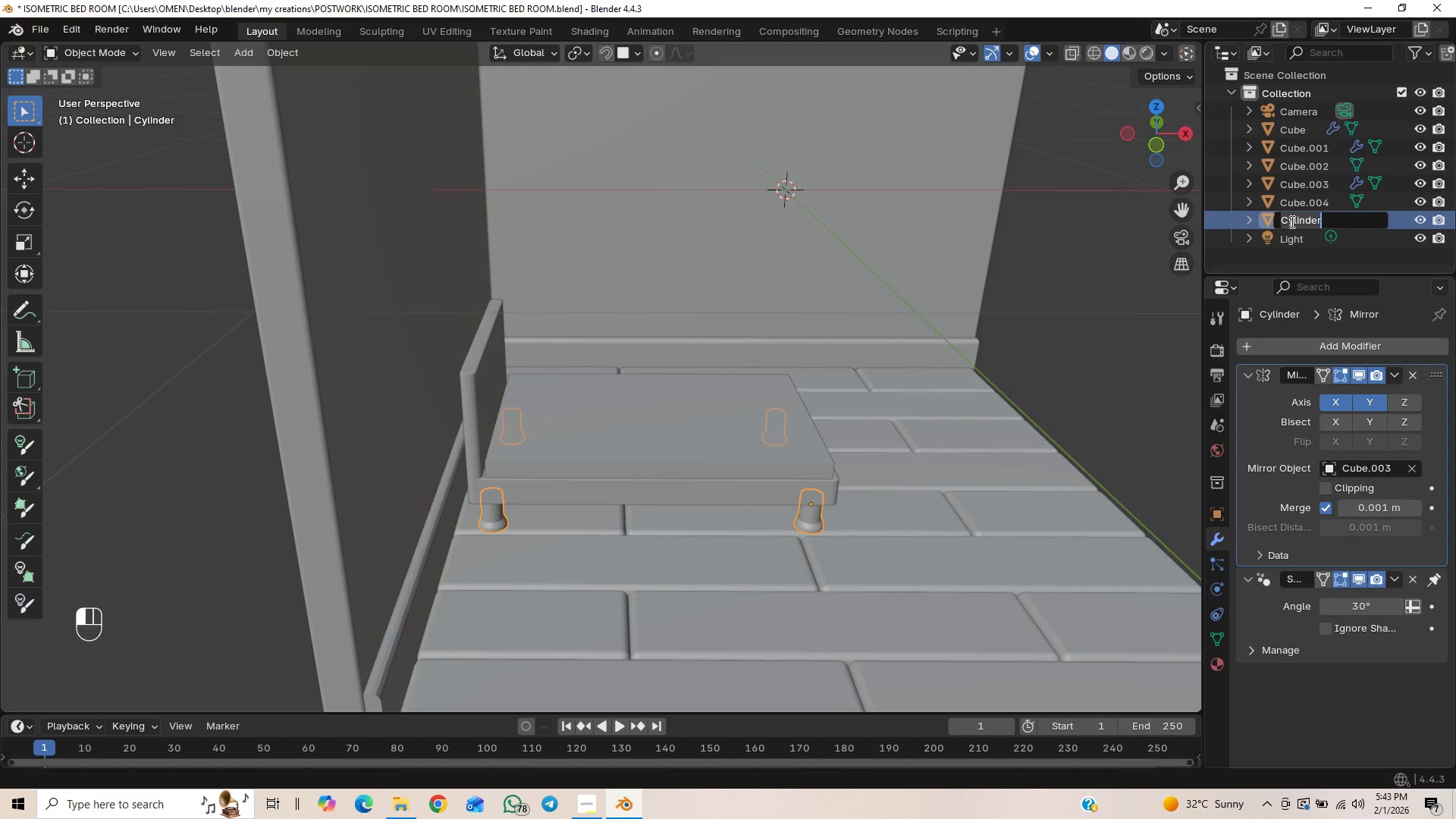 
type(bed frame k)
key(Backspace)
type(legs)
 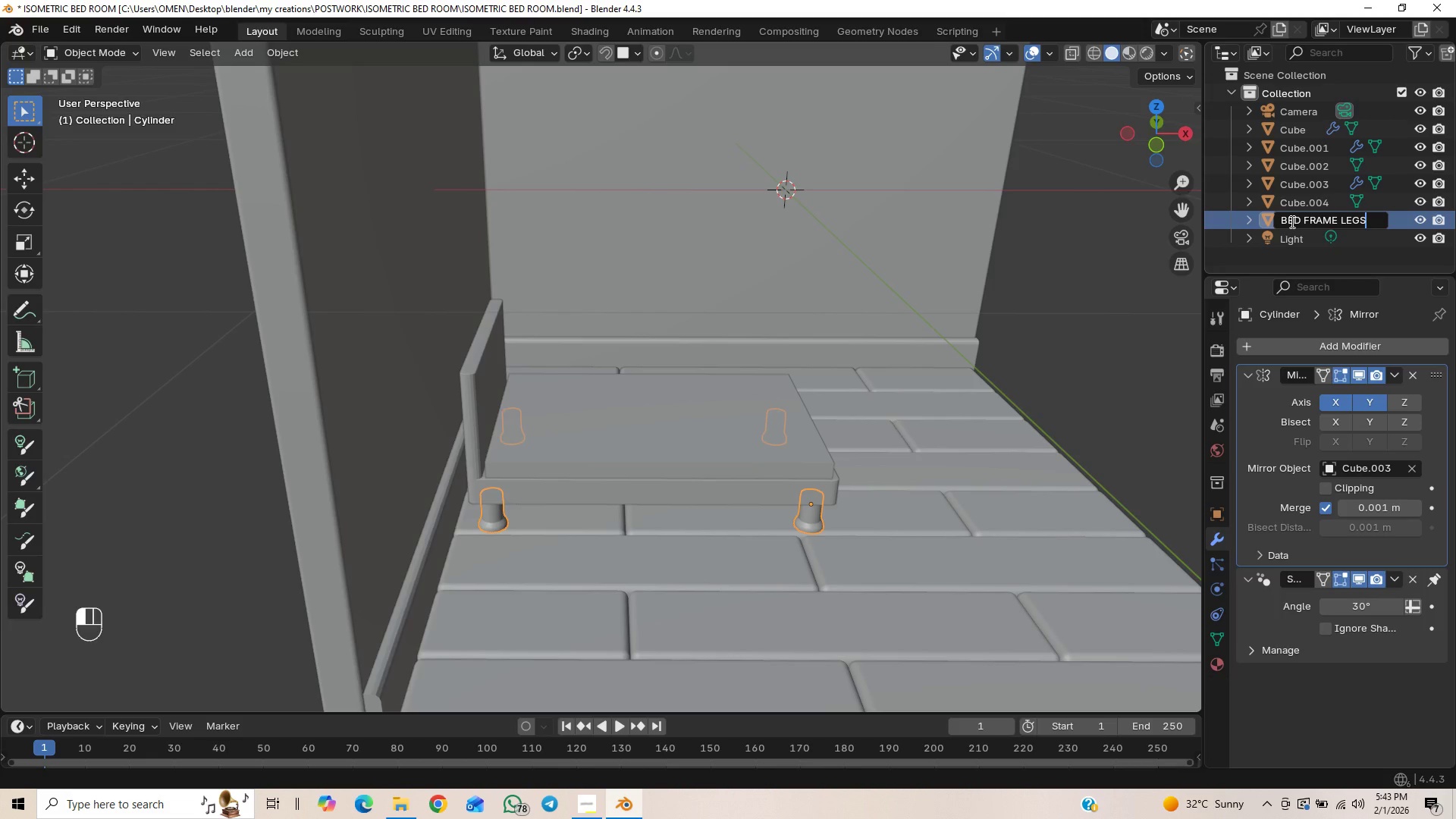 
key(Enter)
 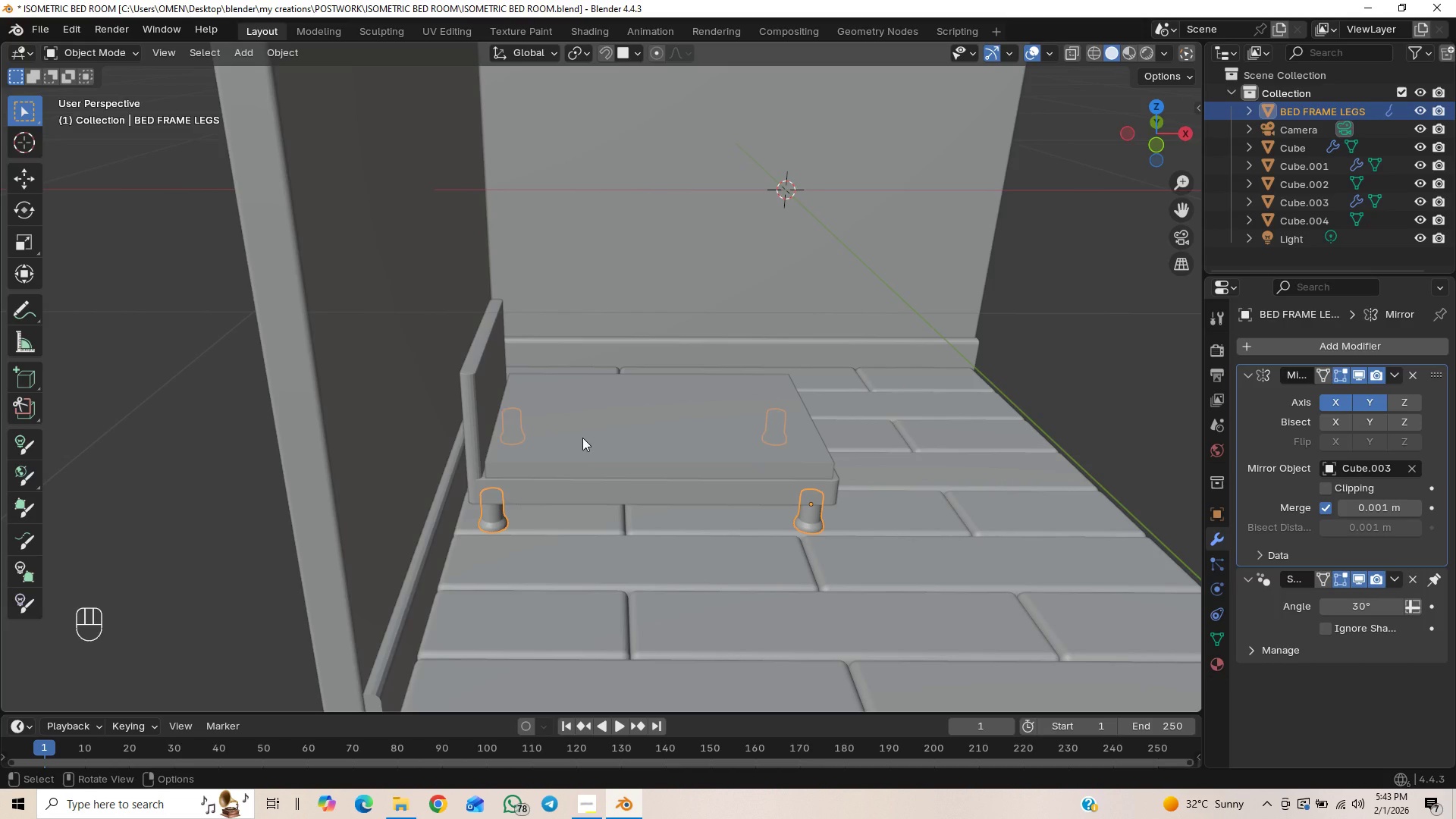 
left_click([617, 495])
 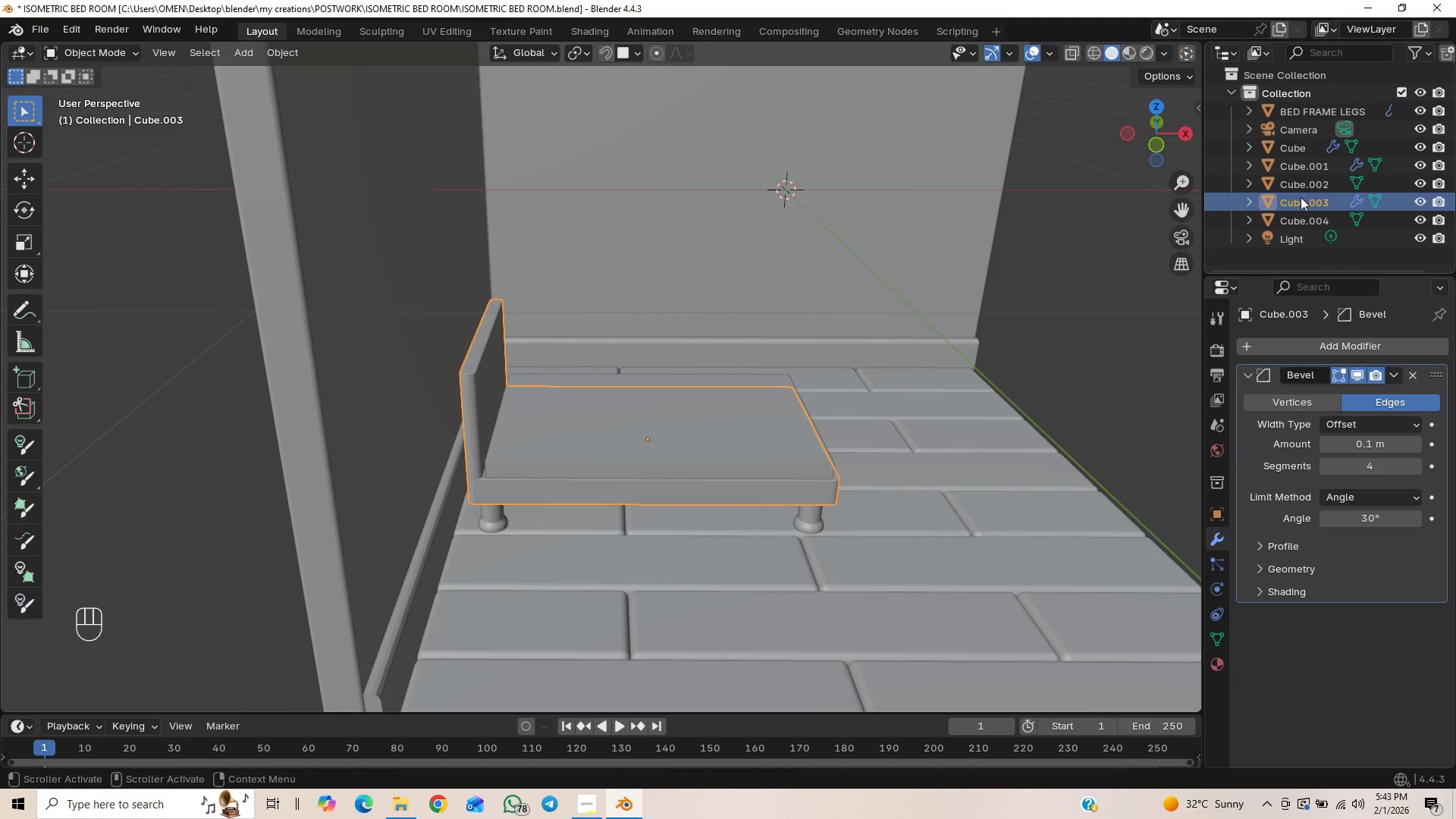 
double_click([1301, 197])
 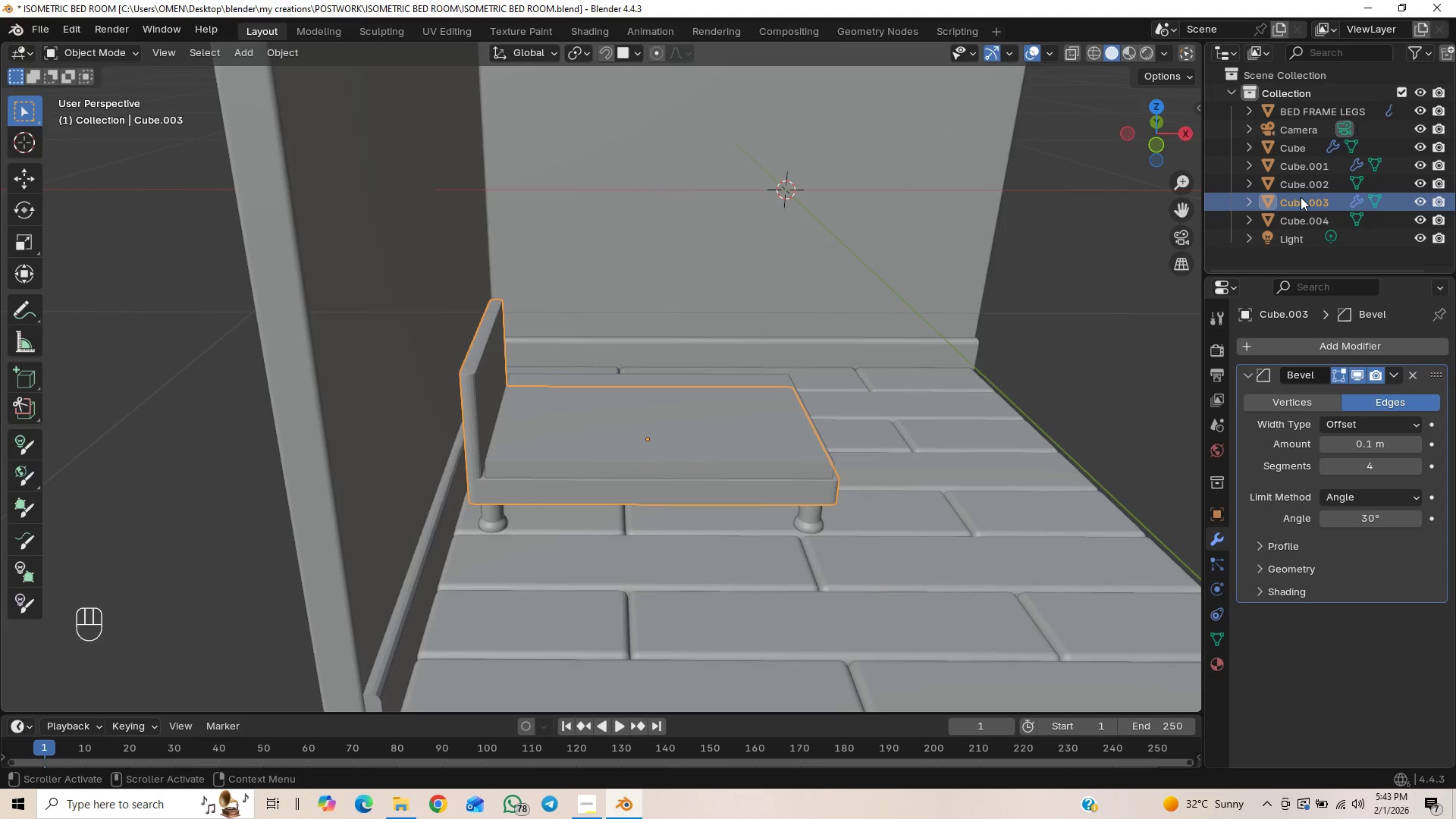 
triple_click([1301, 197])
 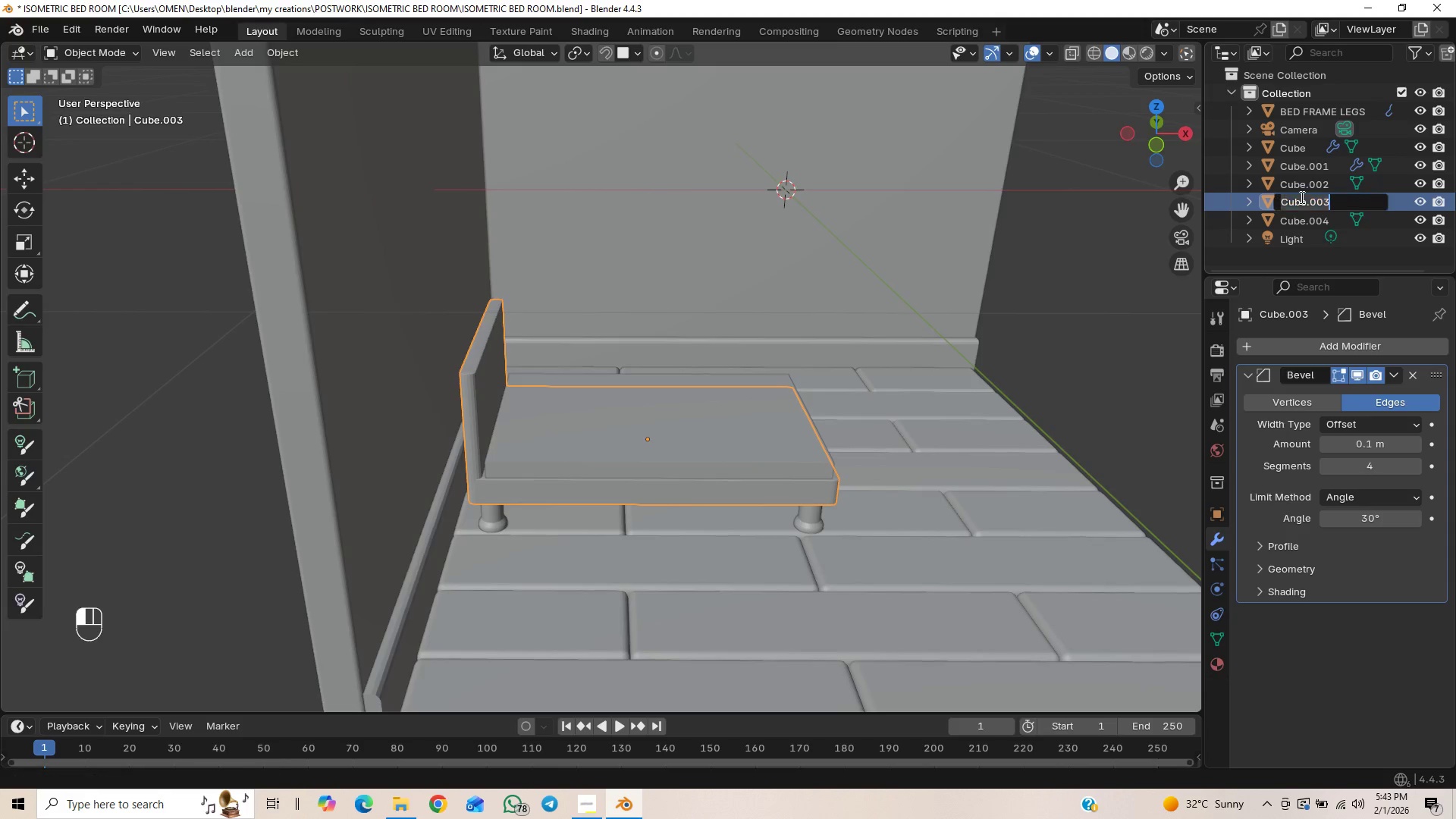 
triple_click([1301, 197])
 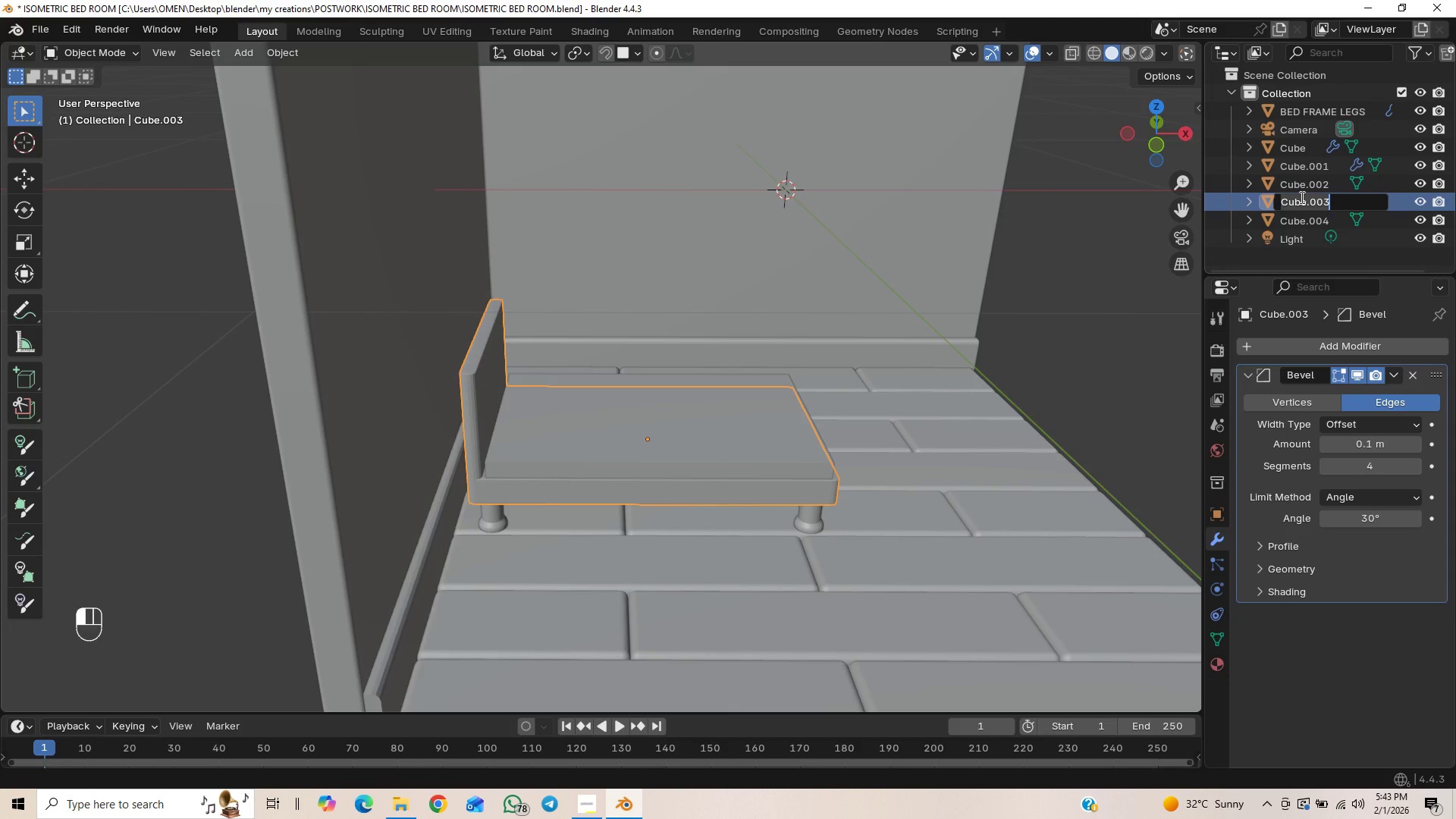 
type(bed frame)
 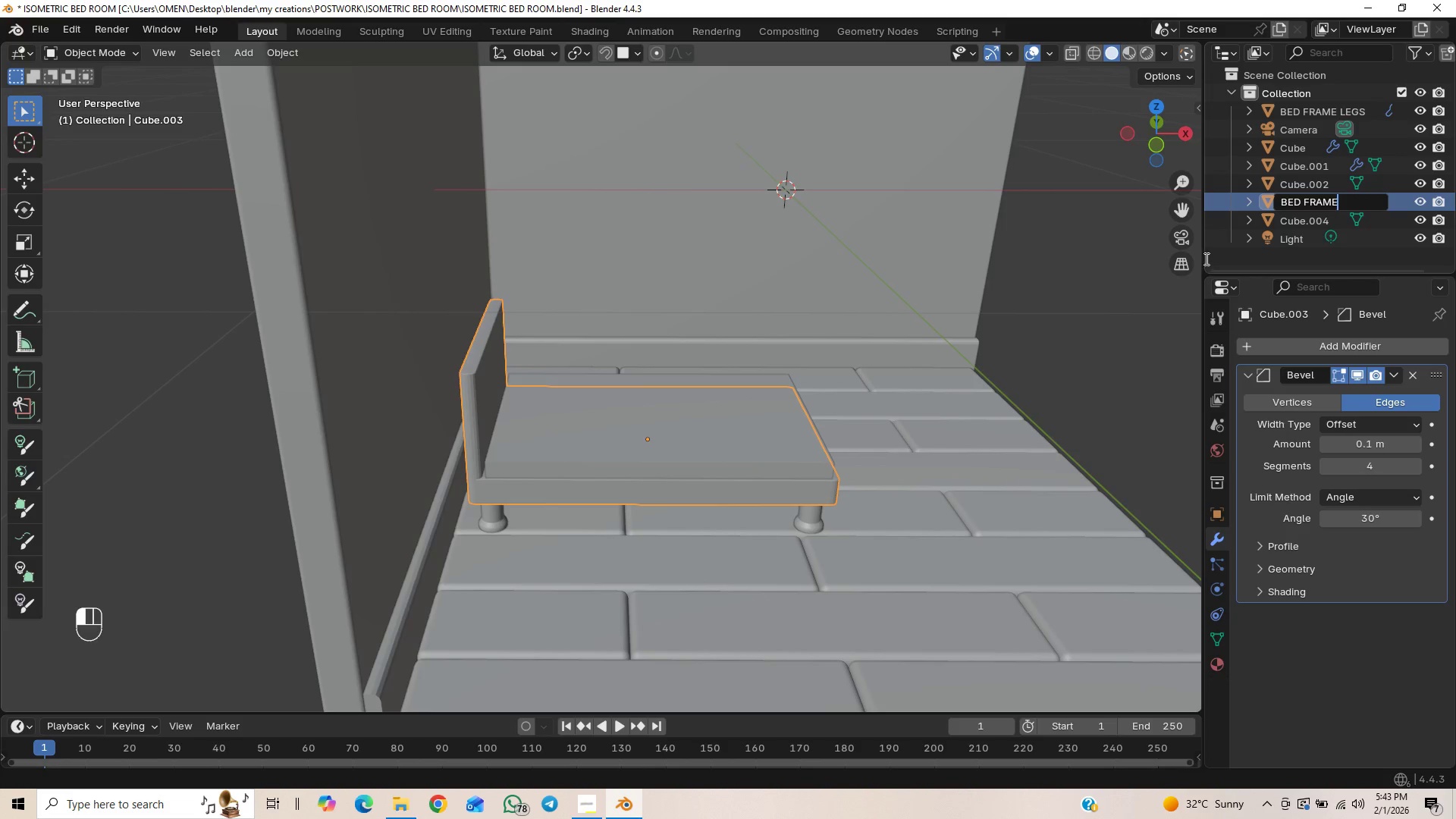 
left_click([1225, 249])
 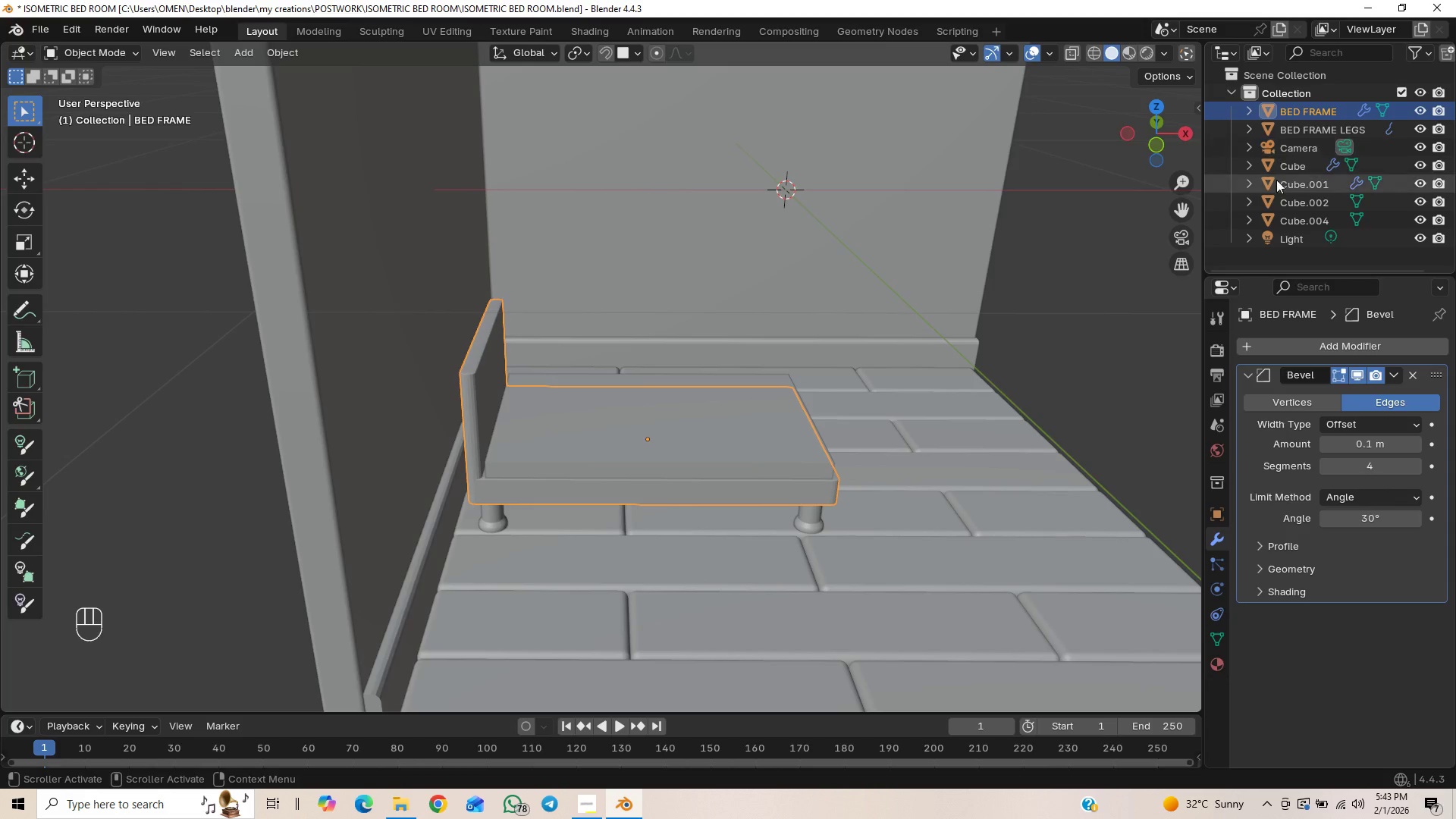 
wait(5.48)
 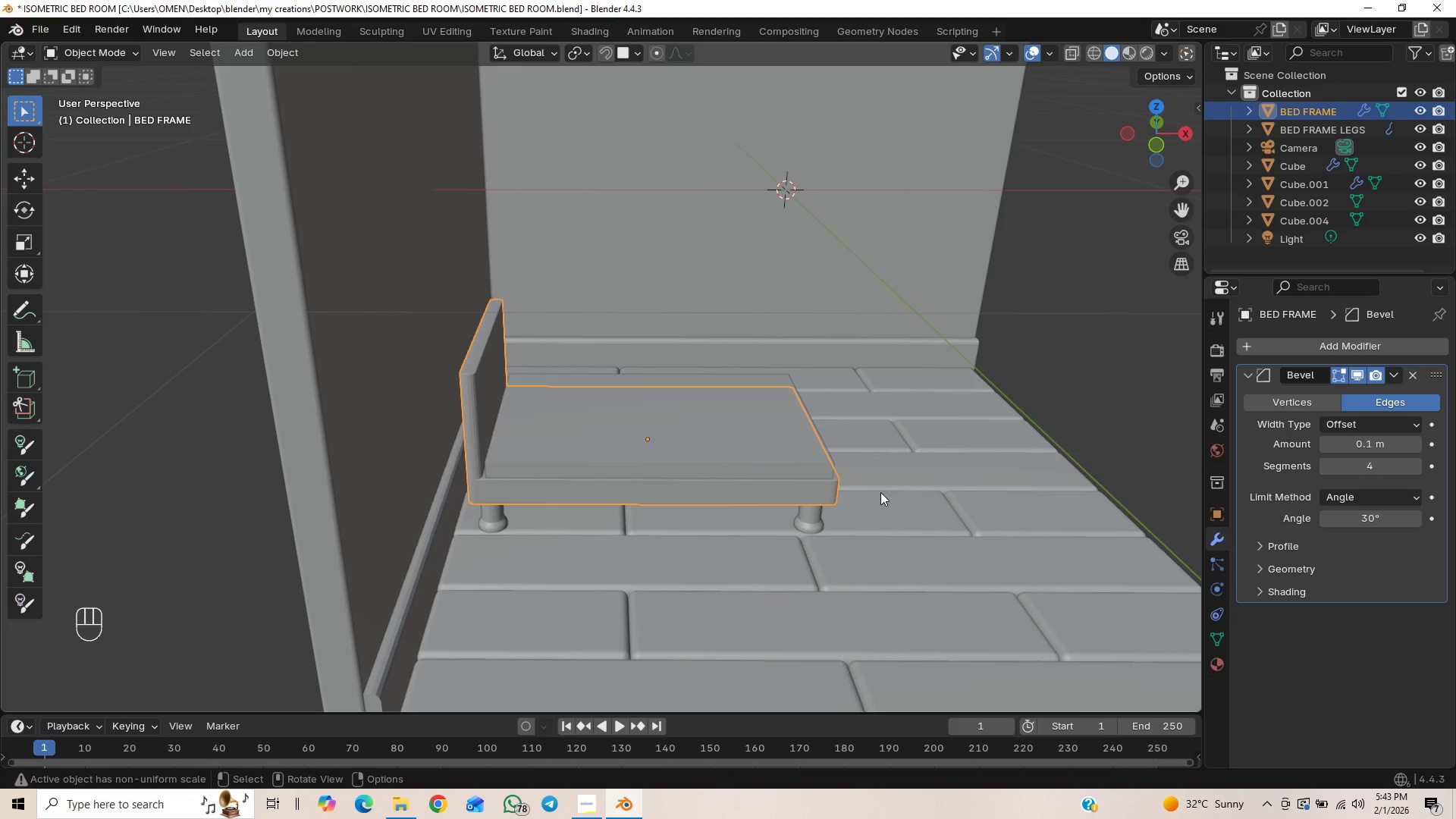 
left_click([1282, 170])
 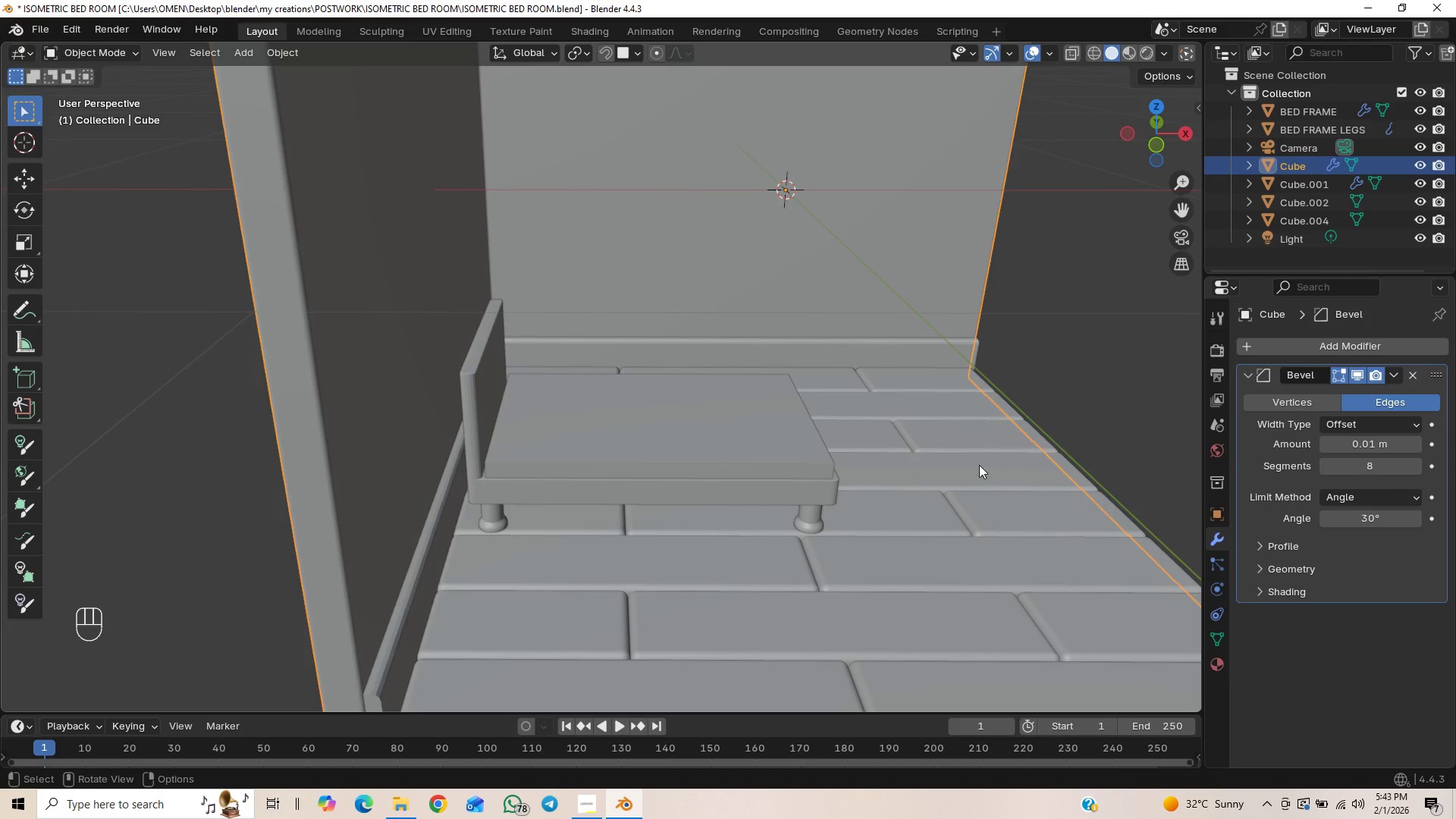 
scroll: coordinate [992, 311], scroll_direction: down, amount: 4.0
 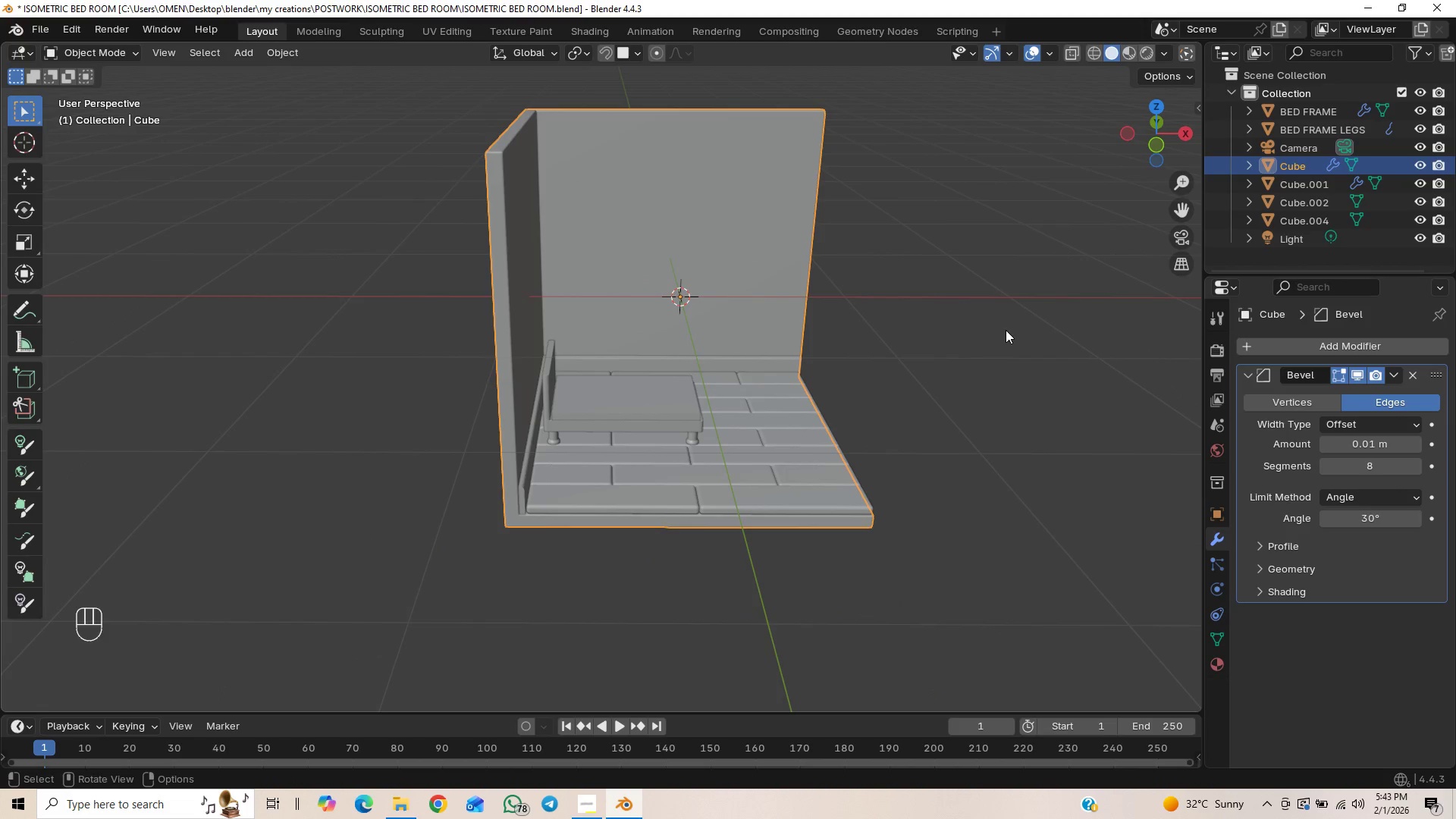 
scroll: coordinate [997, 325], scroll_direction: none, amount: 0.0
 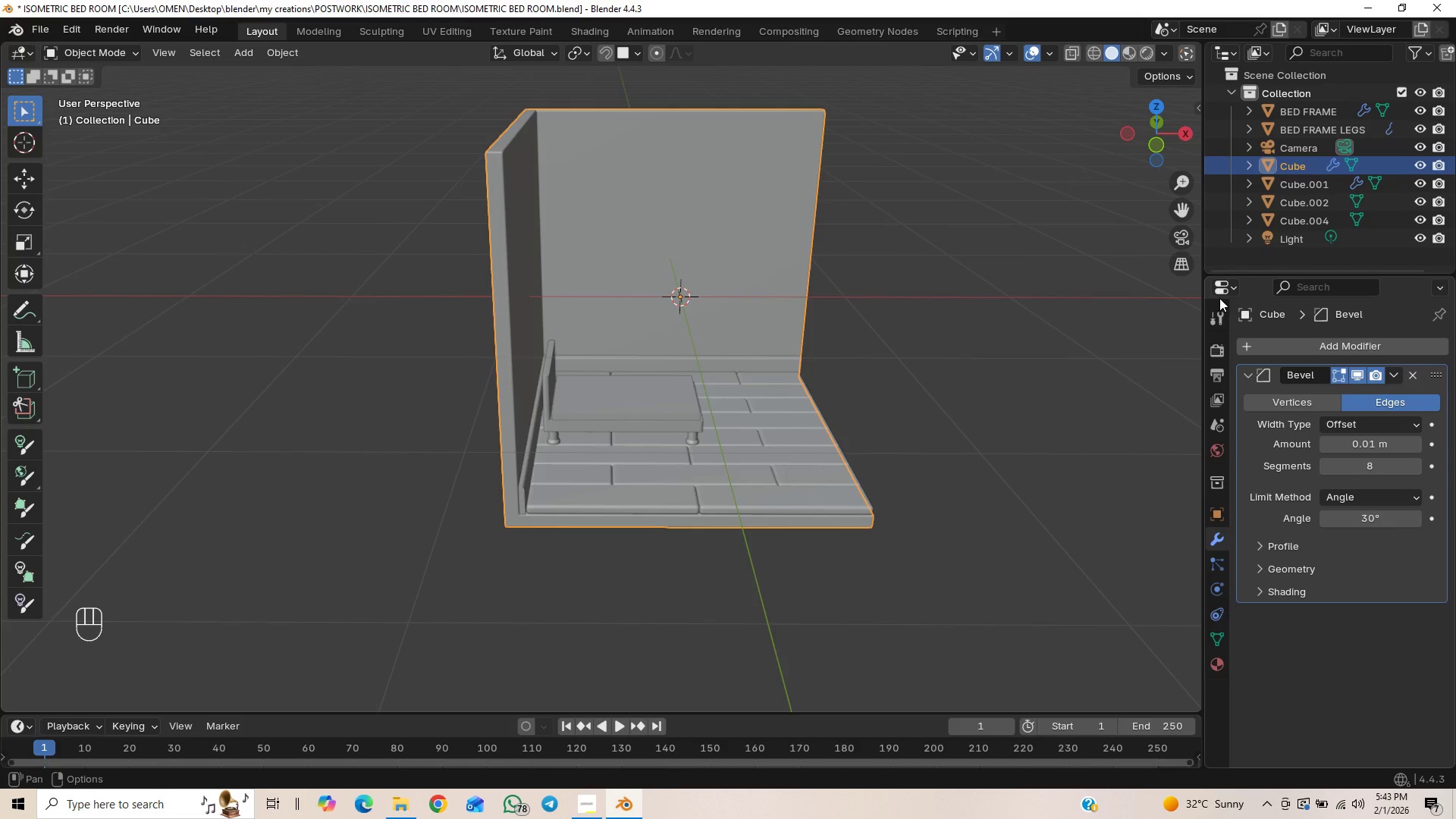 
wait(5.06)
 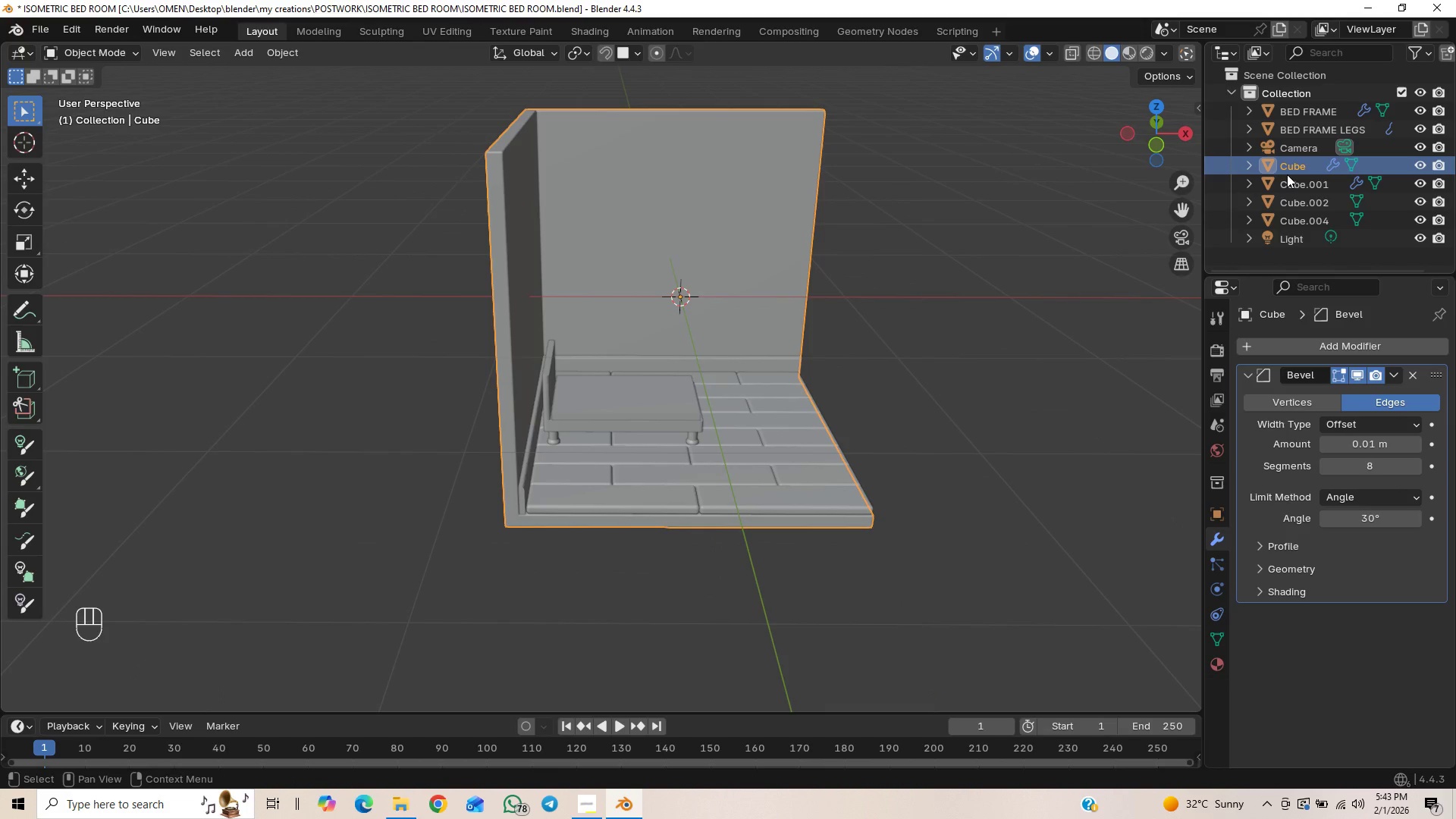 
scroll: coordinate [1009, 312], scroll_direction: down, amount: 2.0
 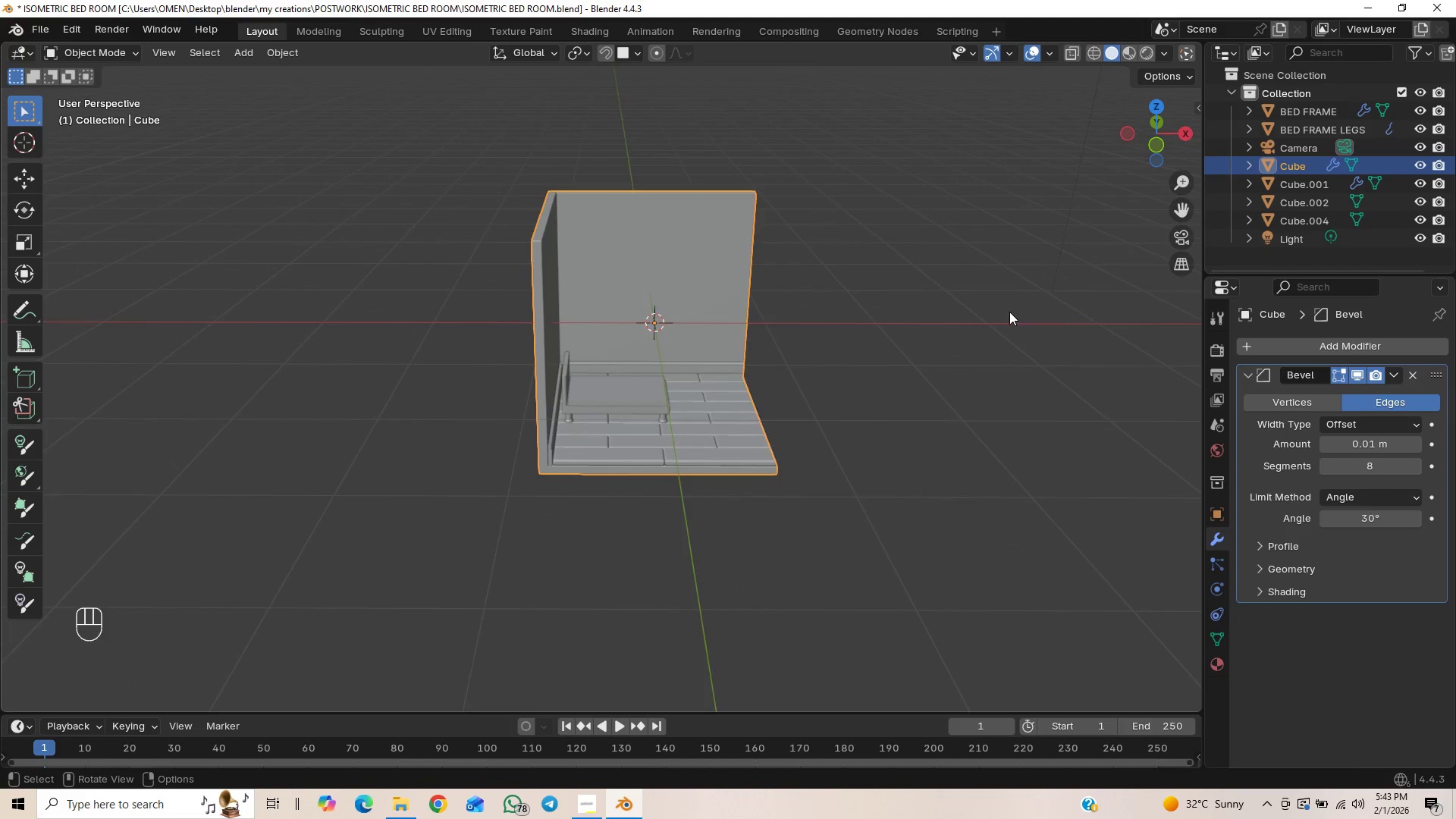 
scroll: coordinate [1009, 312], scroll_direction: up, amount: 1.0
 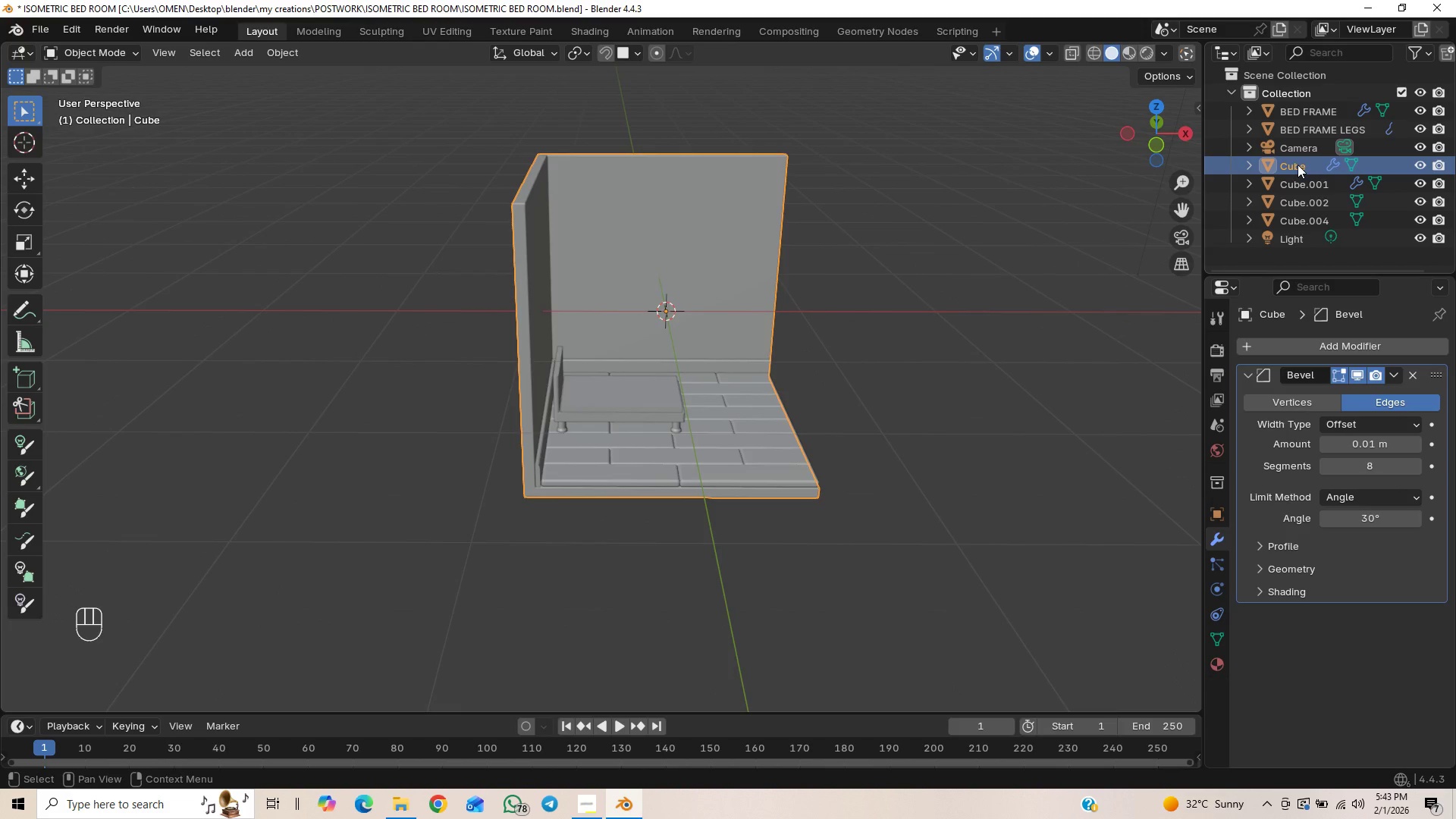 
double_click([1298, 163])
 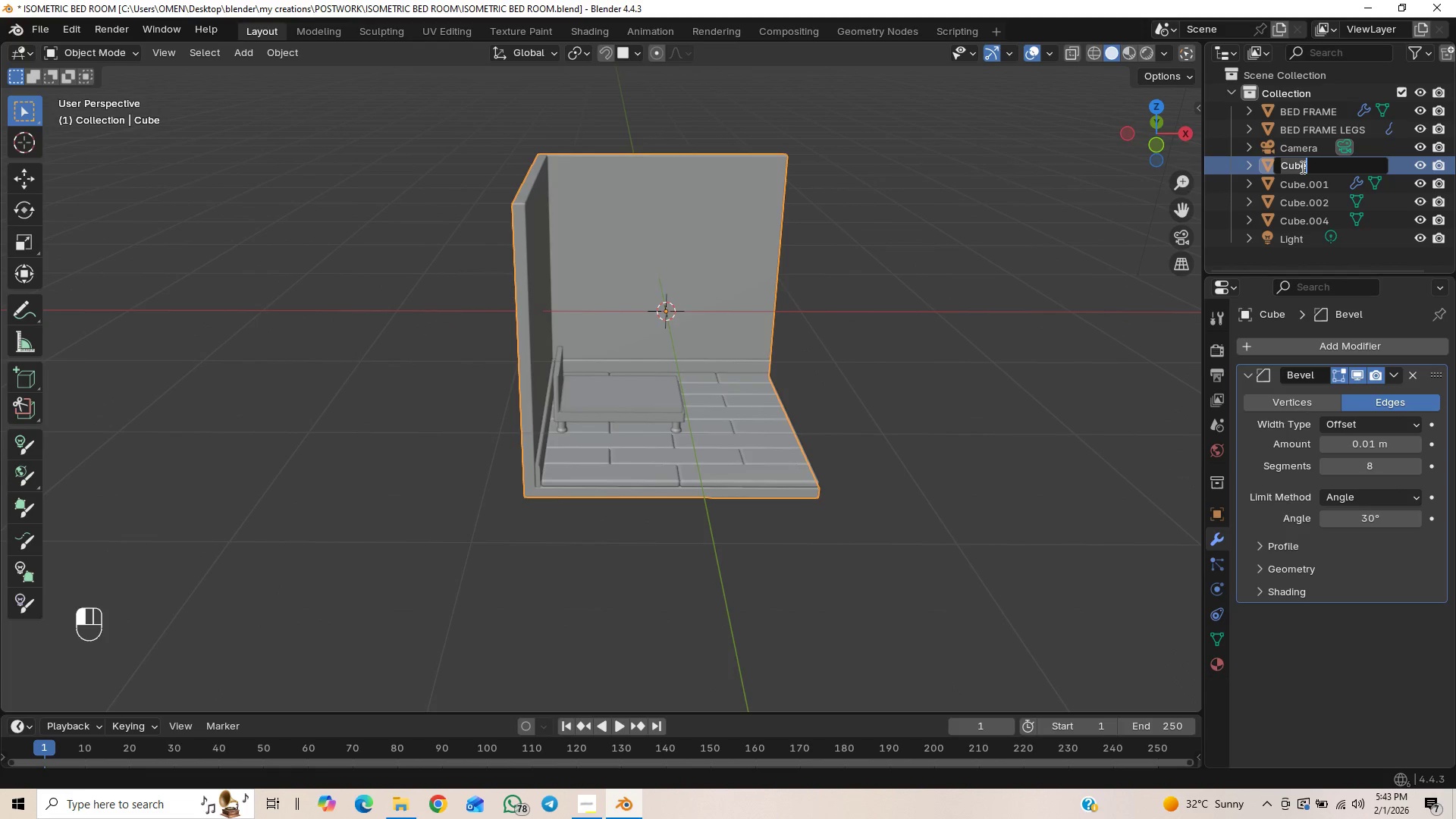 
type(isometric walls)
 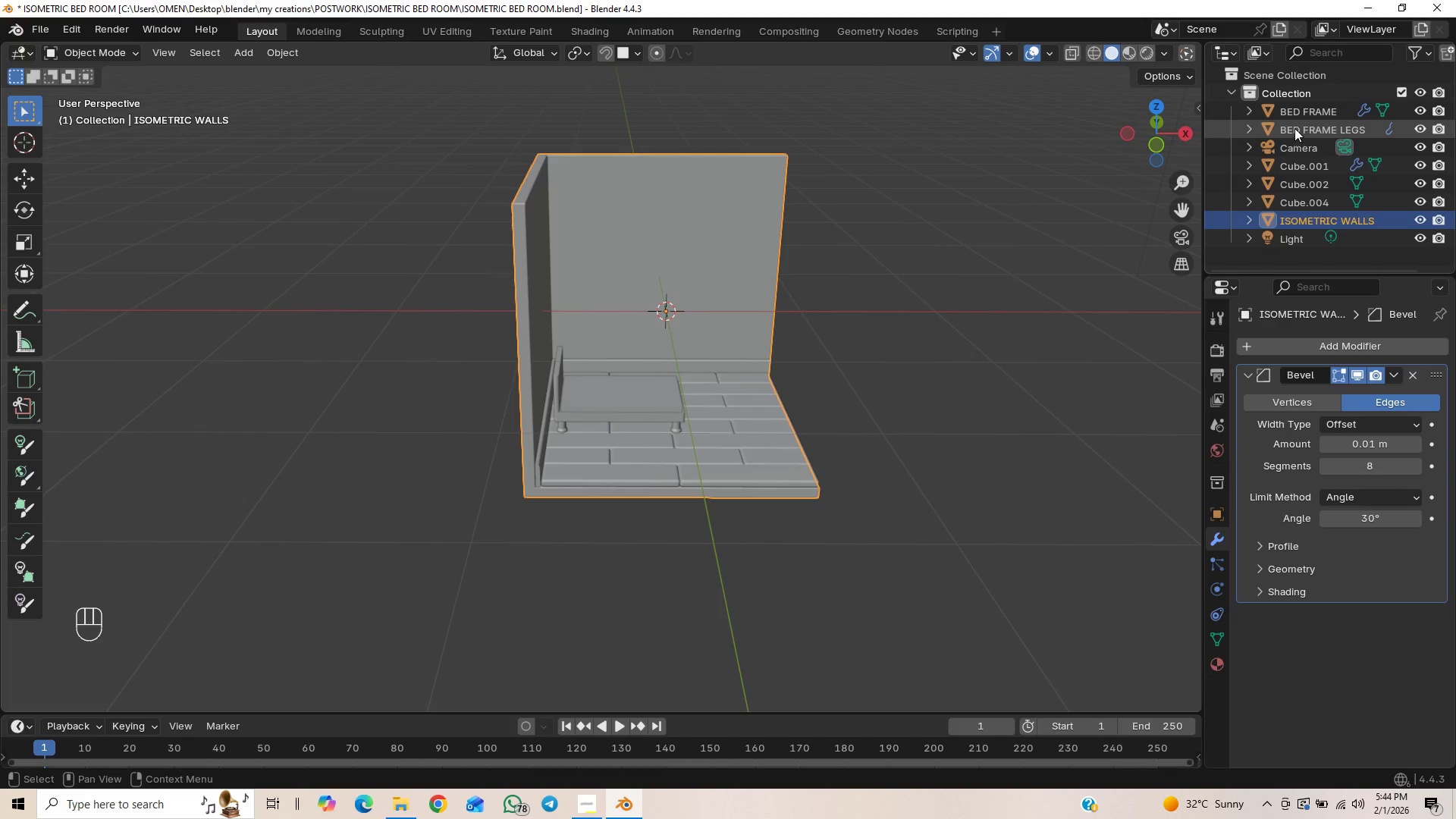 
wait(6.83)
 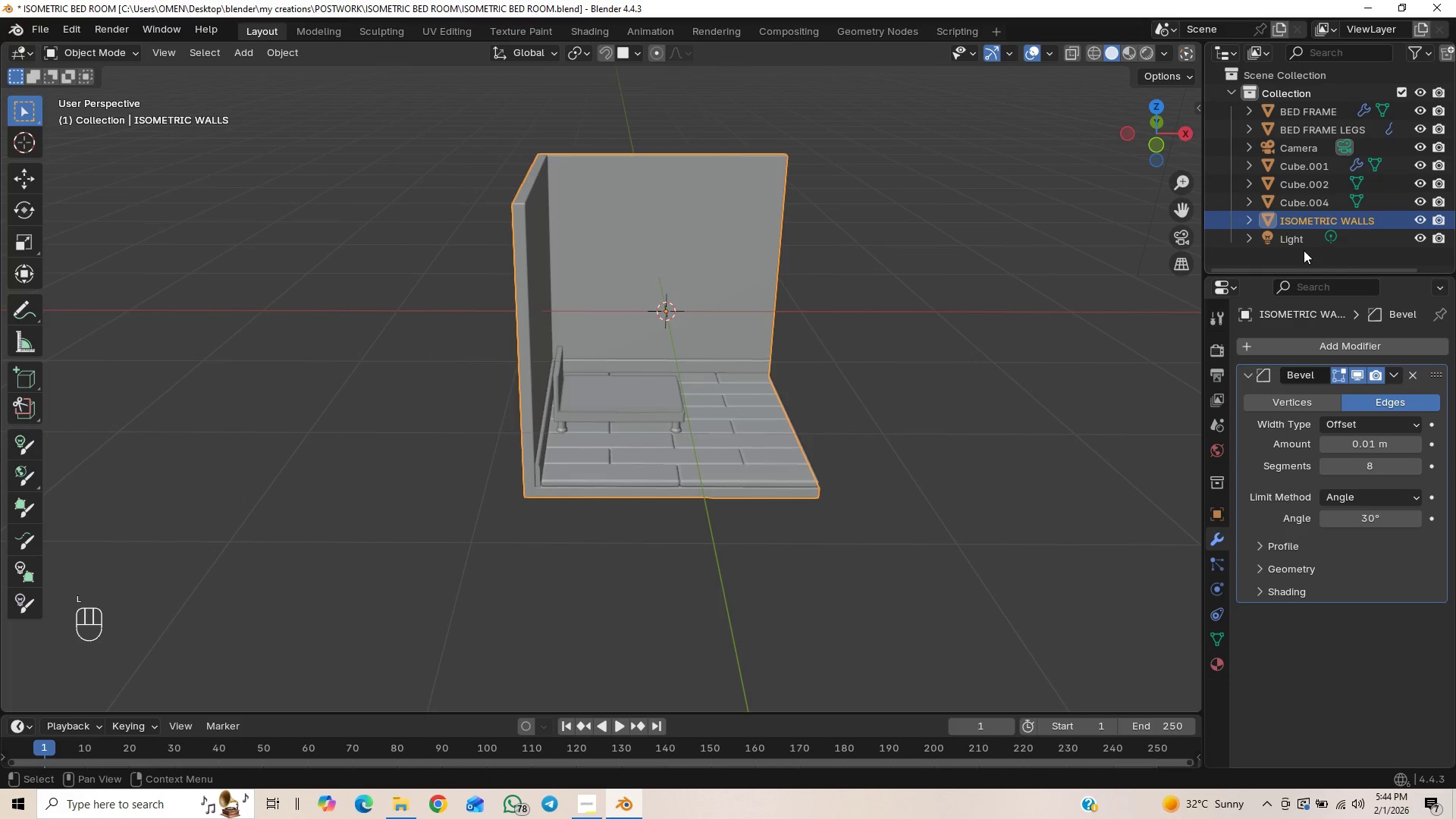 
left_click([727, 472])
 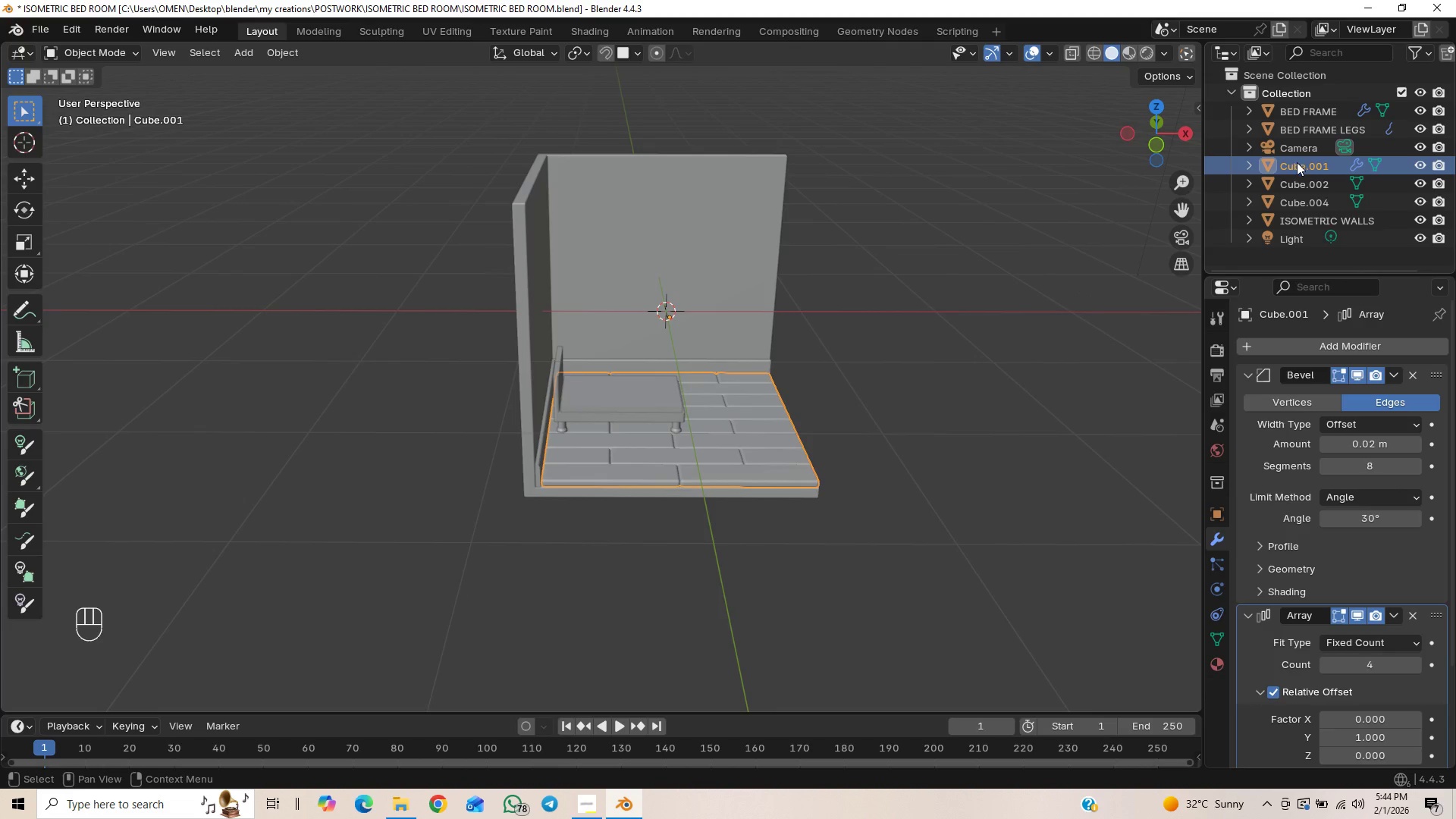 
double_click([1297, 162])
 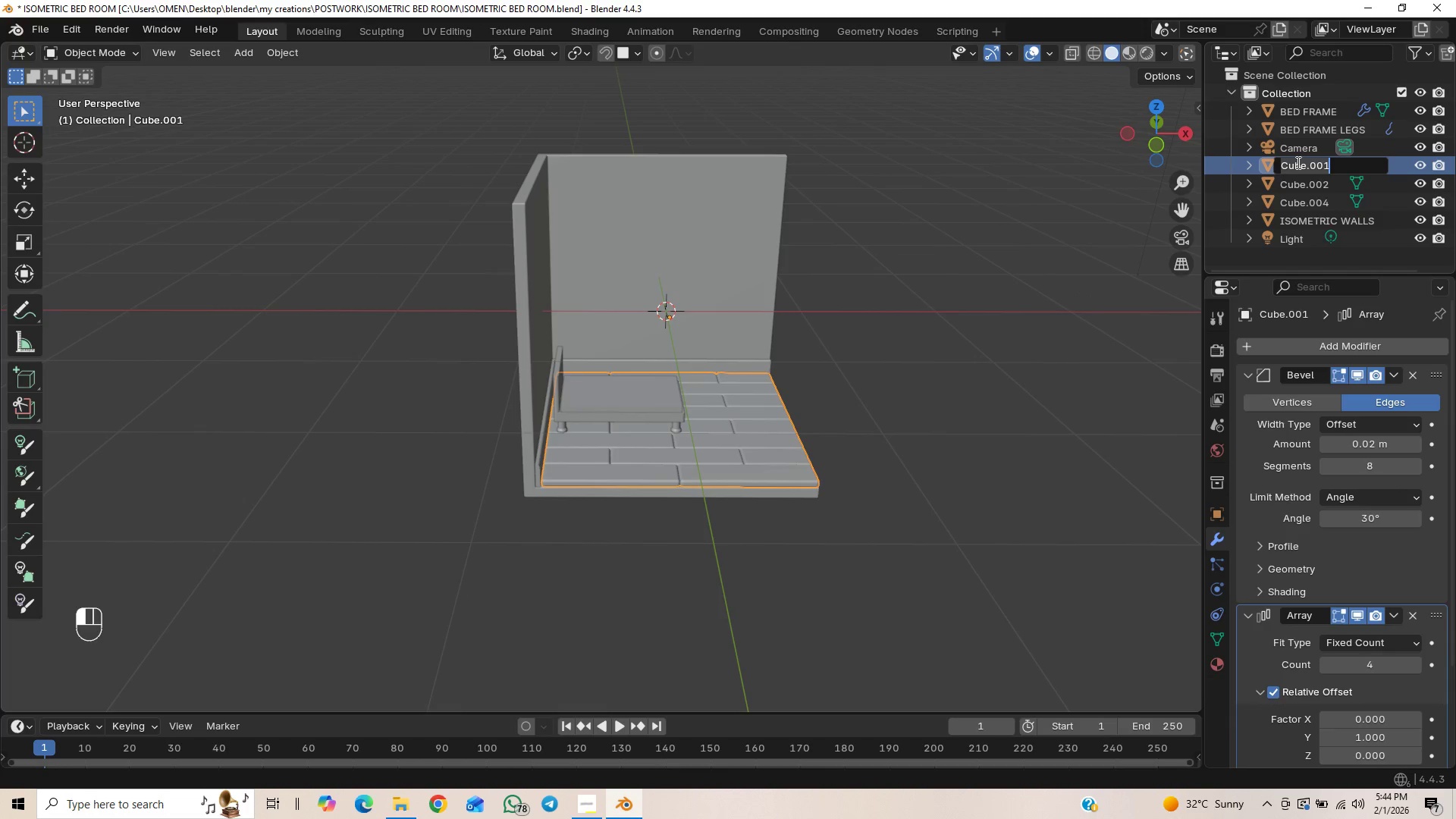 
type(floor)
 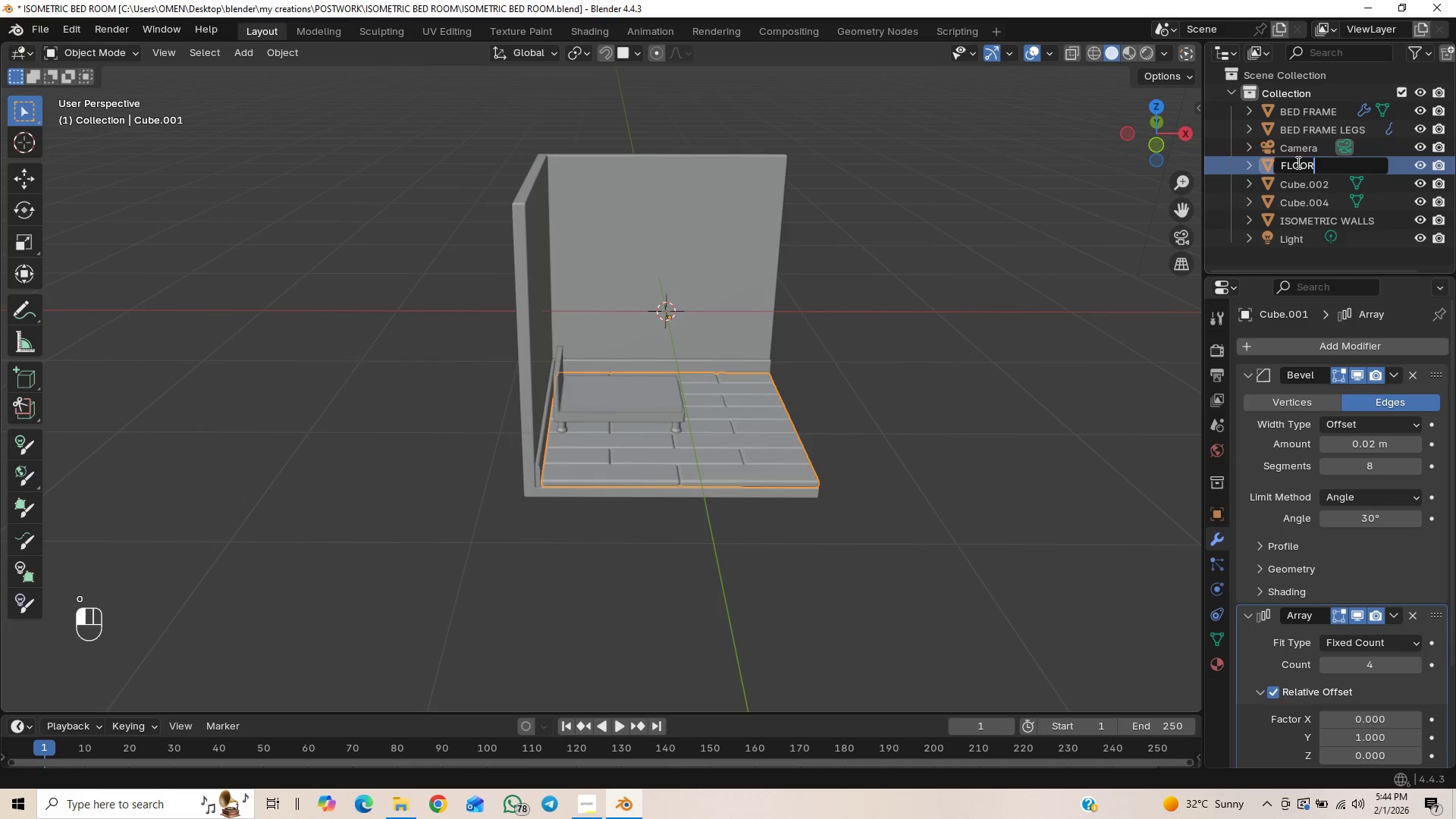 
key(Enter)
 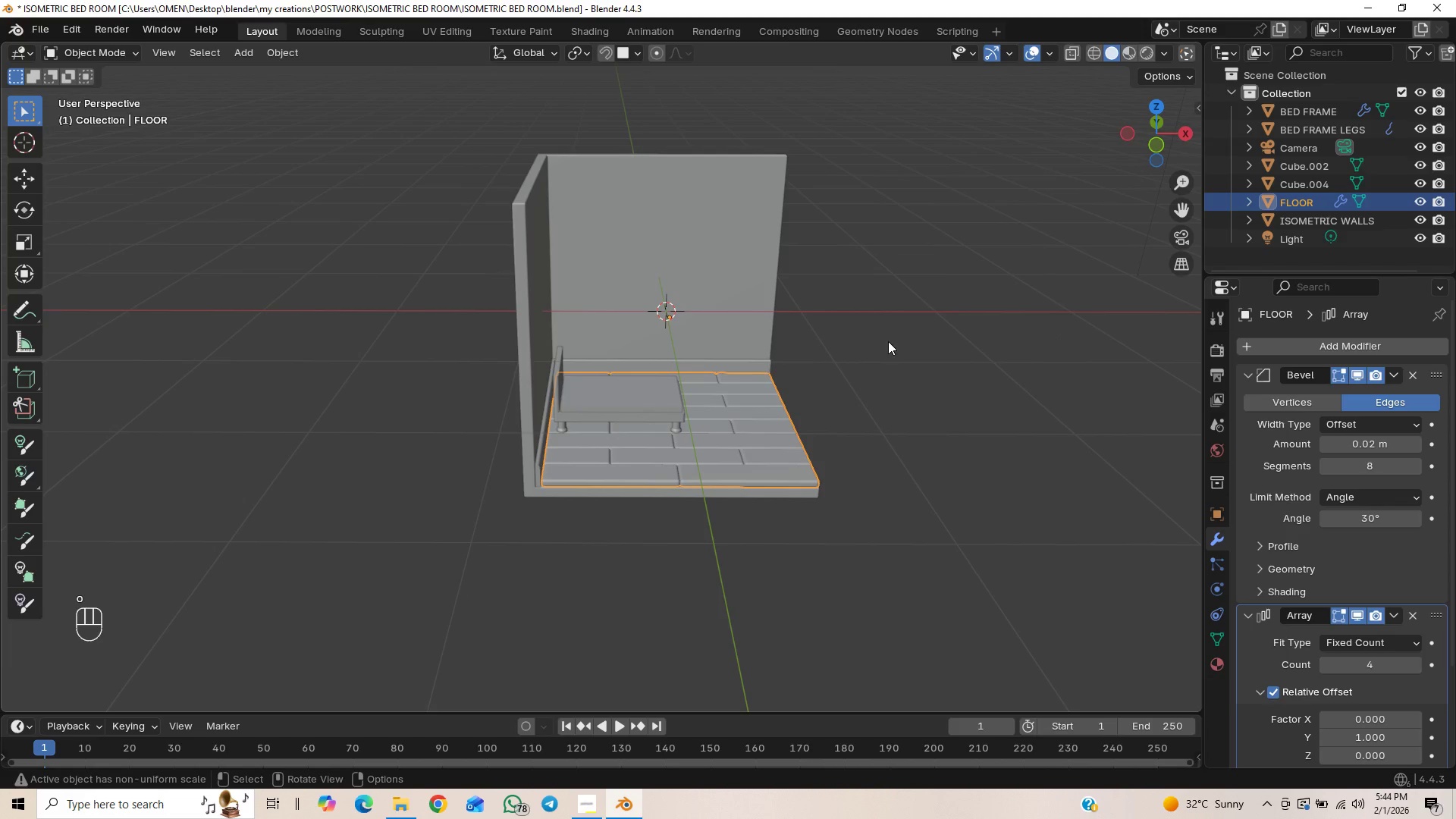 
left_click([742, 365])
 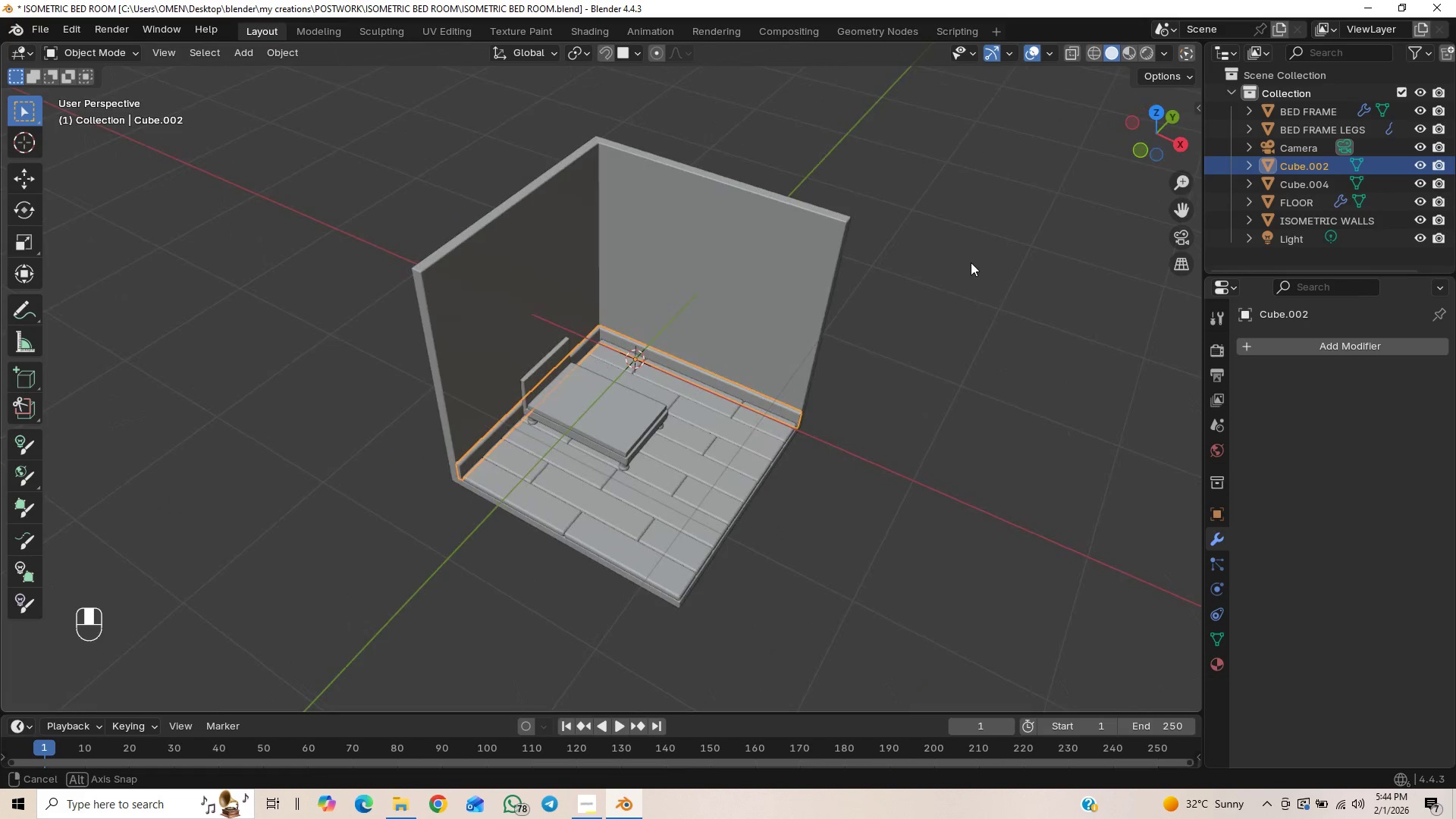 
wait(7.2)
 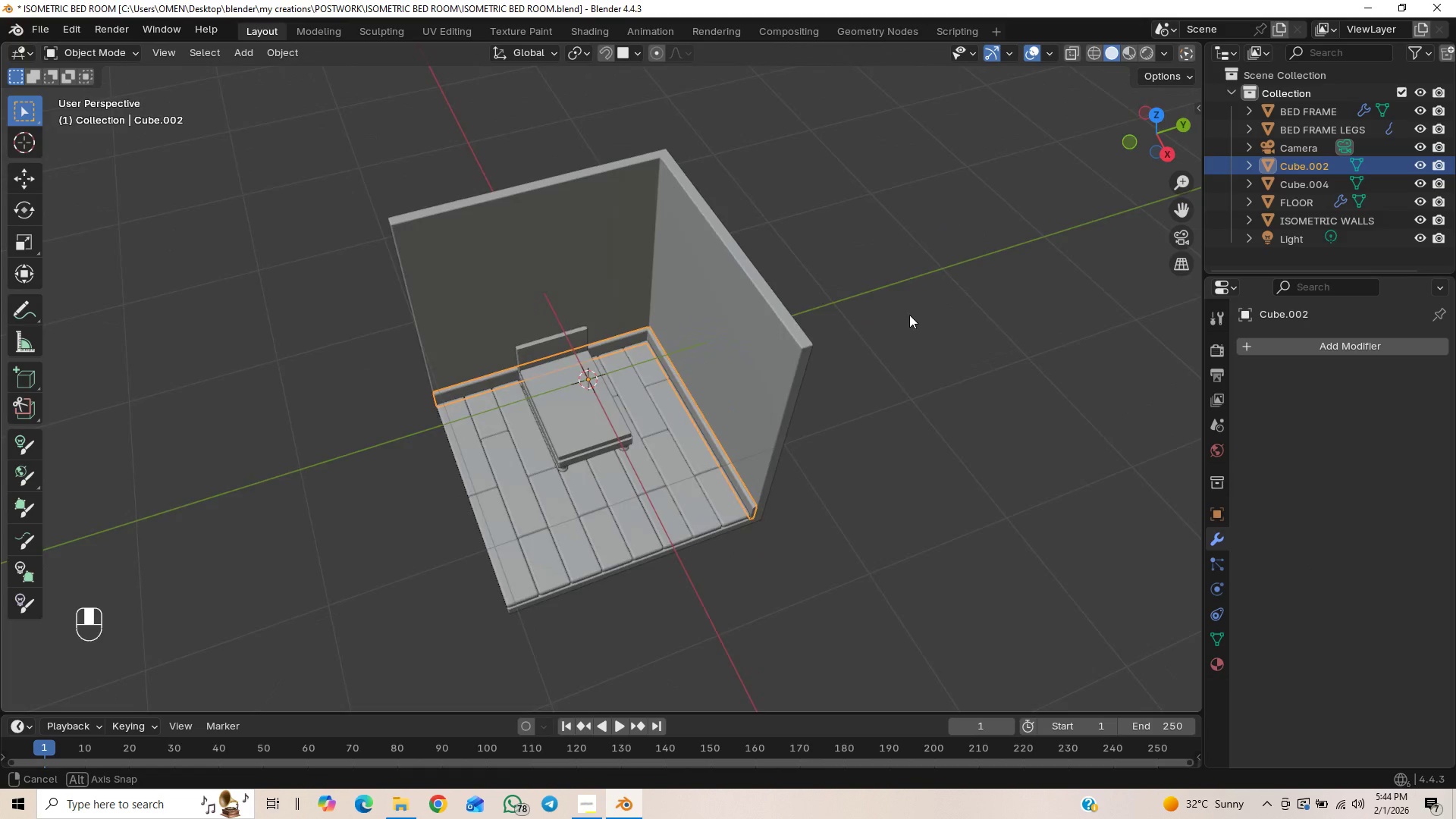 
double_click([1315, 169])
 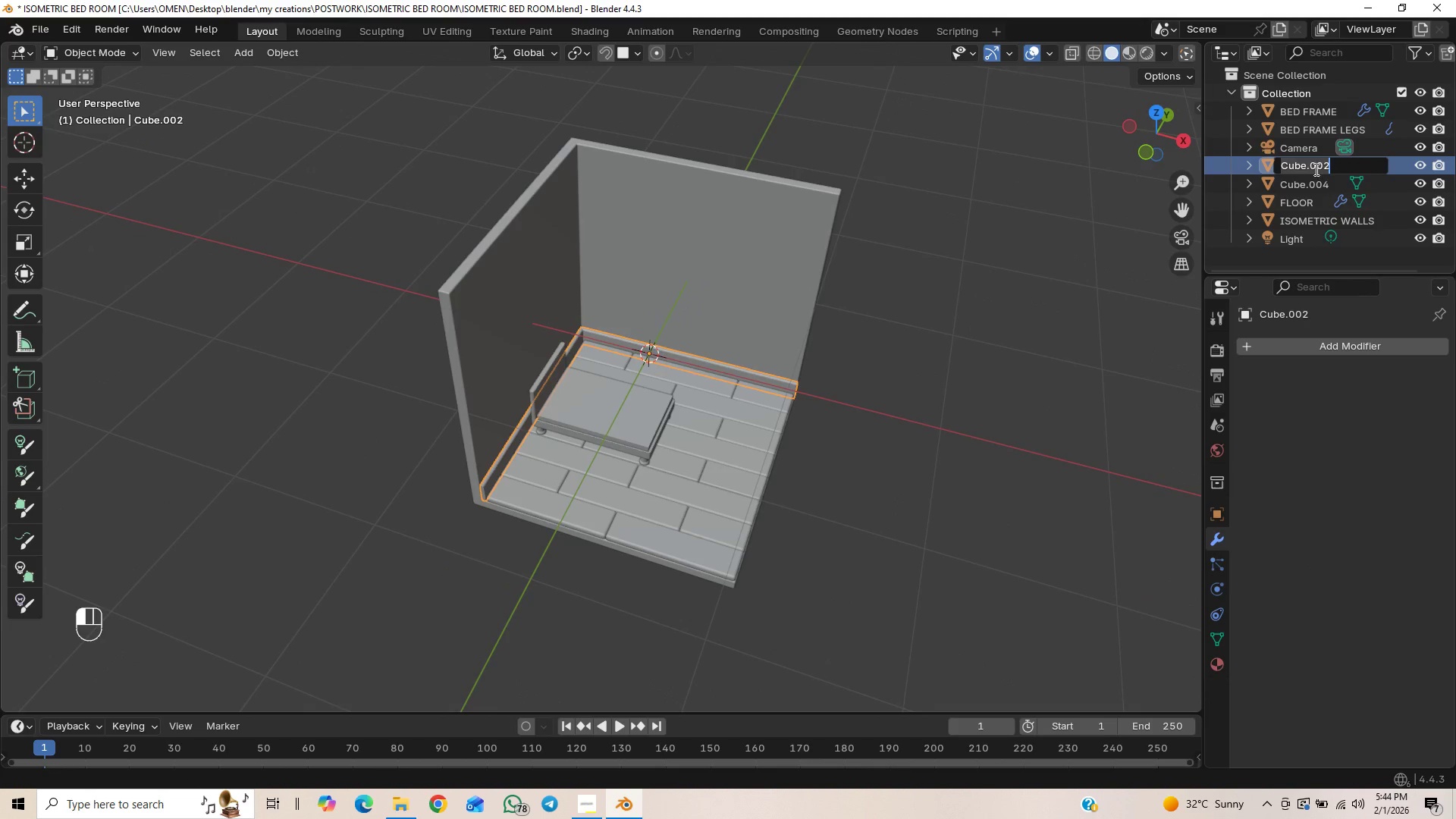 
type(wall s)
key(Backspace)
 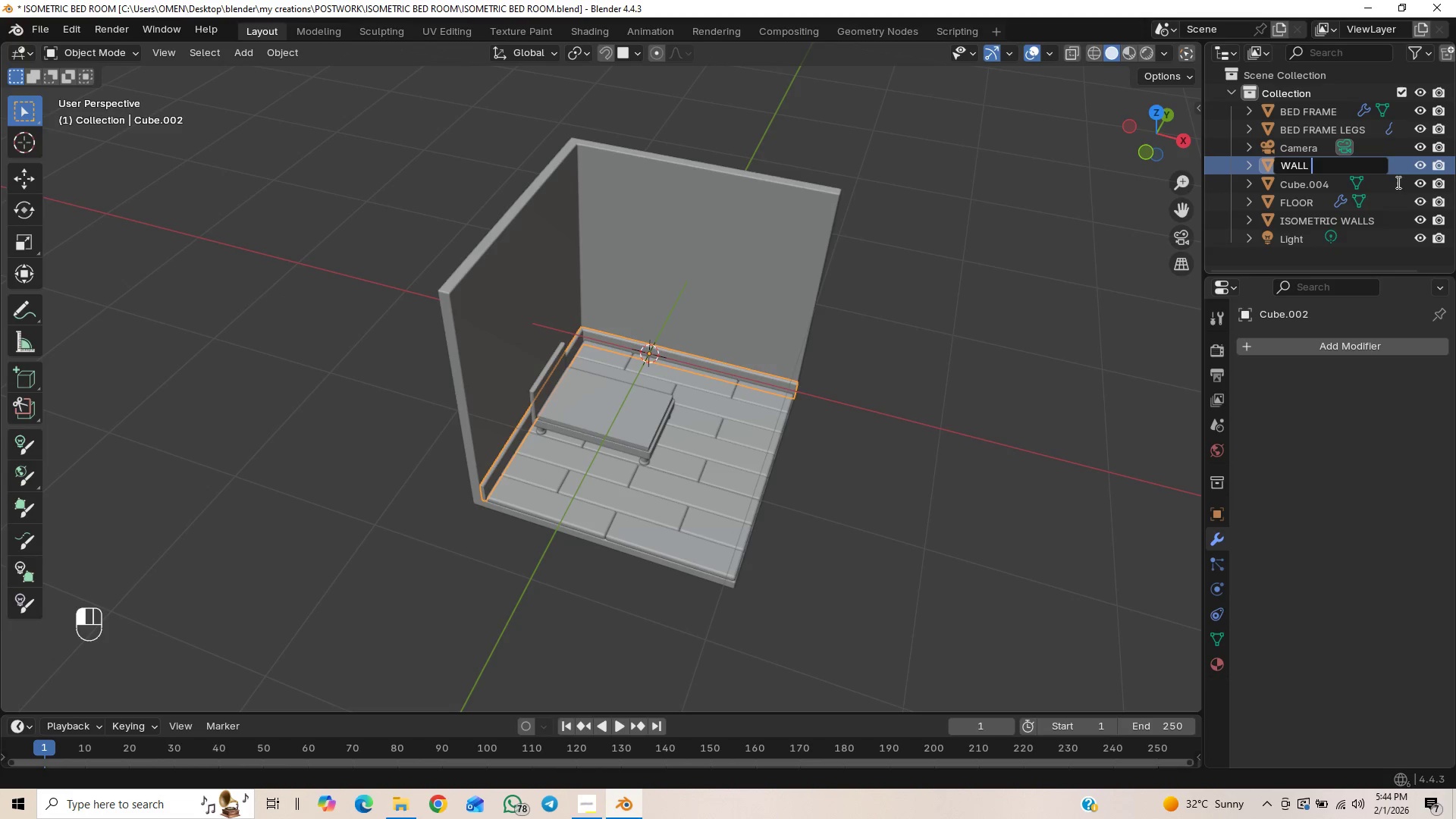 
type(slim)
 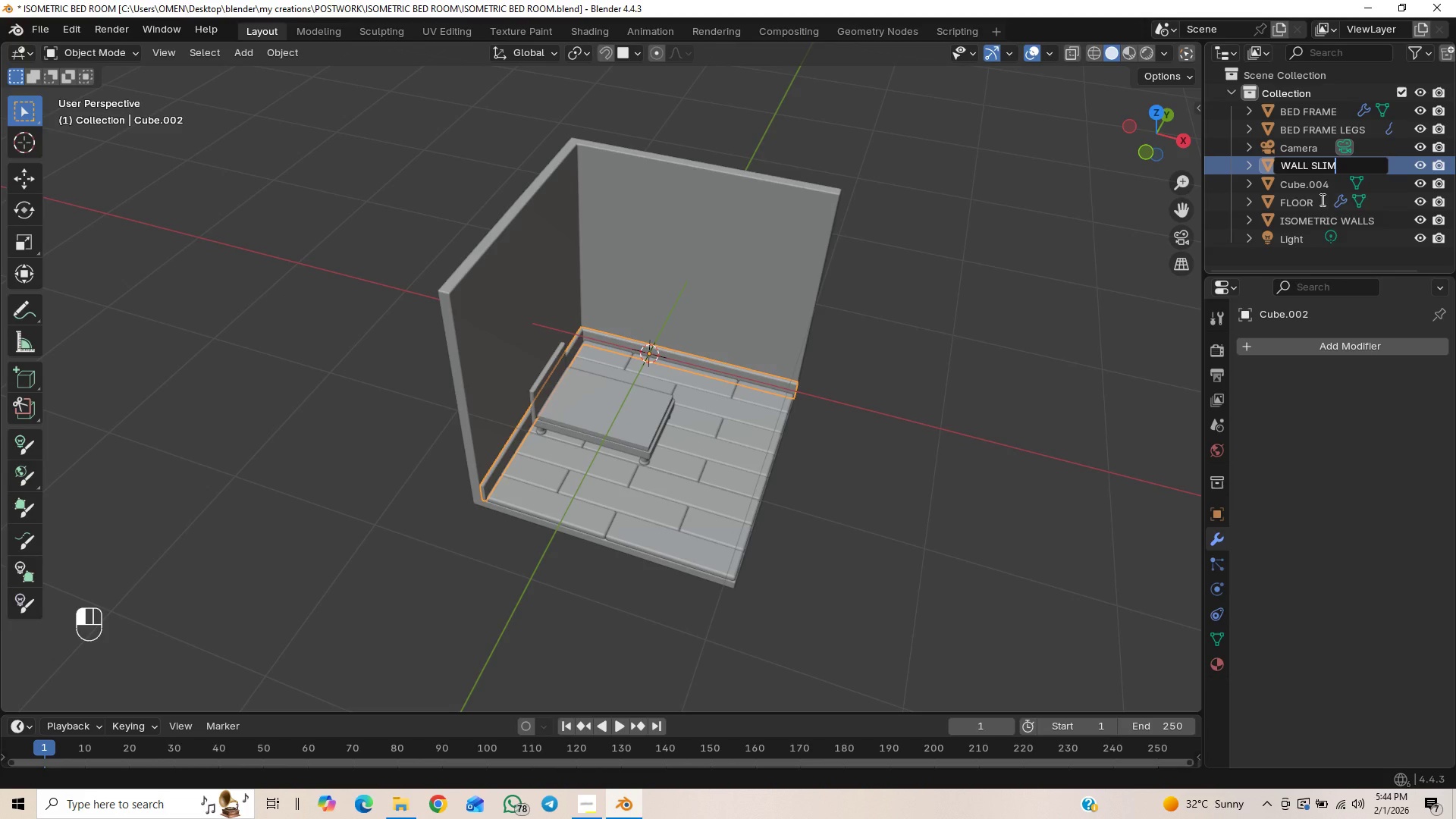 
wait(5.34)
 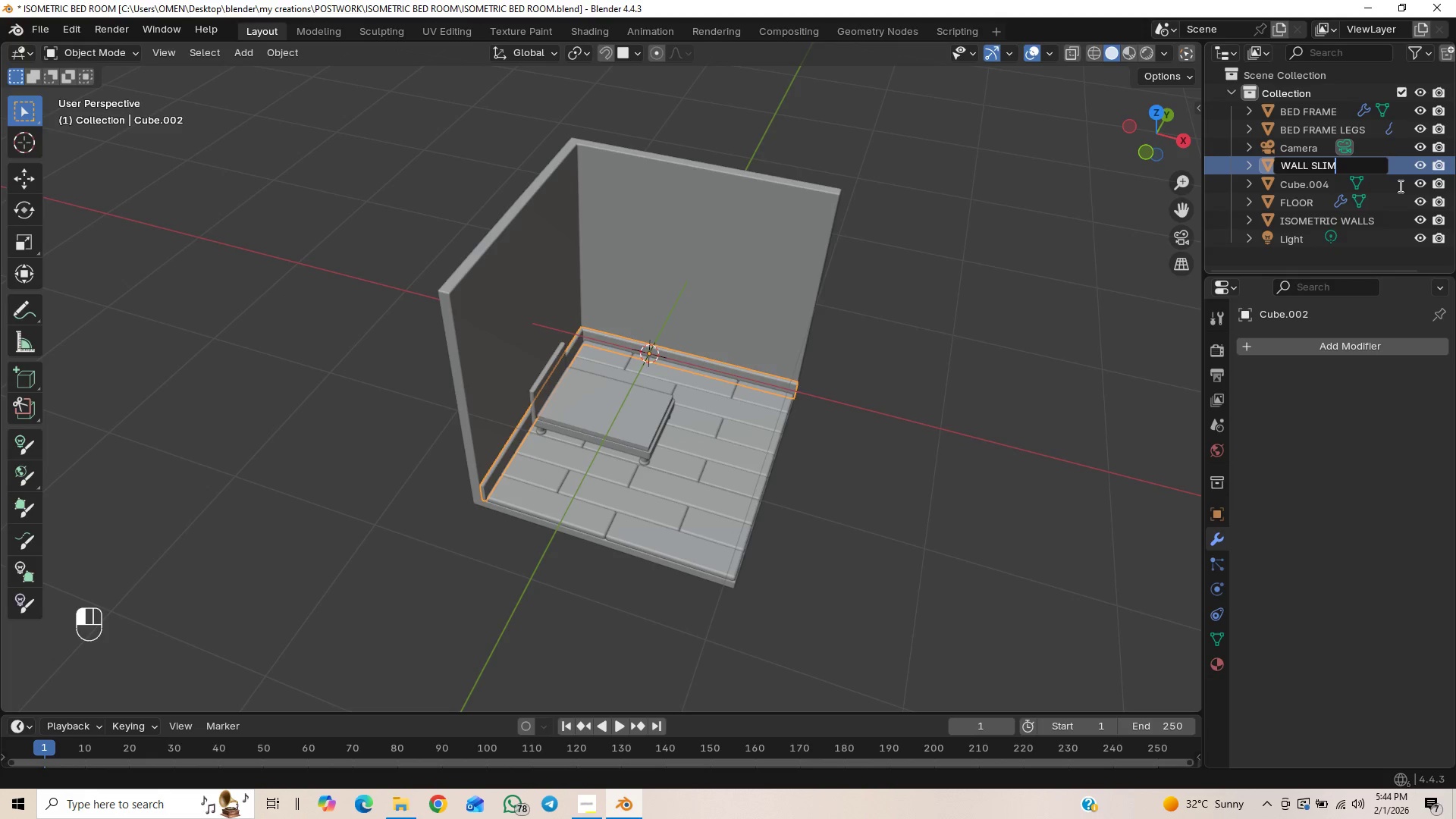 
key(Backspace)
key(Backspace)
key(Backspace)
key(Backspace)
type(extension)
 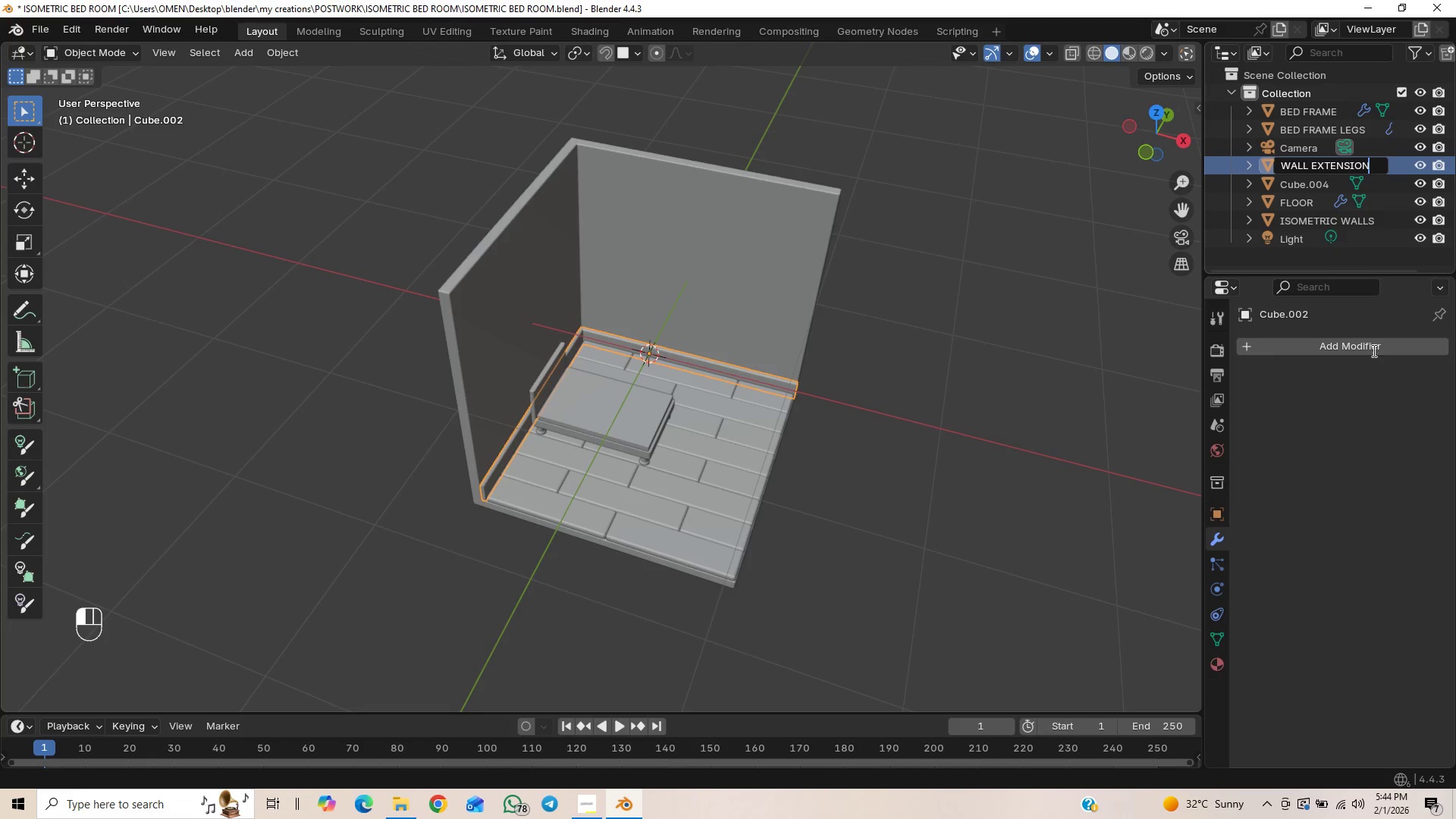 
left_click([1337, 397])
 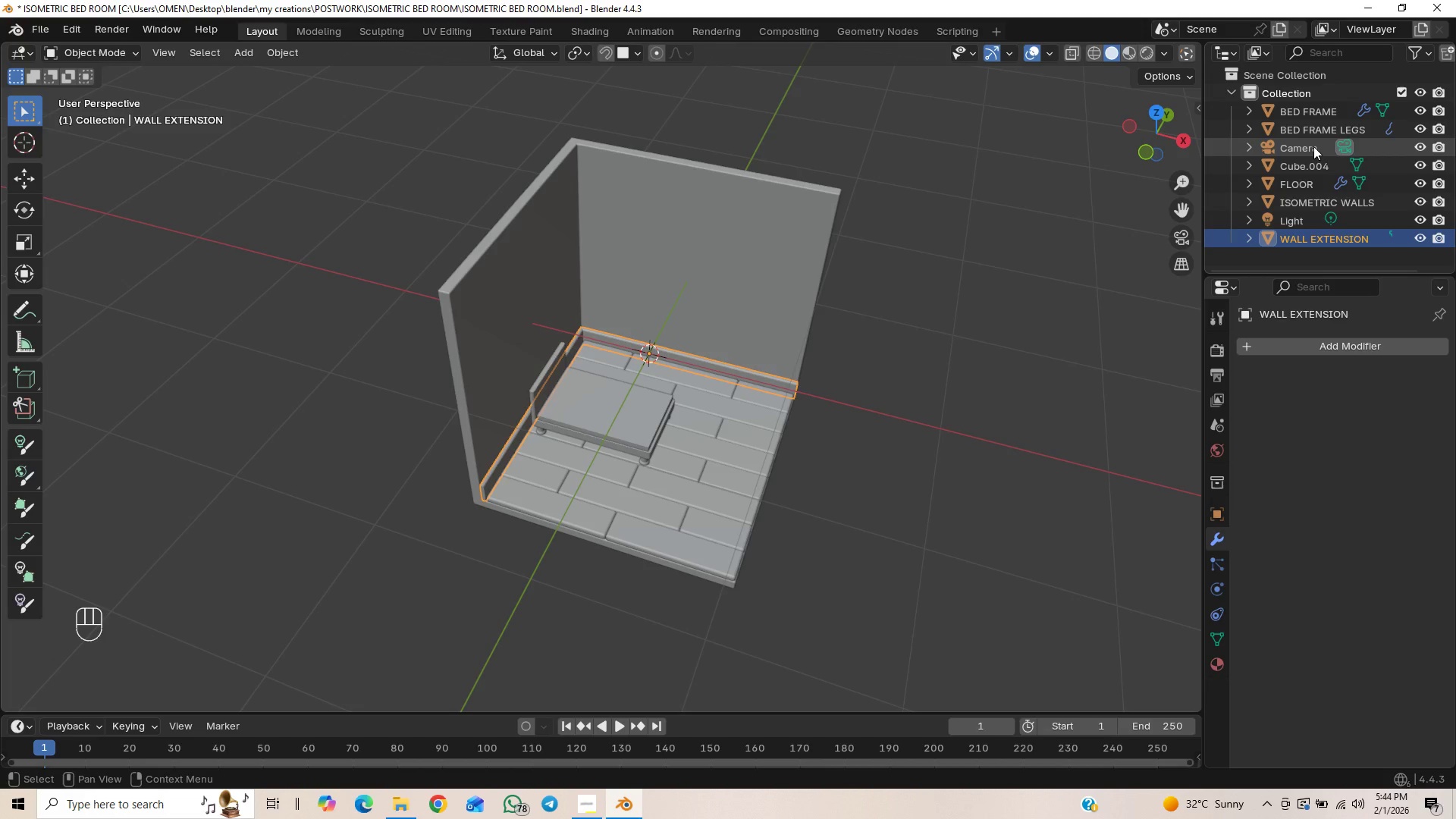 
left_click([1301, 160])
 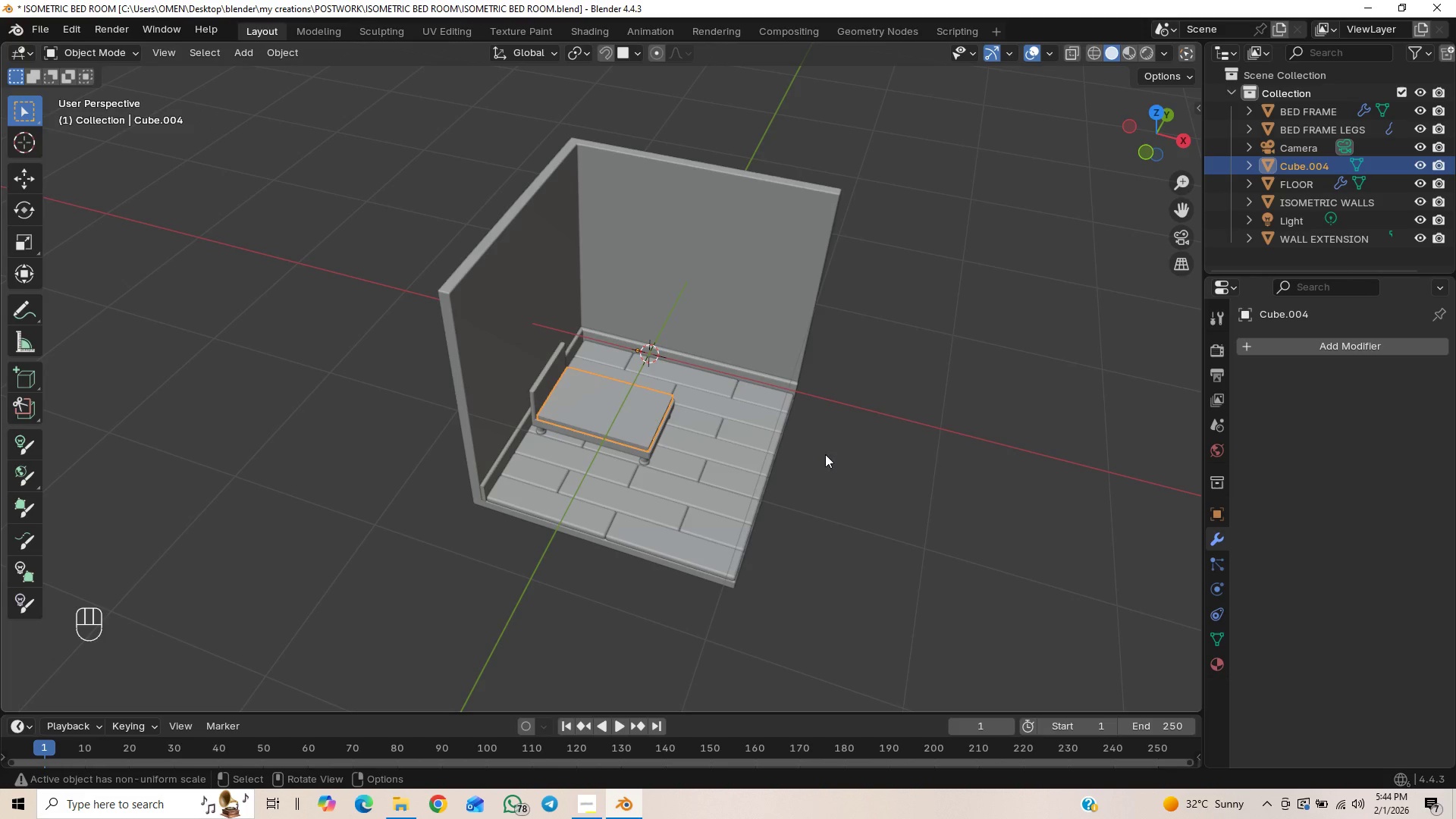 
scroll: coordinate [590, 384], scroll_direction: up, amount: 8.0
 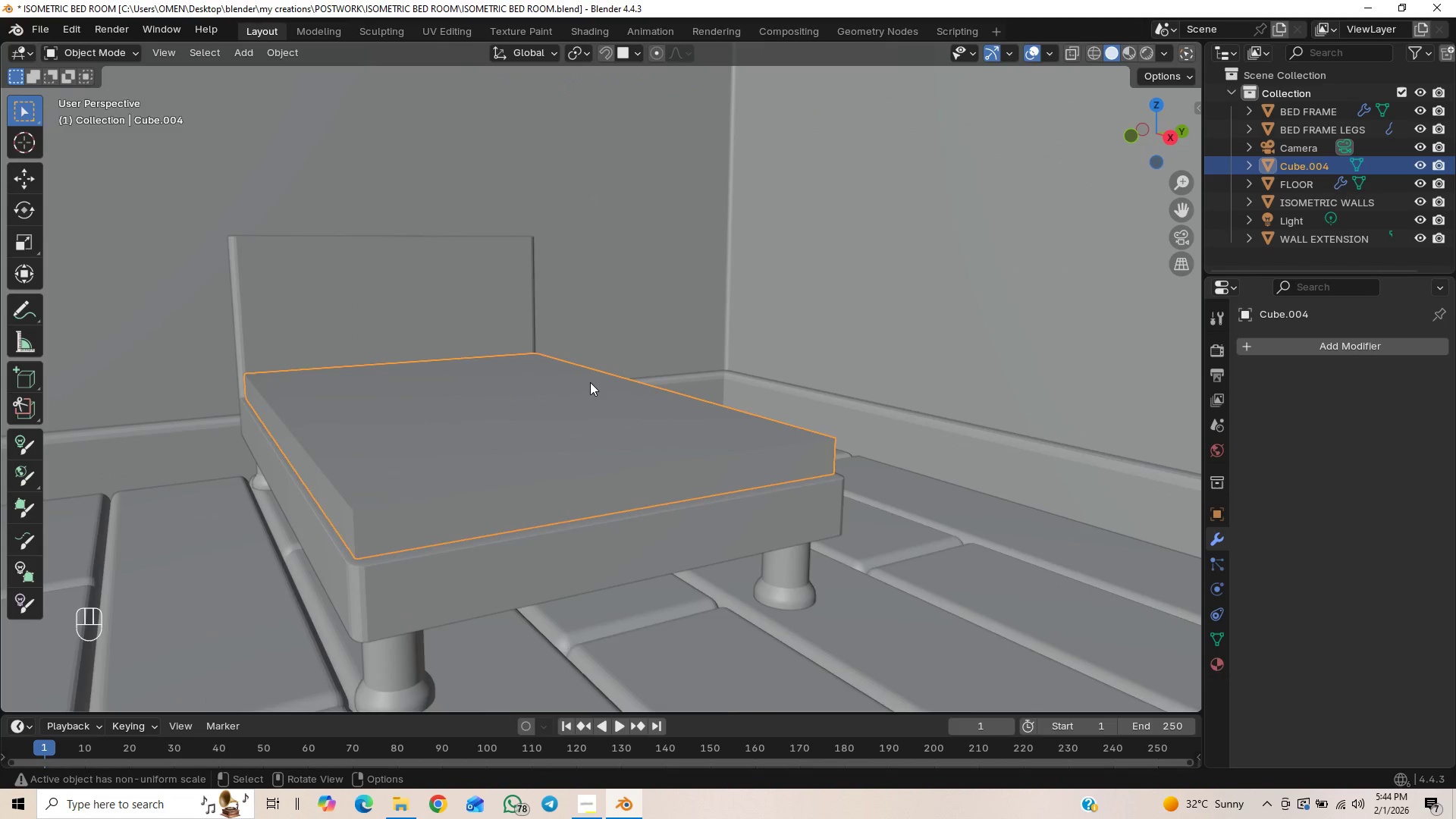 
scroll: coordinate [615, 401], scroll_direction: down, amount: 2.0
 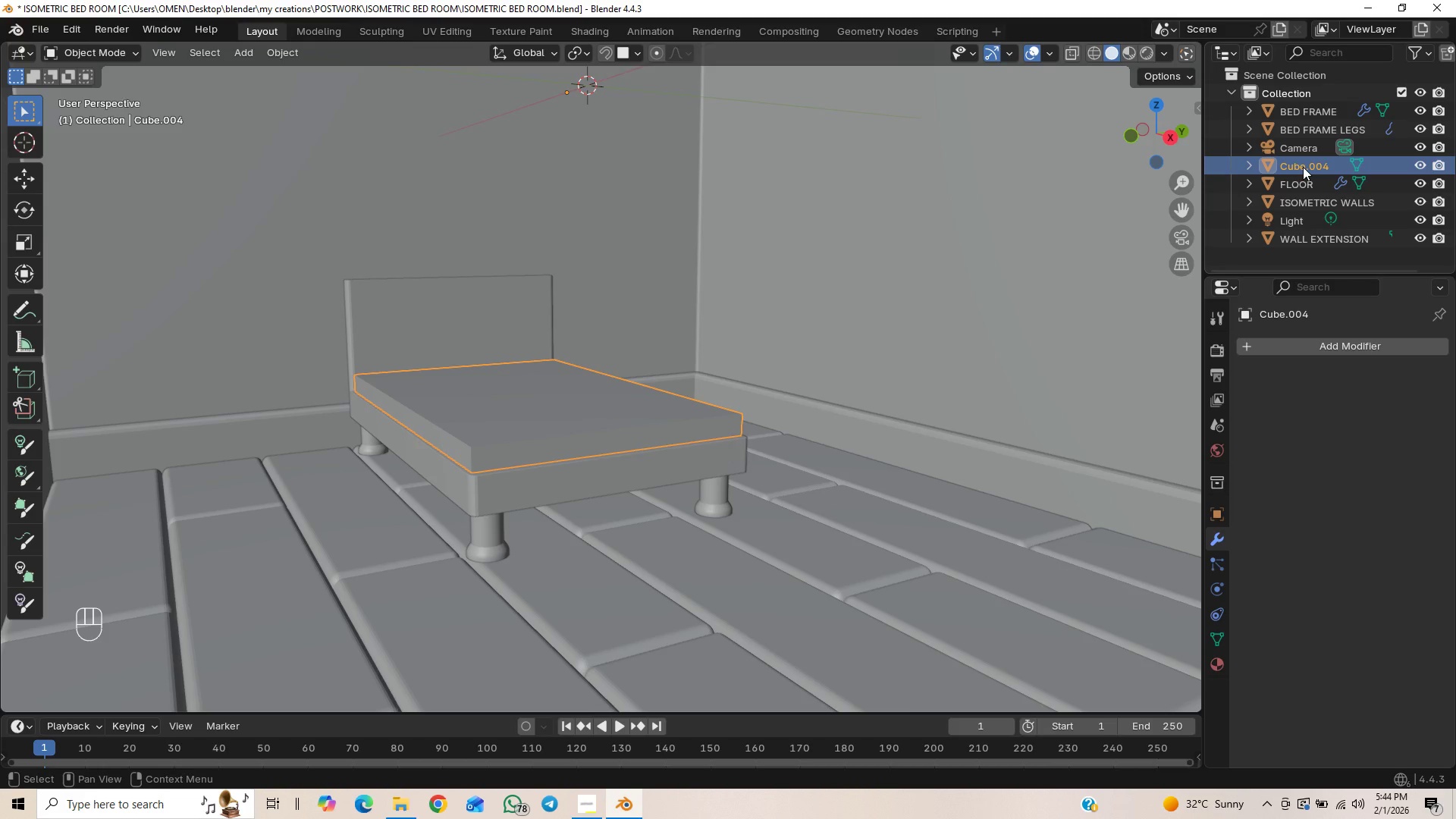 
double_click([1303, 167])
 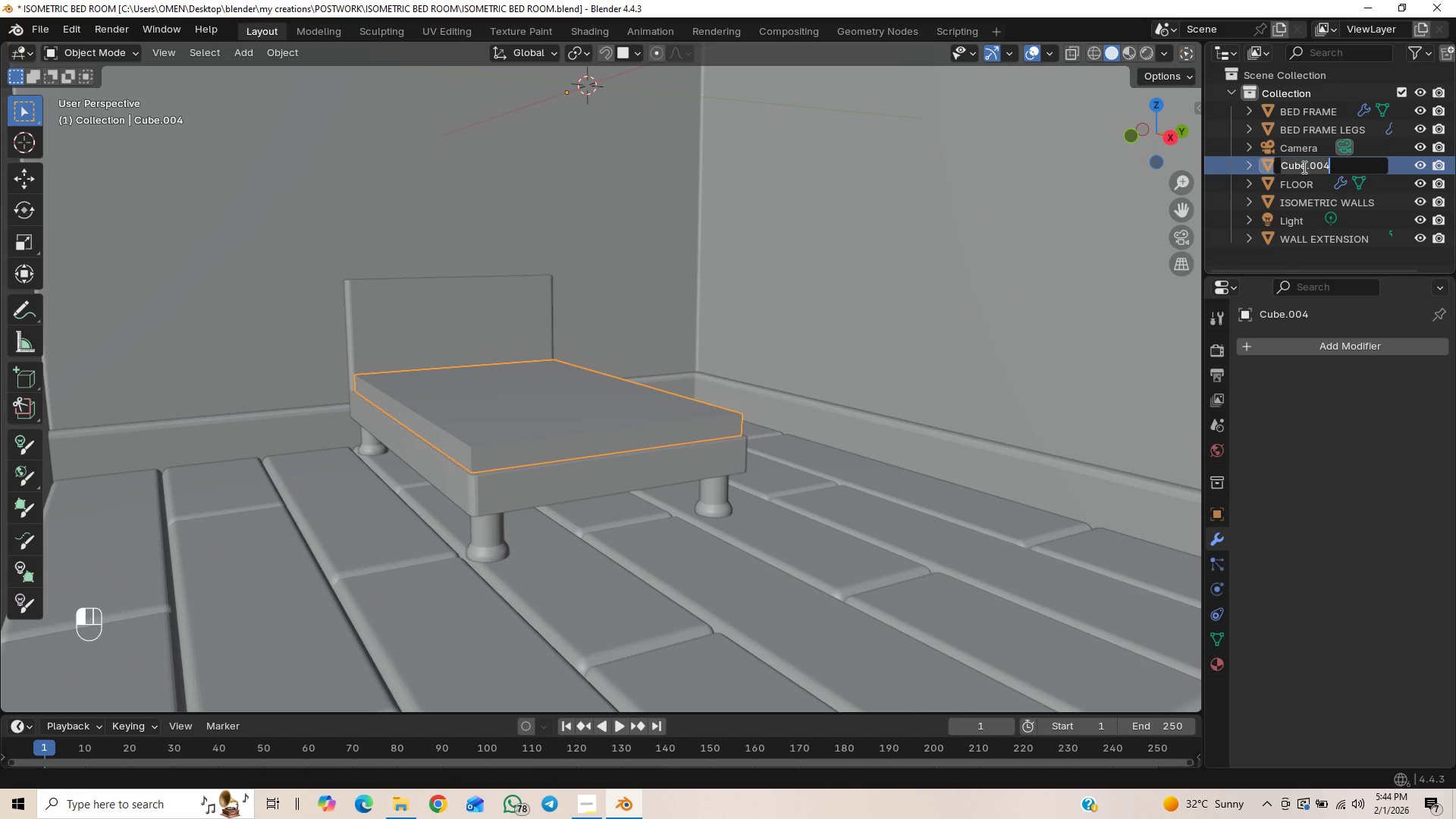 
type(matte)
key(Backspace)
type(tr)
key(Backspace)
key(Backspace)
type(resss)
key(Backspace)
 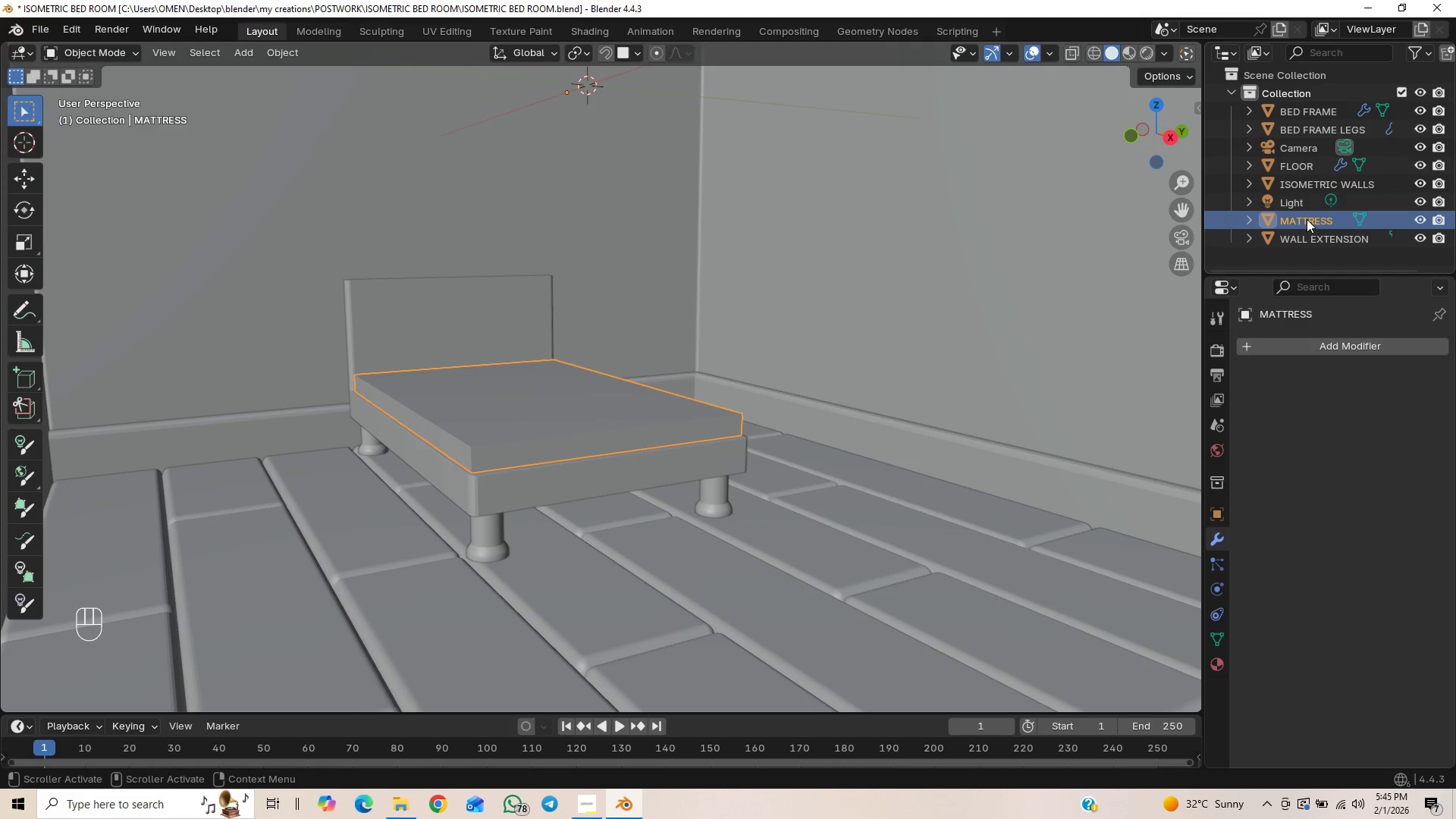 
wait(10.84)
 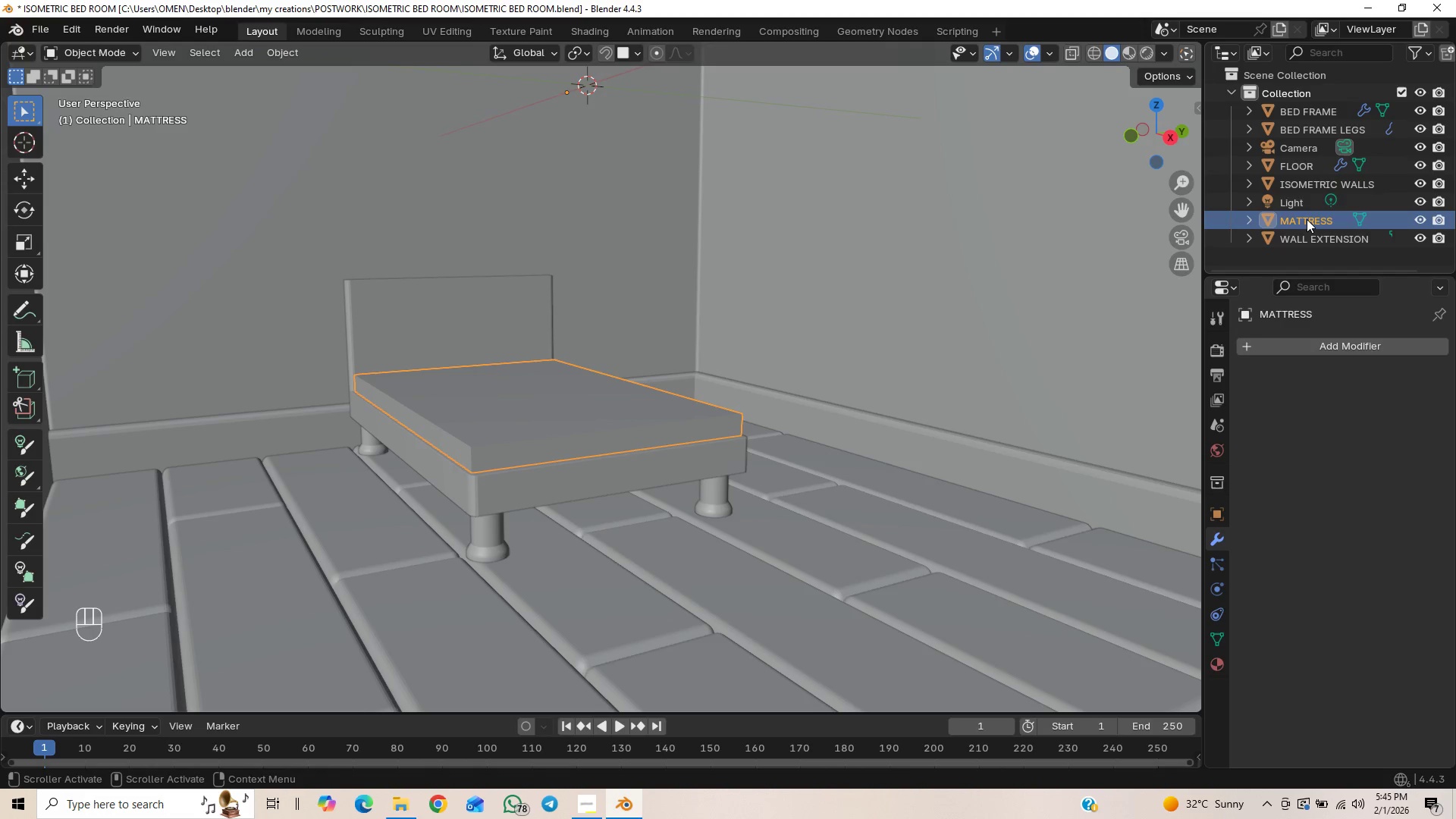 
scroll: coordinate [780, 533], scroll_direction: down, amount: 1.0
 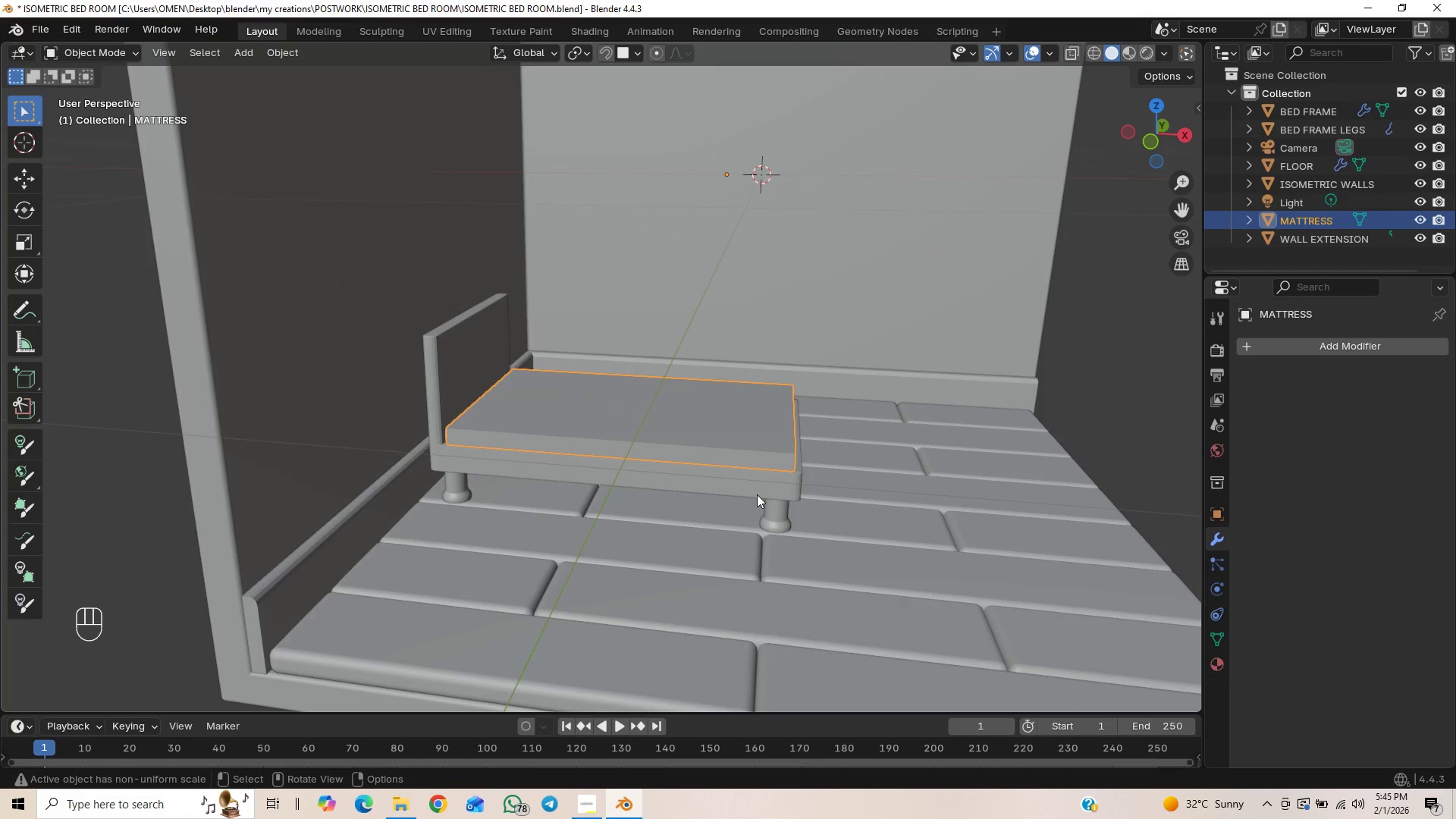 
left_click([755, 491])
 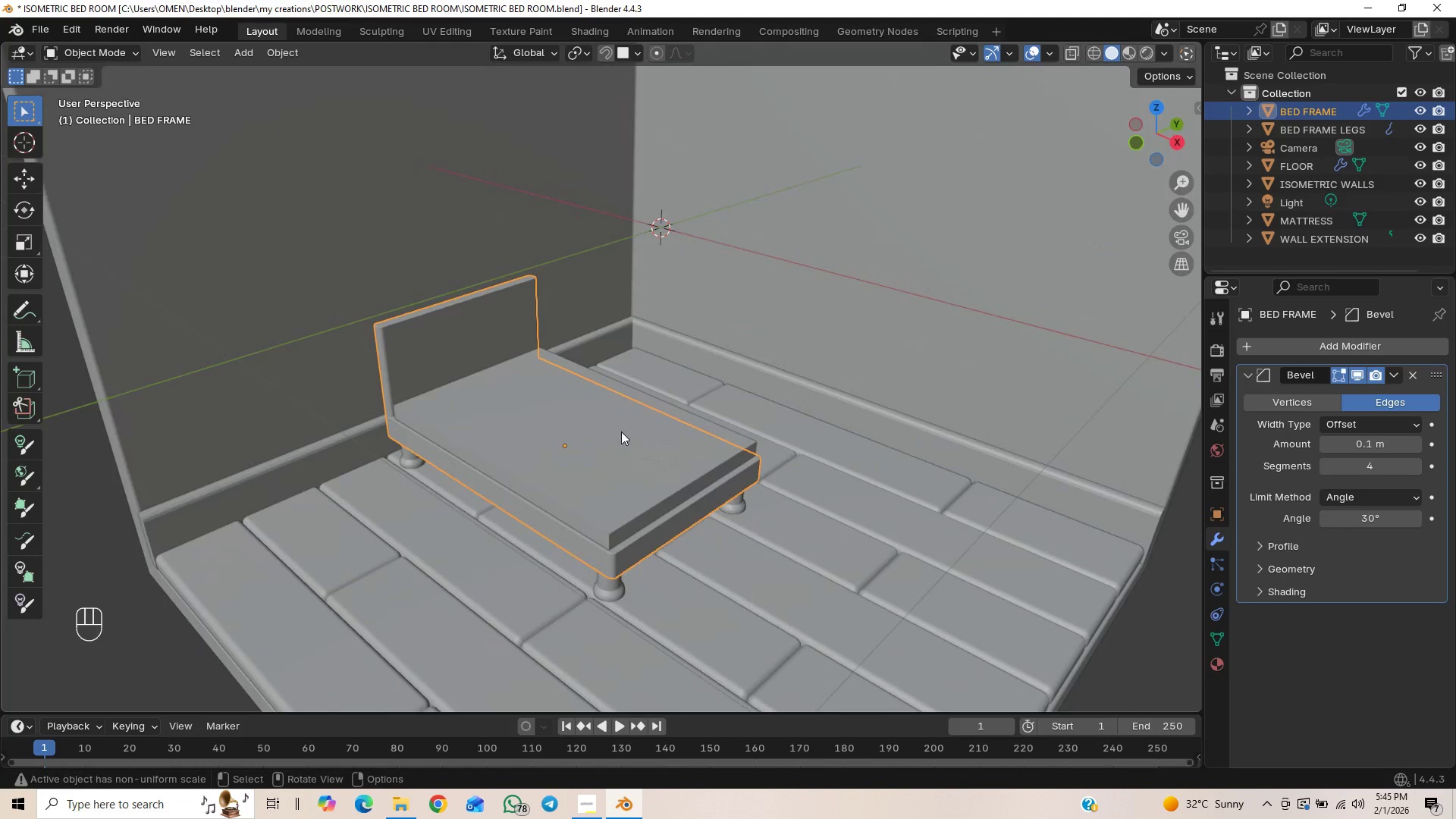 
left_click([620, 431])
 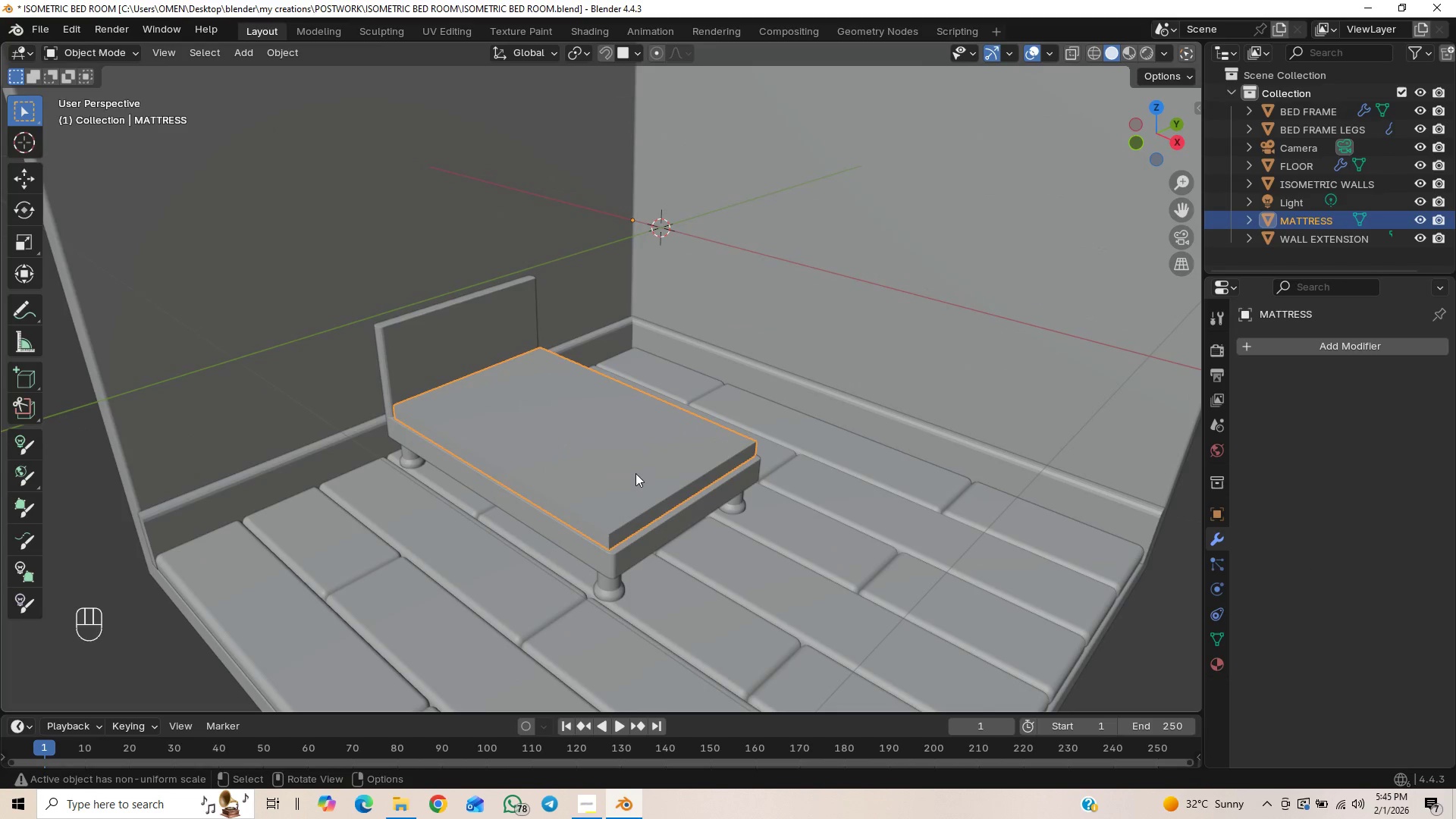 
scroll: coordinate [636, 482], scroll_direction: down, amount: 1.0
 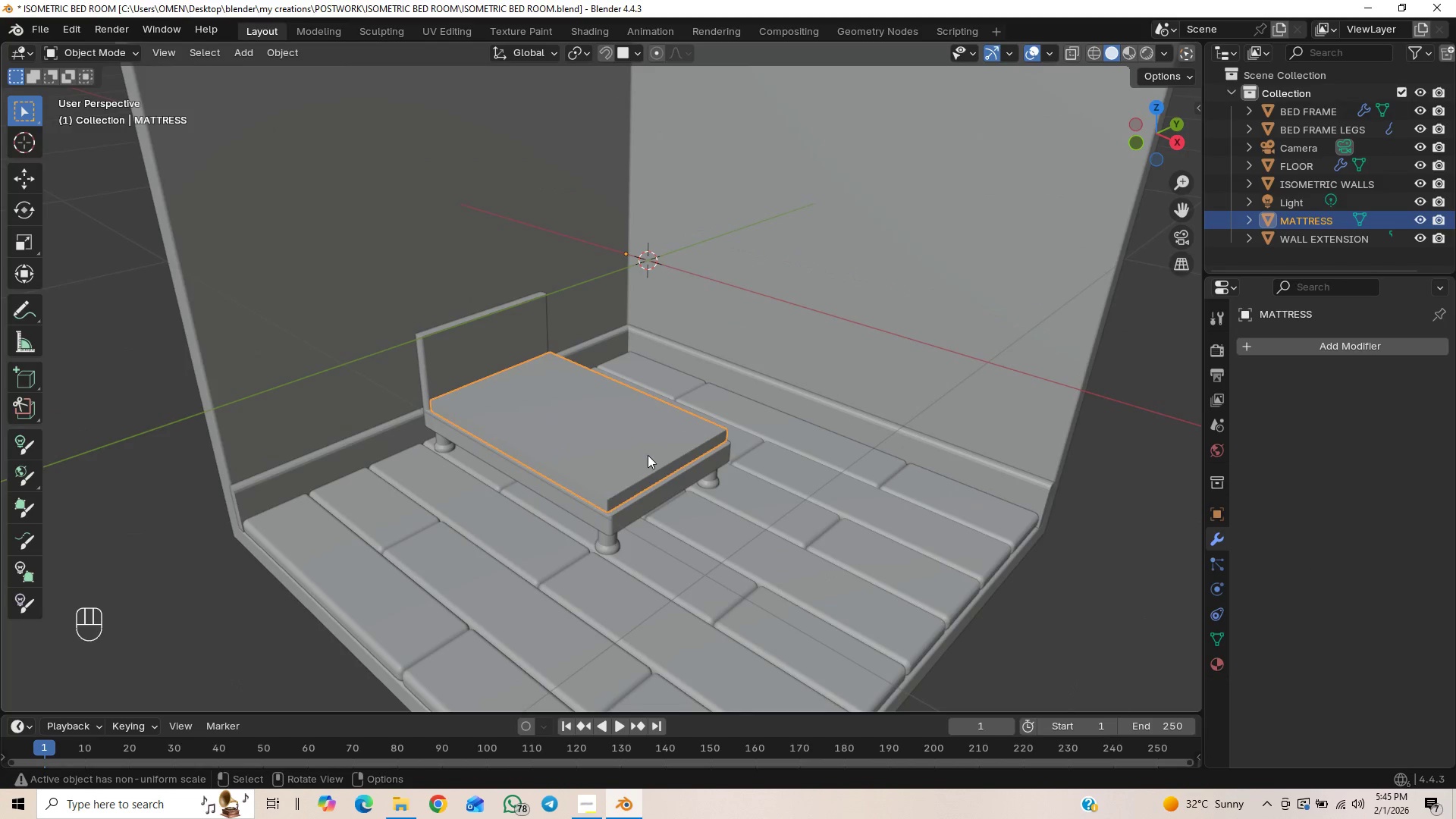 
scroll: coordinate [648, 455], scroll_direction: up, amount: 1.0
 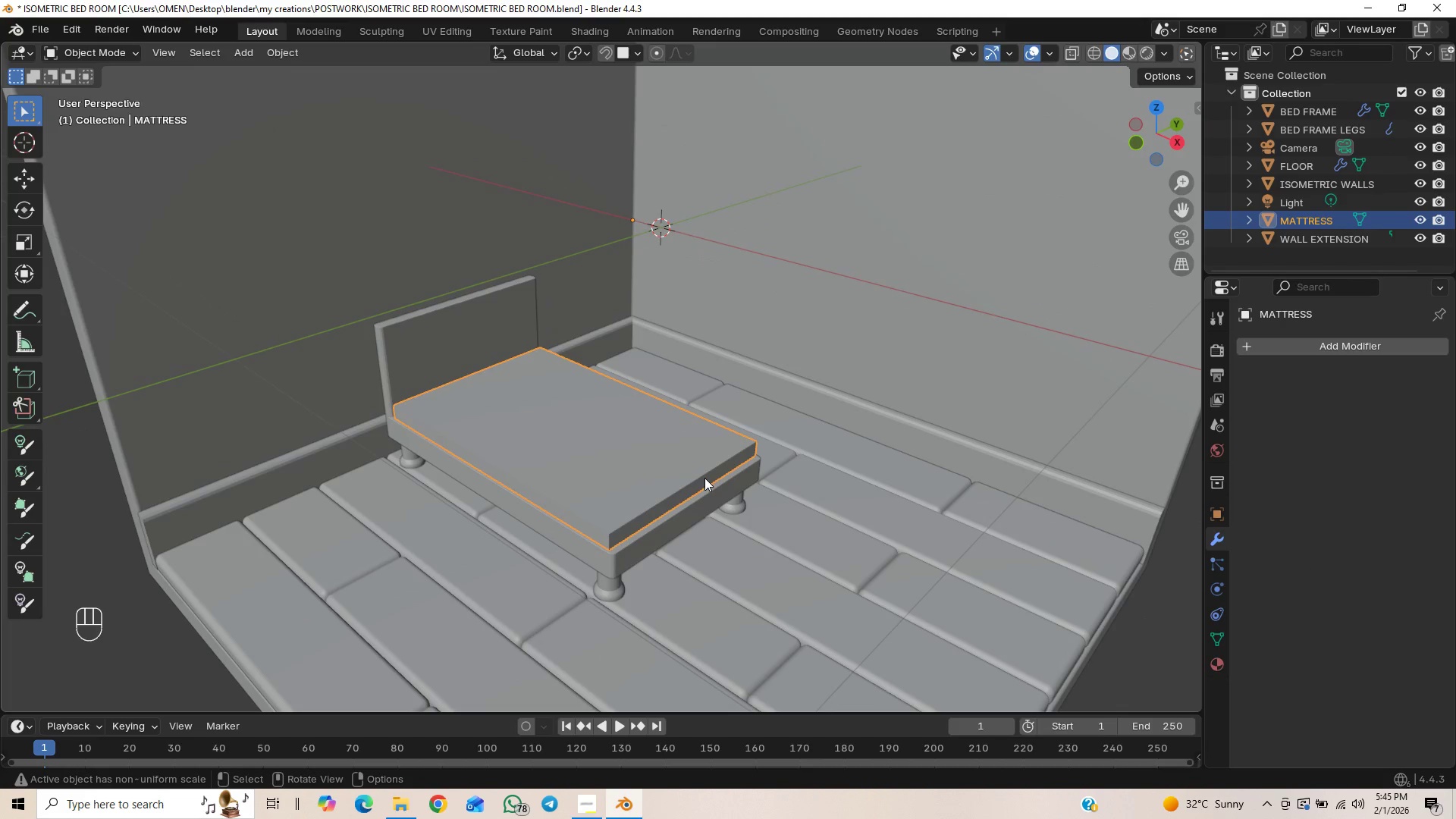 
key(Tab)
 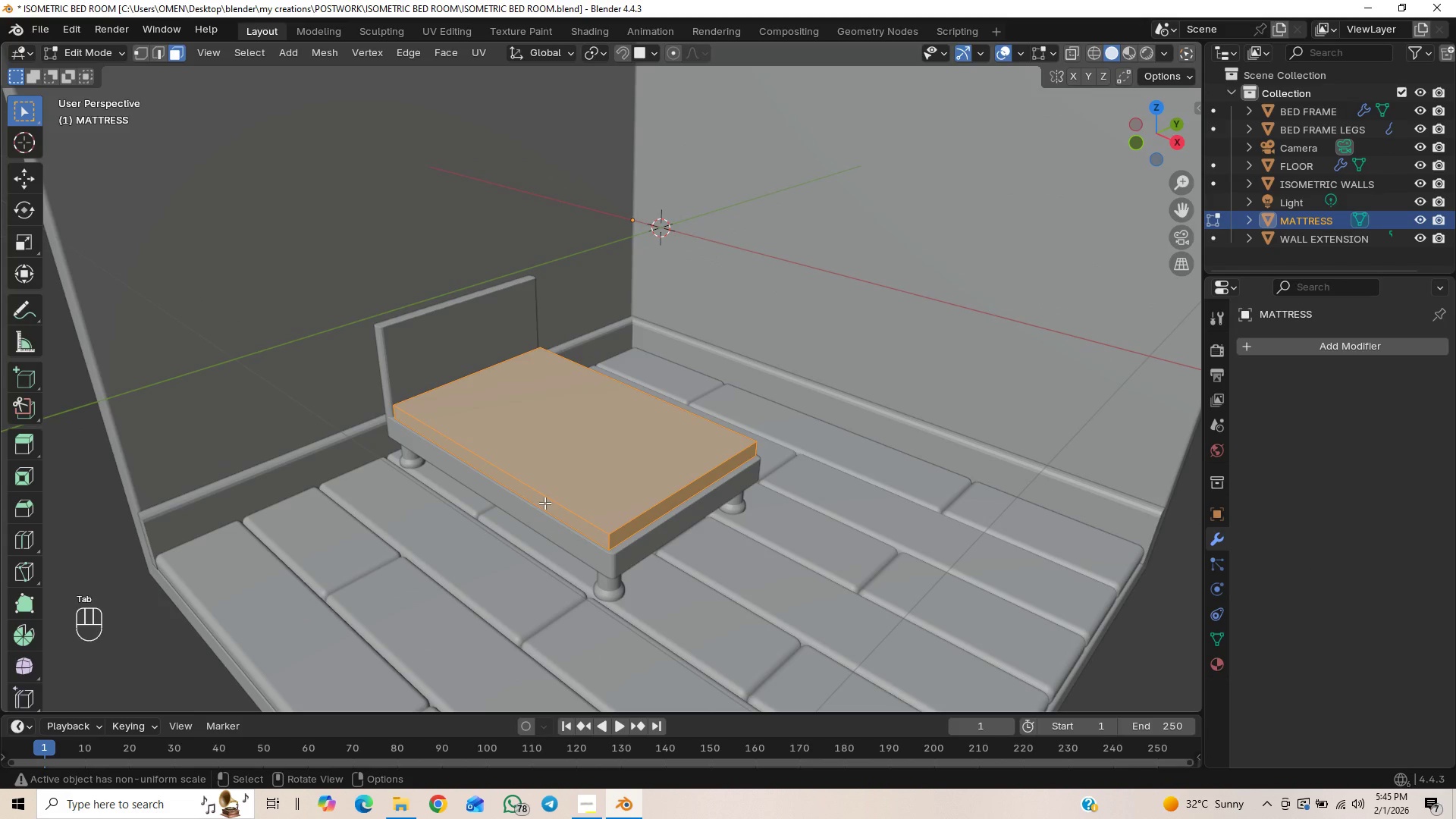 
key(Control+S)
 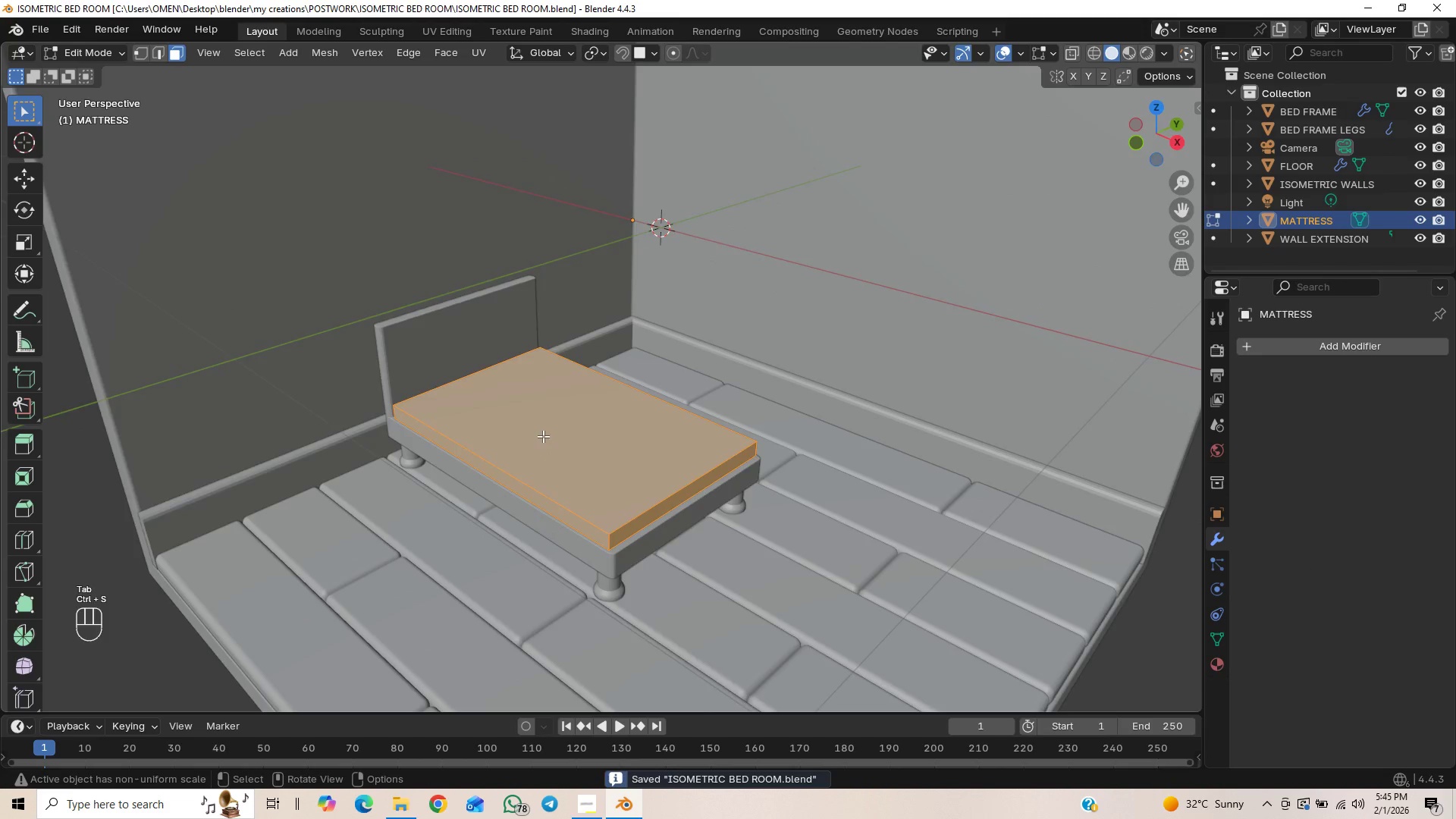 
scroll: coordinate [544, 441], scroll_direction: down, amount: 2.0
 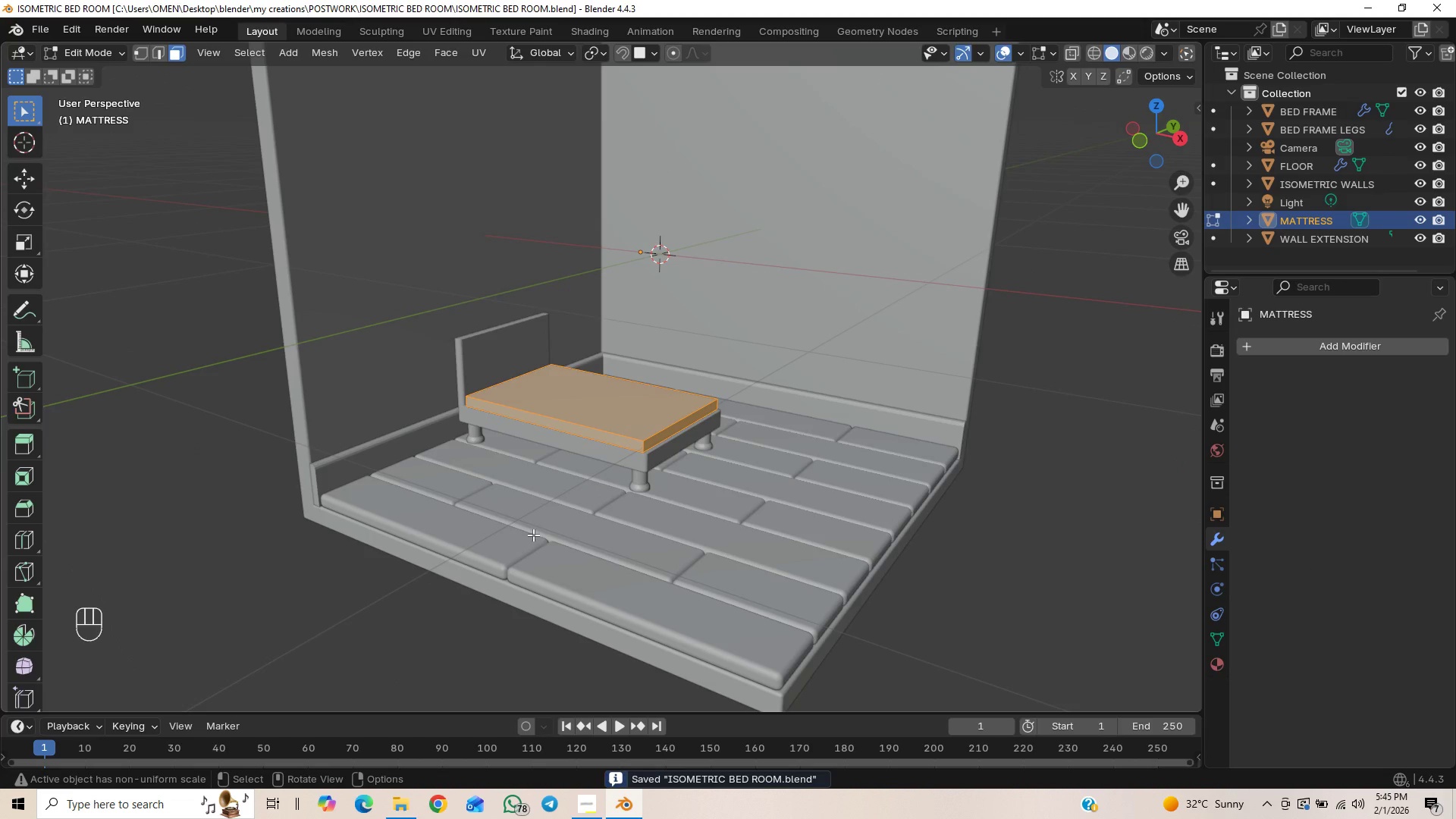 
scroll: coordinate [576, 417], scroll_direction: up, amount: 3.0
 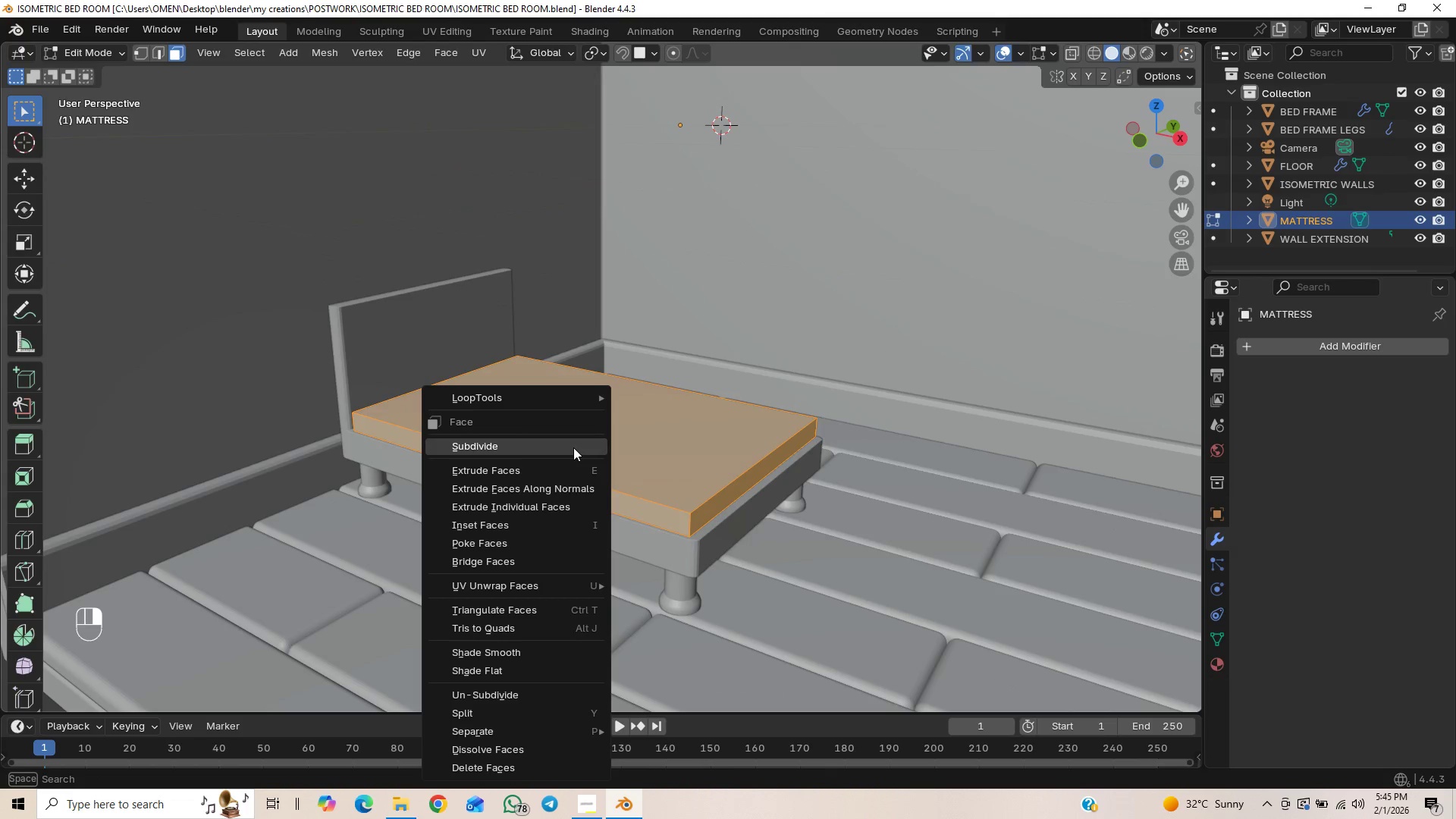 
left_click([573, 447])
 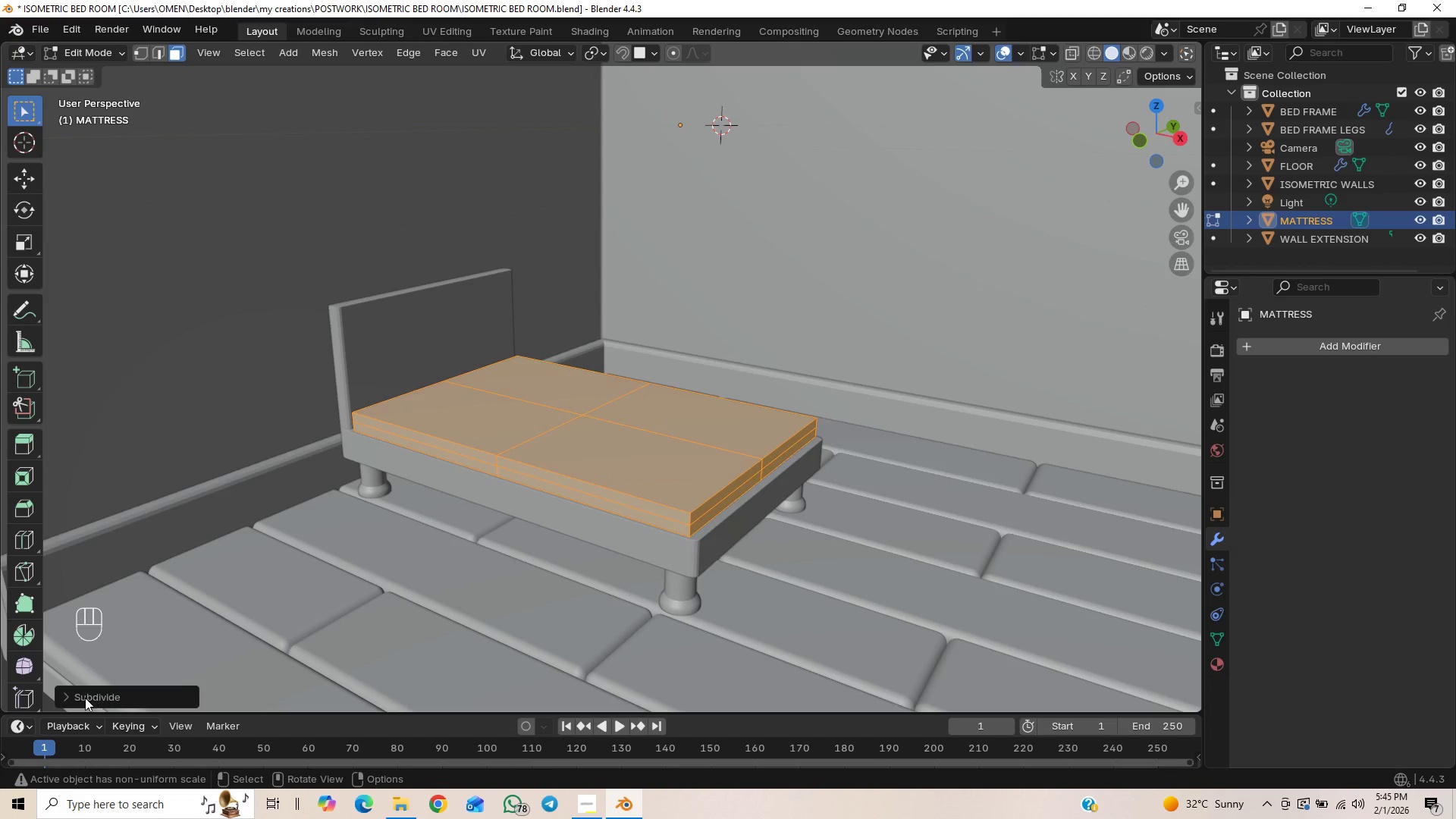 
left_click([67, 692])
 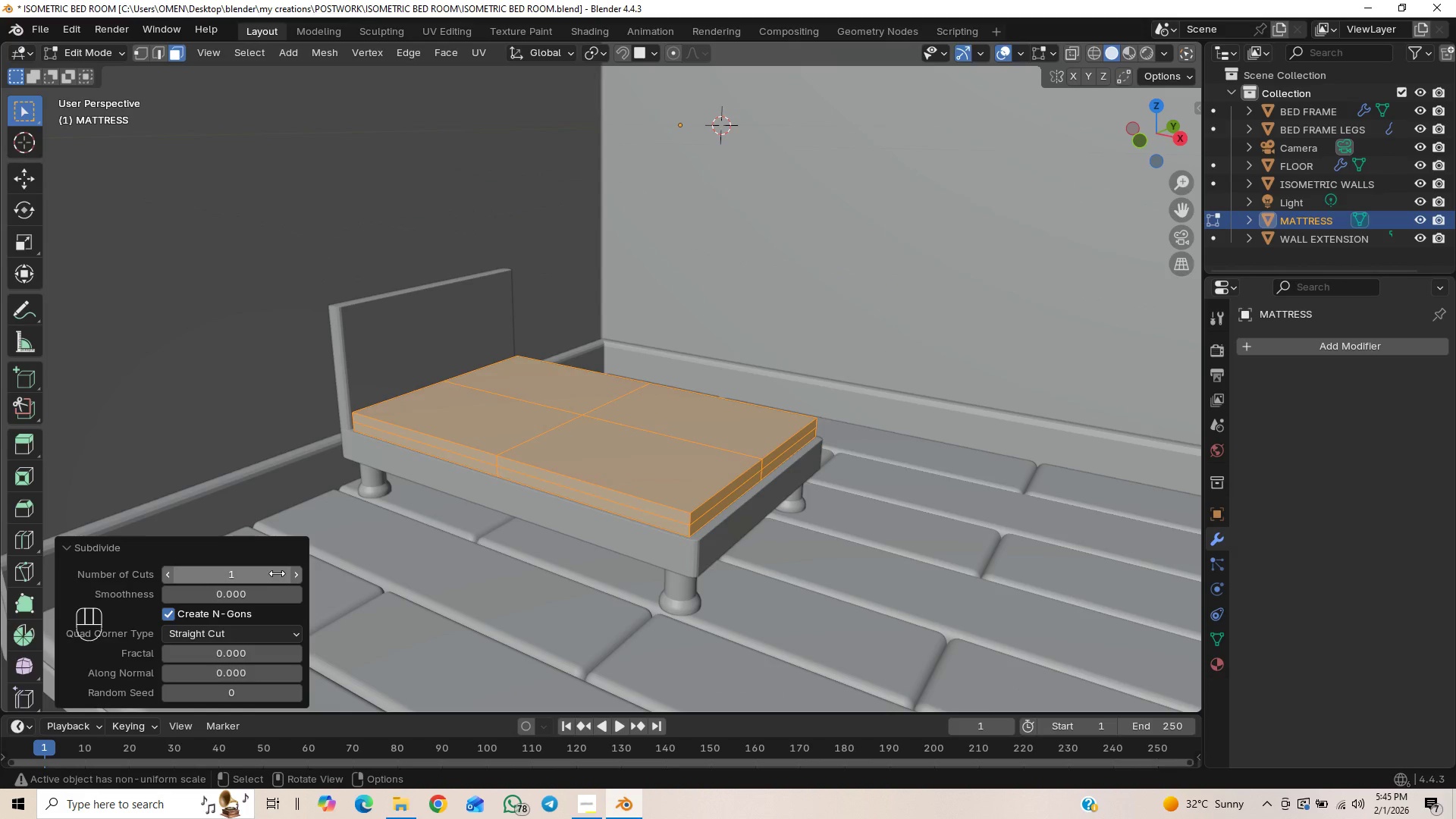 
left_click([277, 573])
 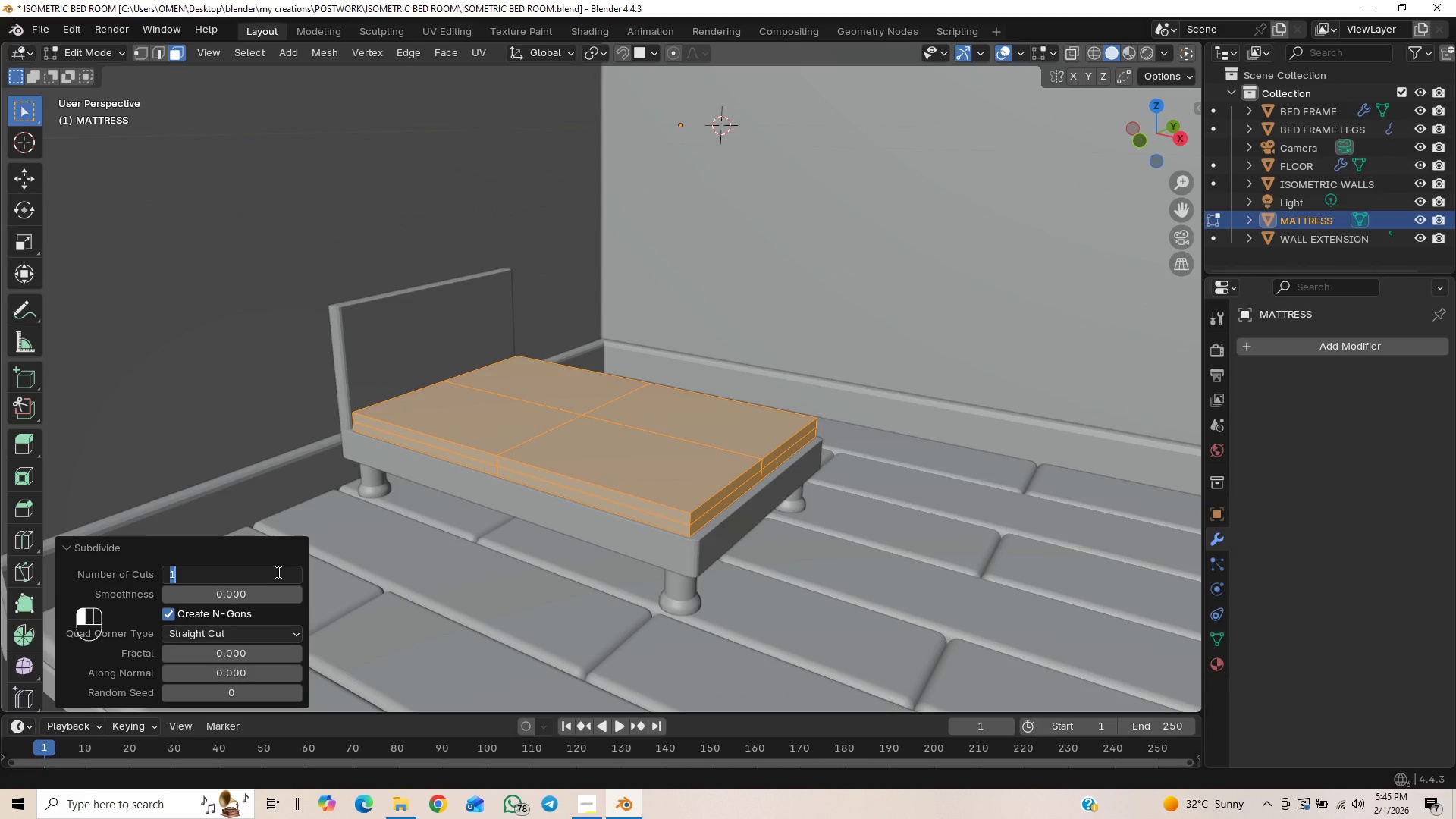 
type(25)
 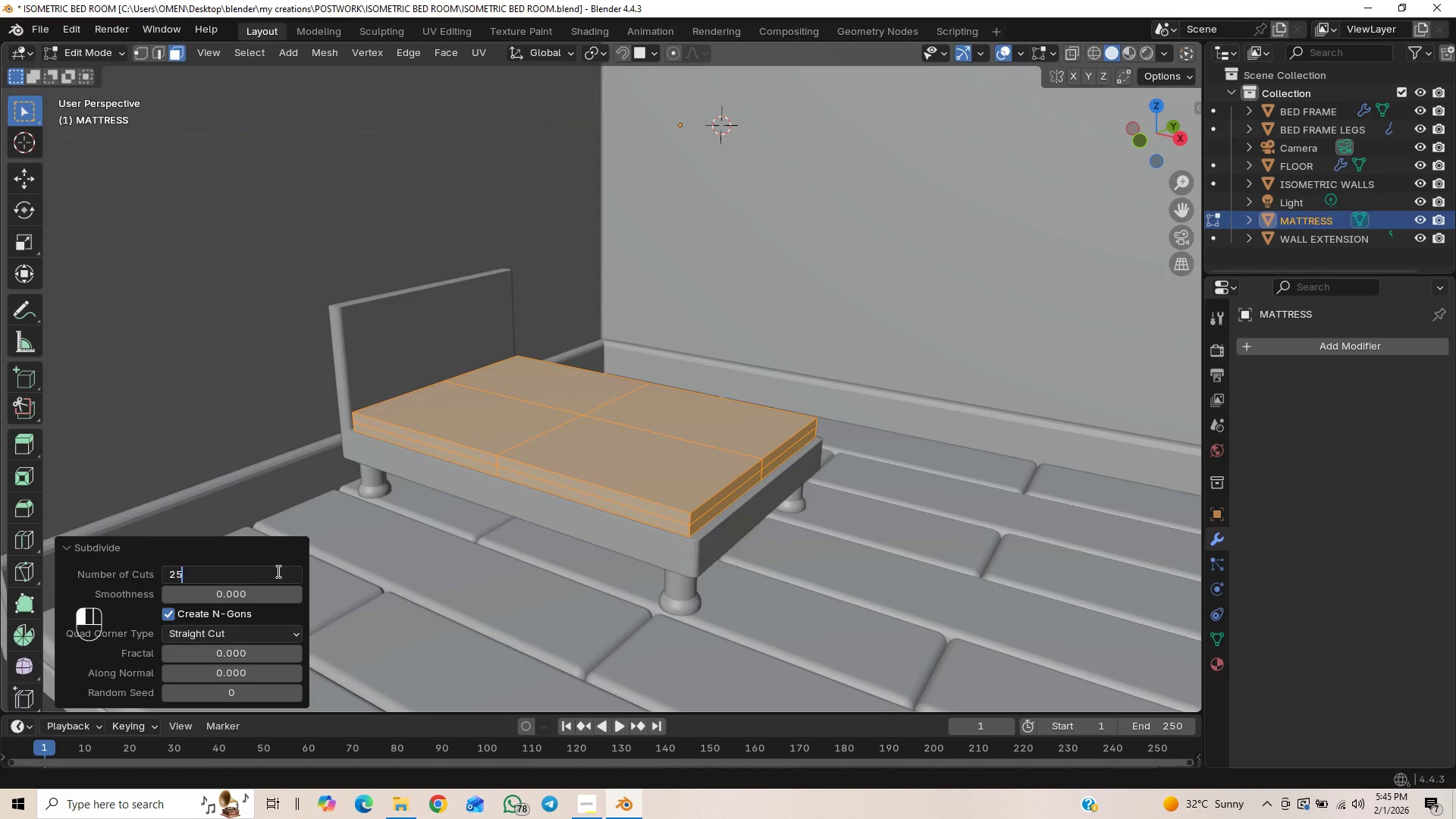 
key(Enter)
 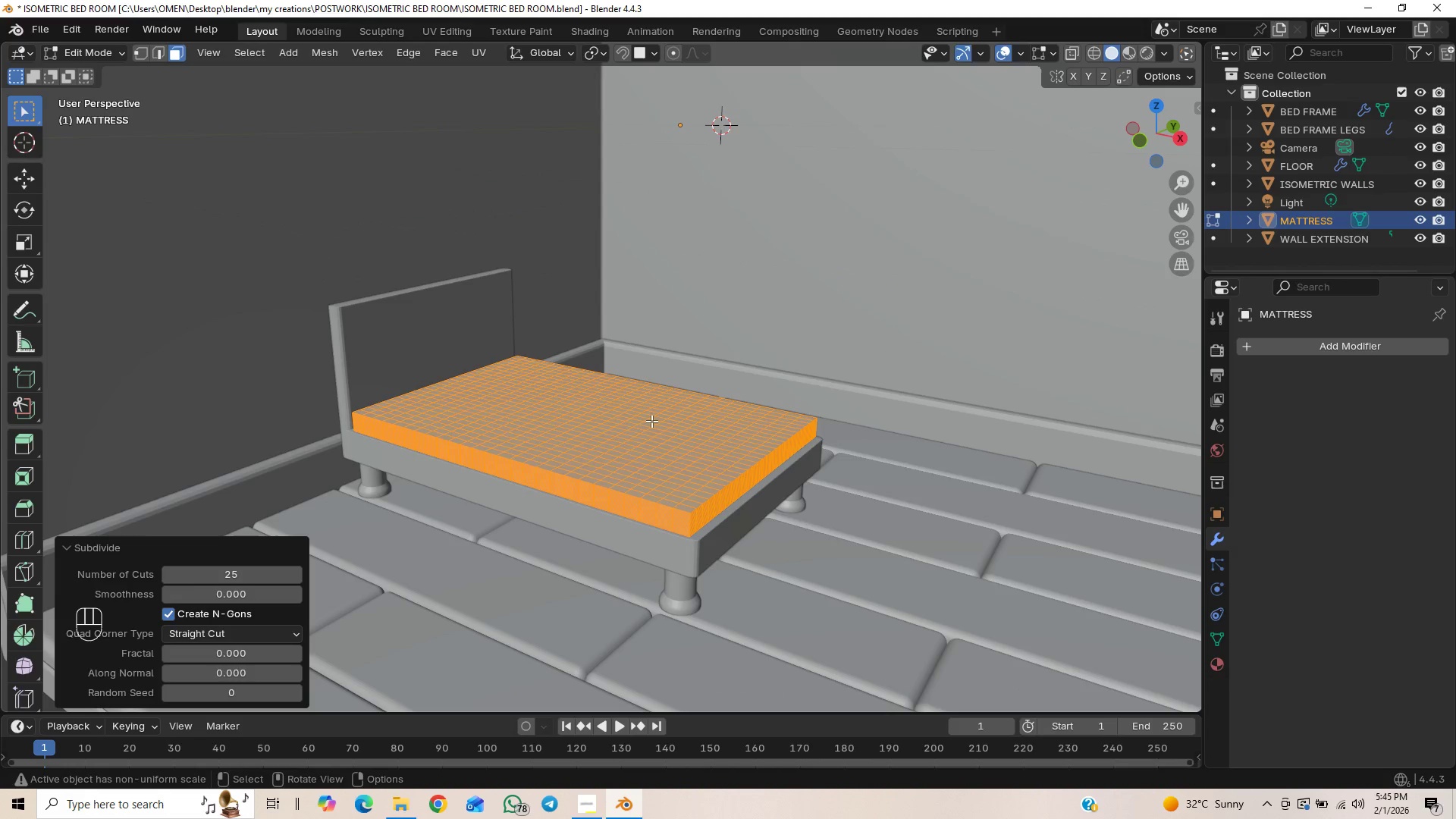 
scroll: coordinate [645, 448], scroll_direction: down, amount: 1.0
 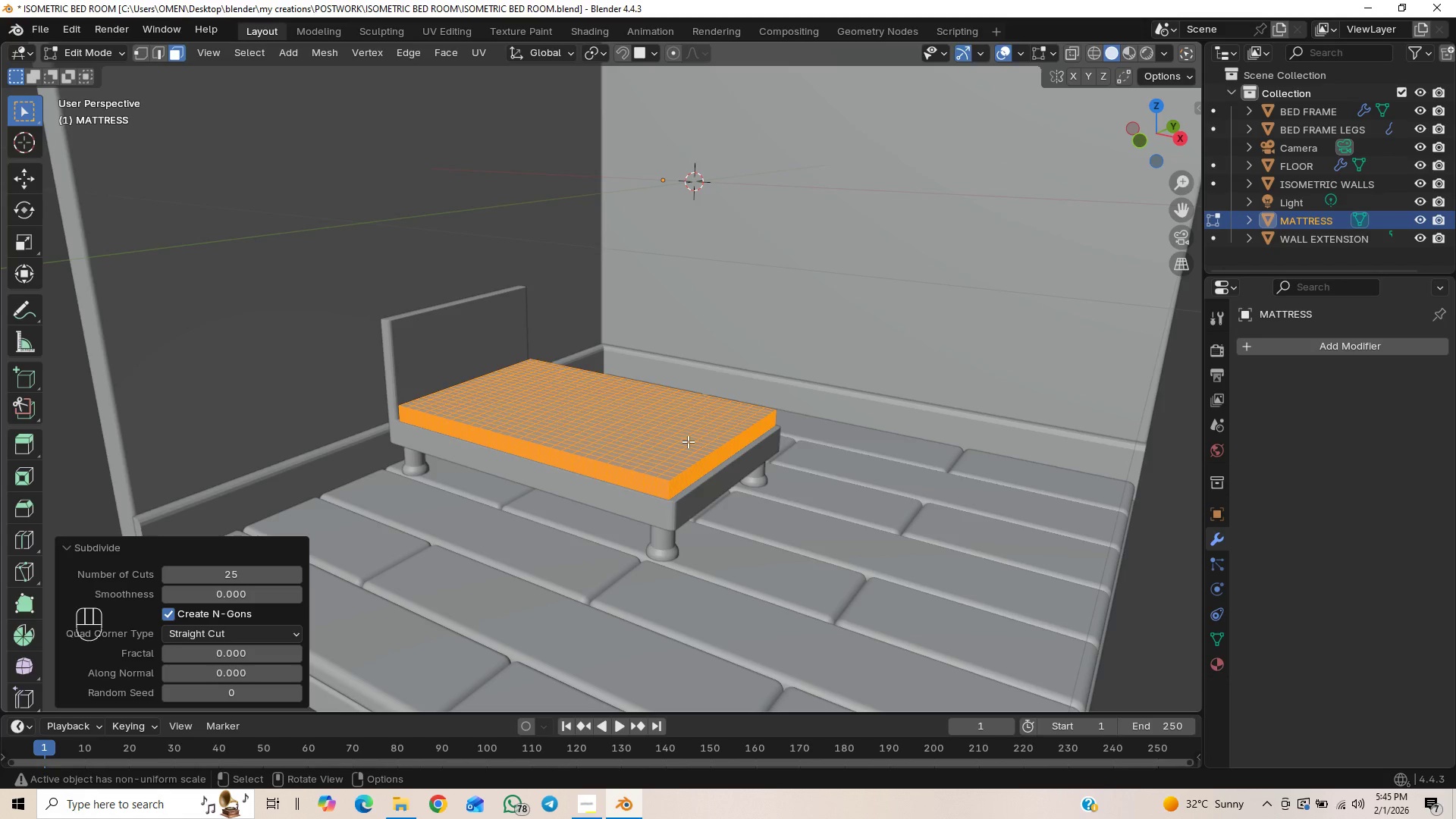 
key(Control+S)
 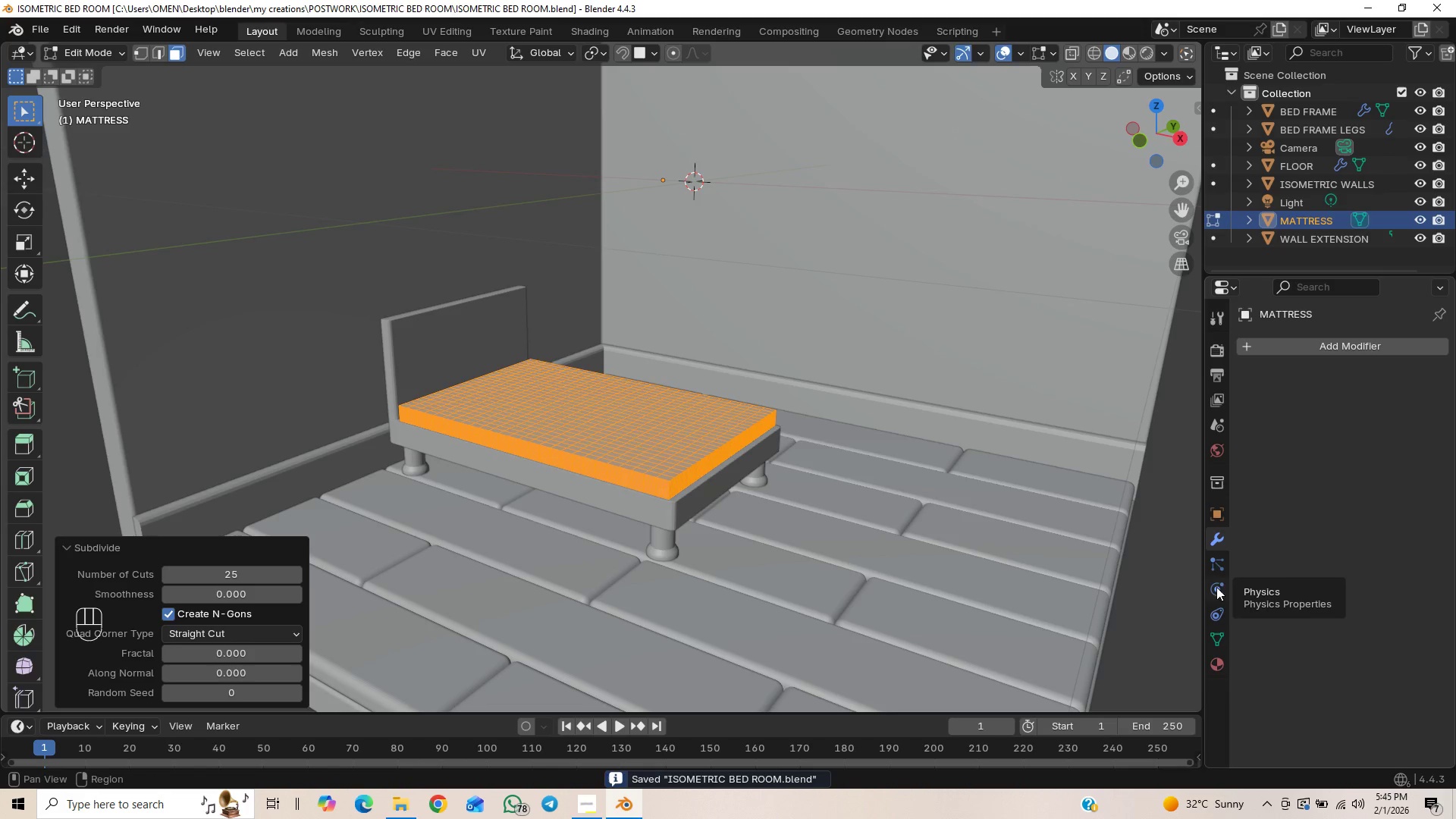 
scroll: coordinate [846, 503], scroll_direction: up, amount: 2.0
 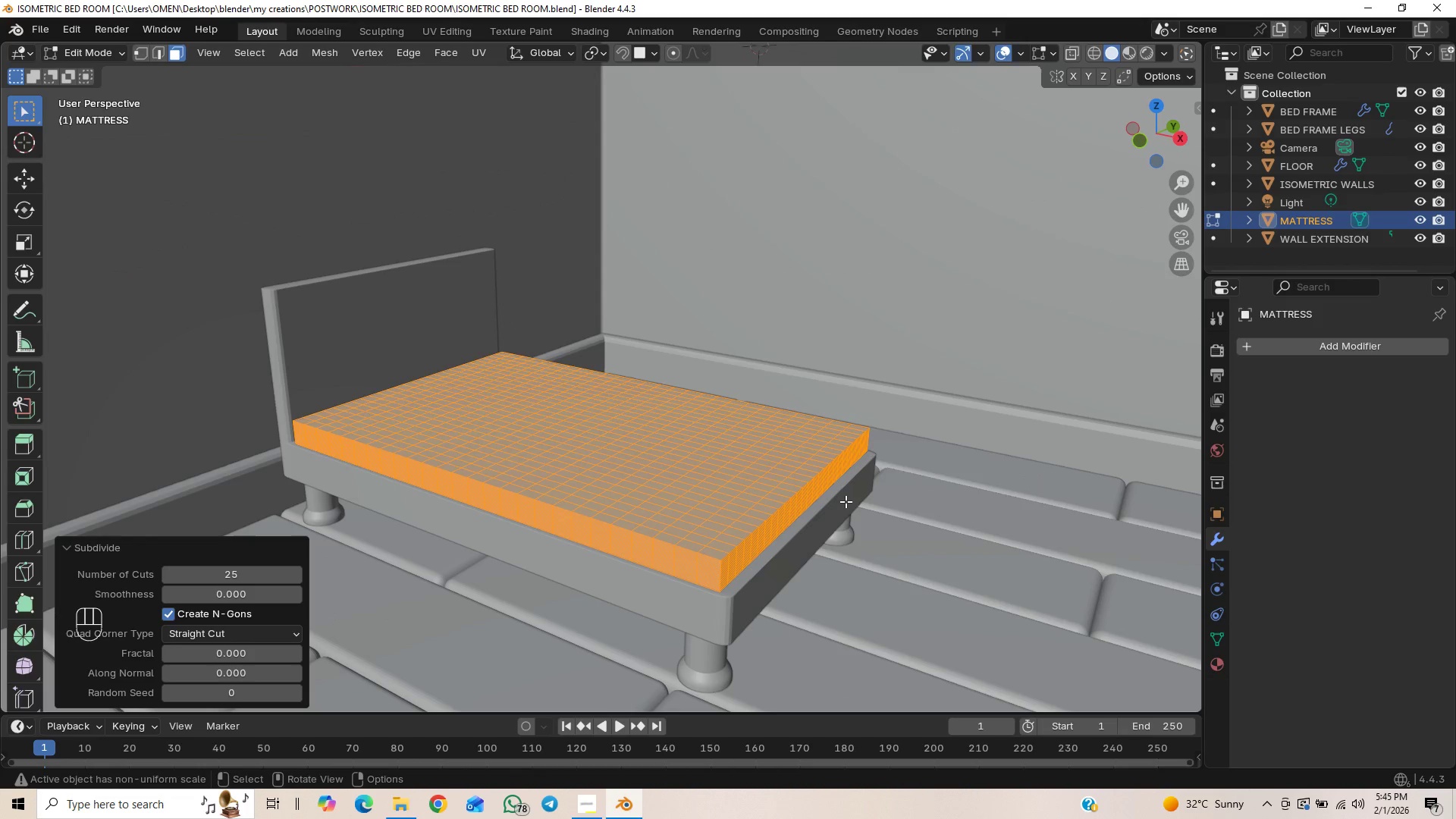 
scroll: coordinate [846, 501], scroll_direction: down, amount: 1.0
 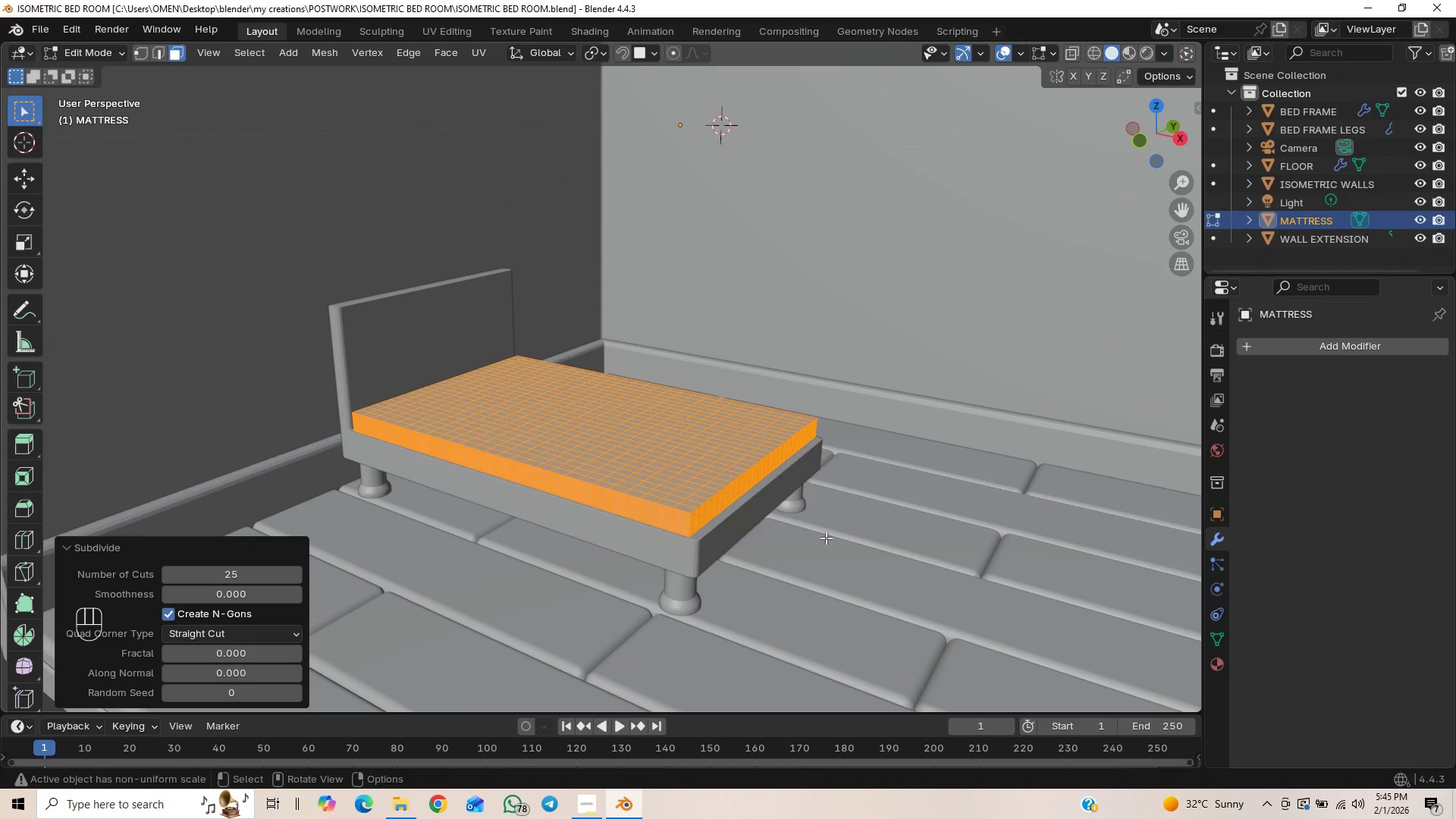 
scroll: coordinate [826, 538], scroll_direction: up, amount: 2.0
 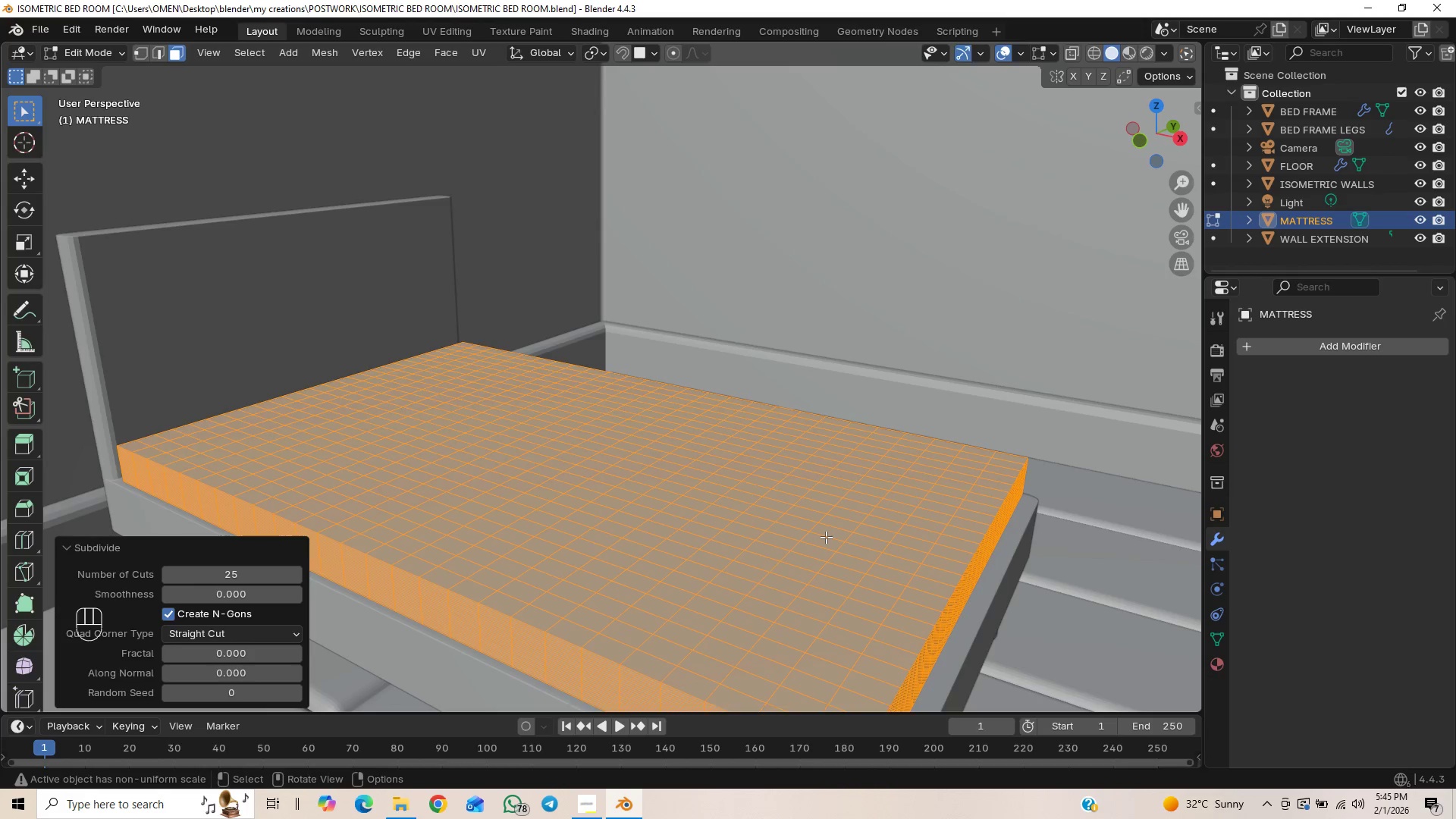 
scroll: coordinate [826, 537], scroll_direction: down, amount: 2.0
 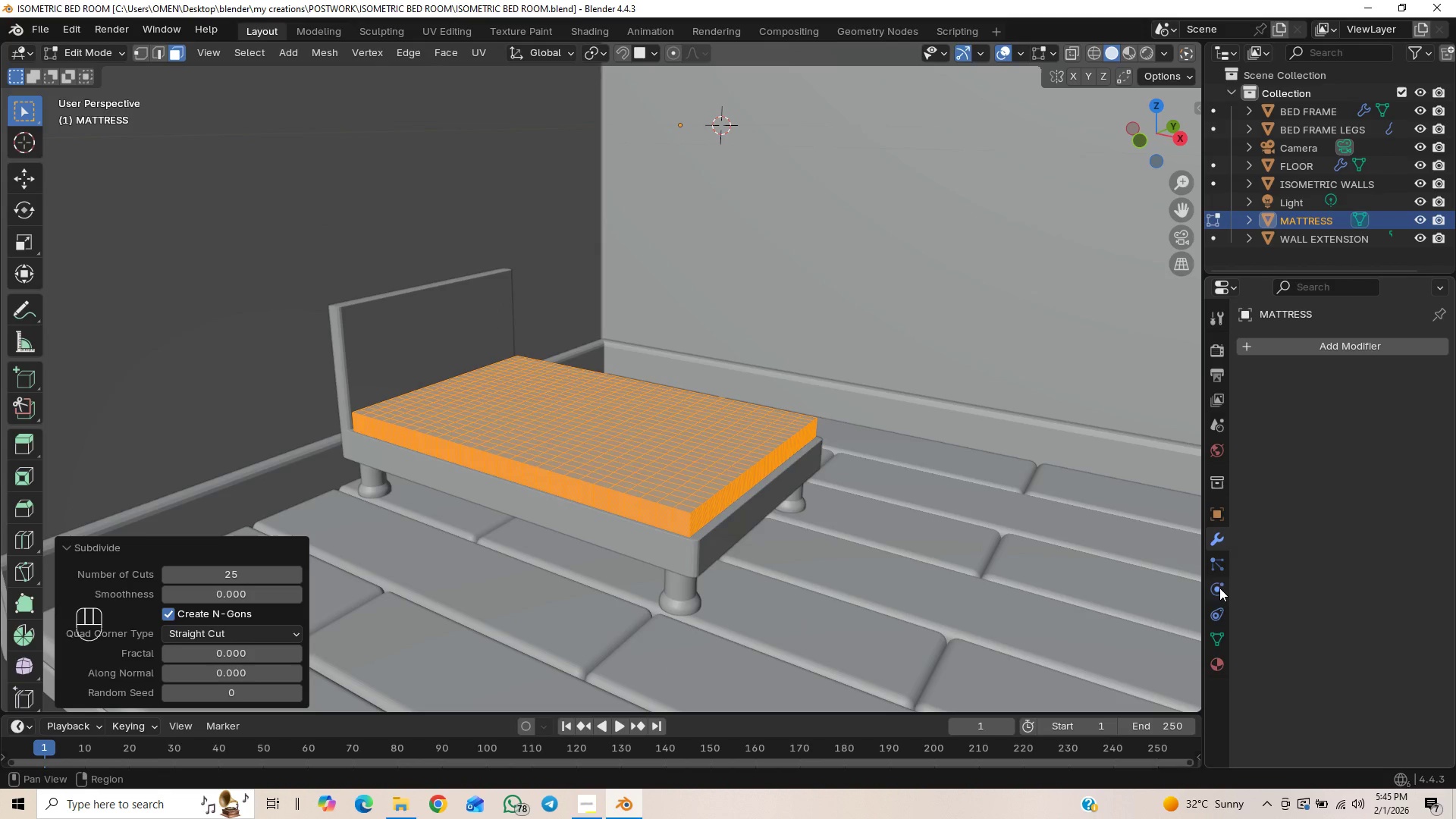 
mouse_move([1215, 600])
 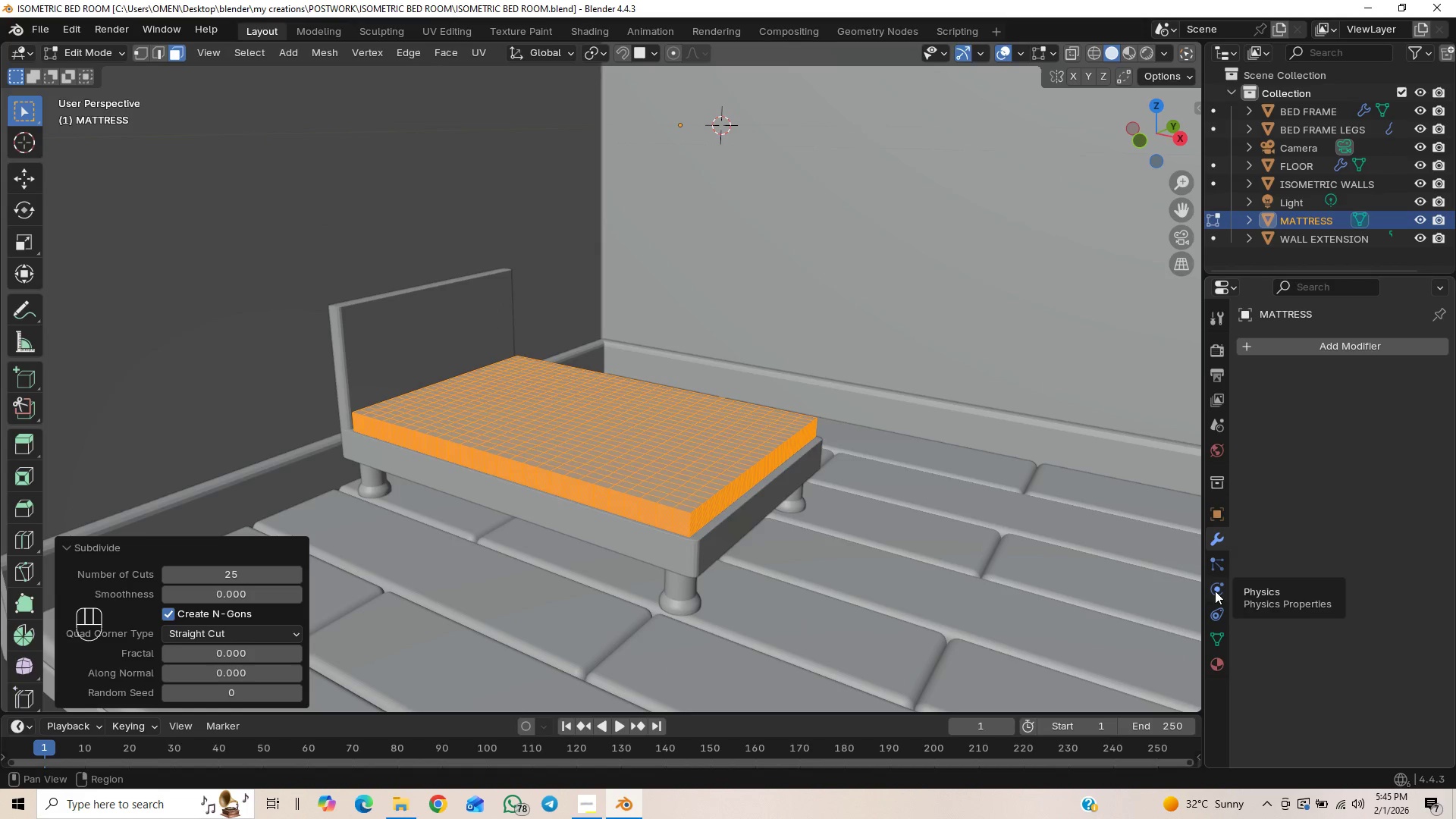 
left_click([1215, 591])
 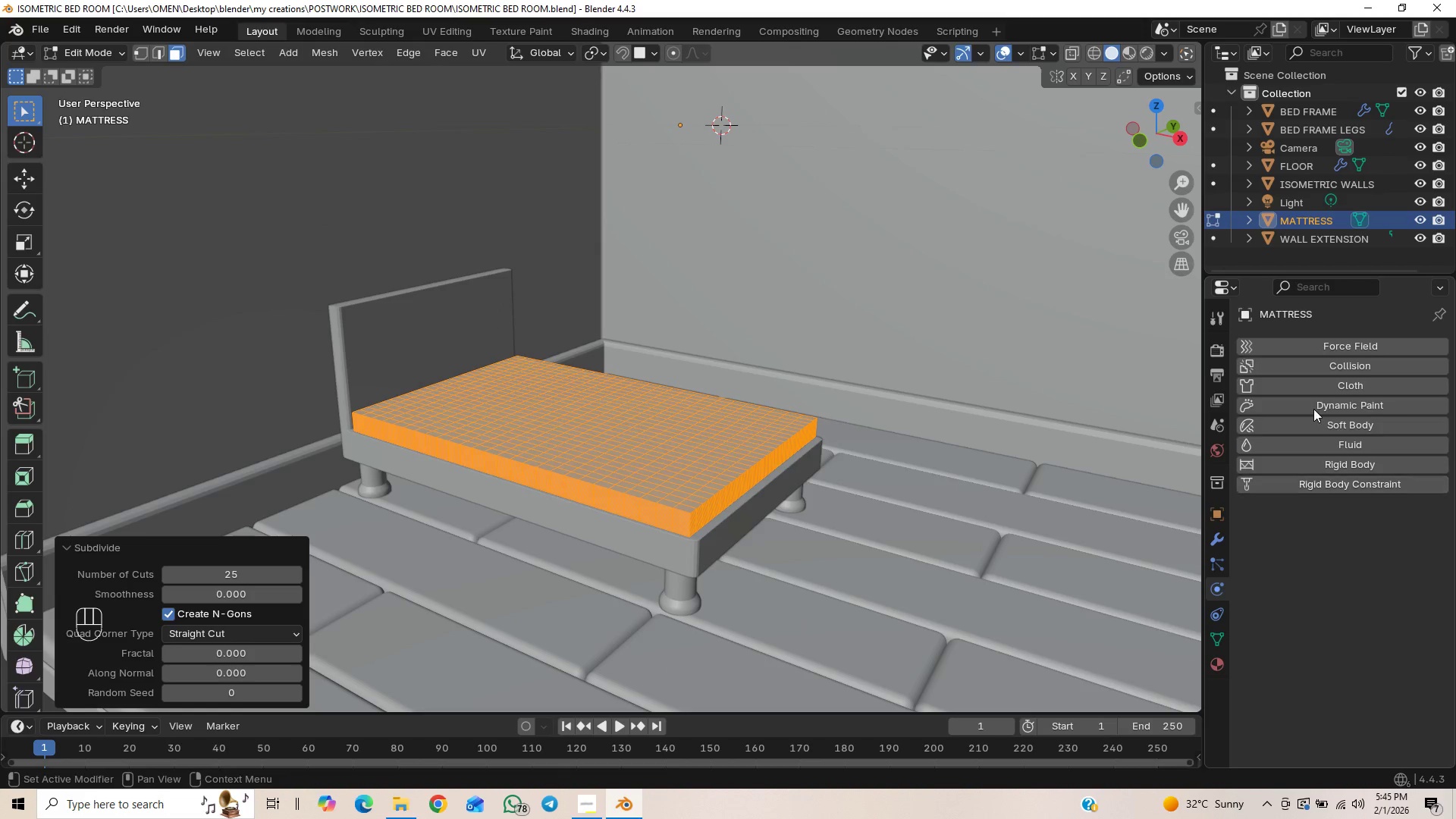 
mouse_move([1319, 365])
 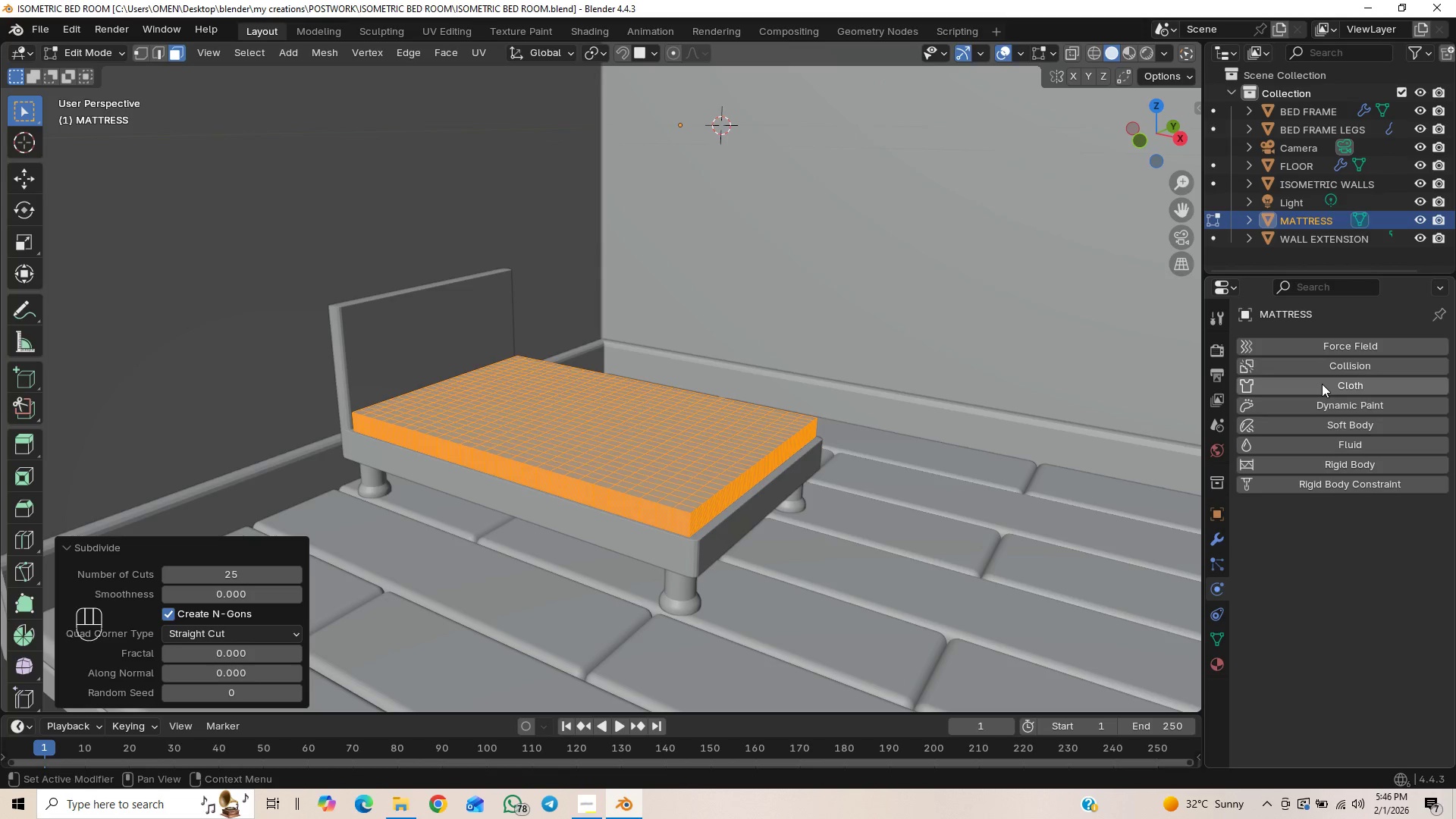 
left_click([1322, 384])
 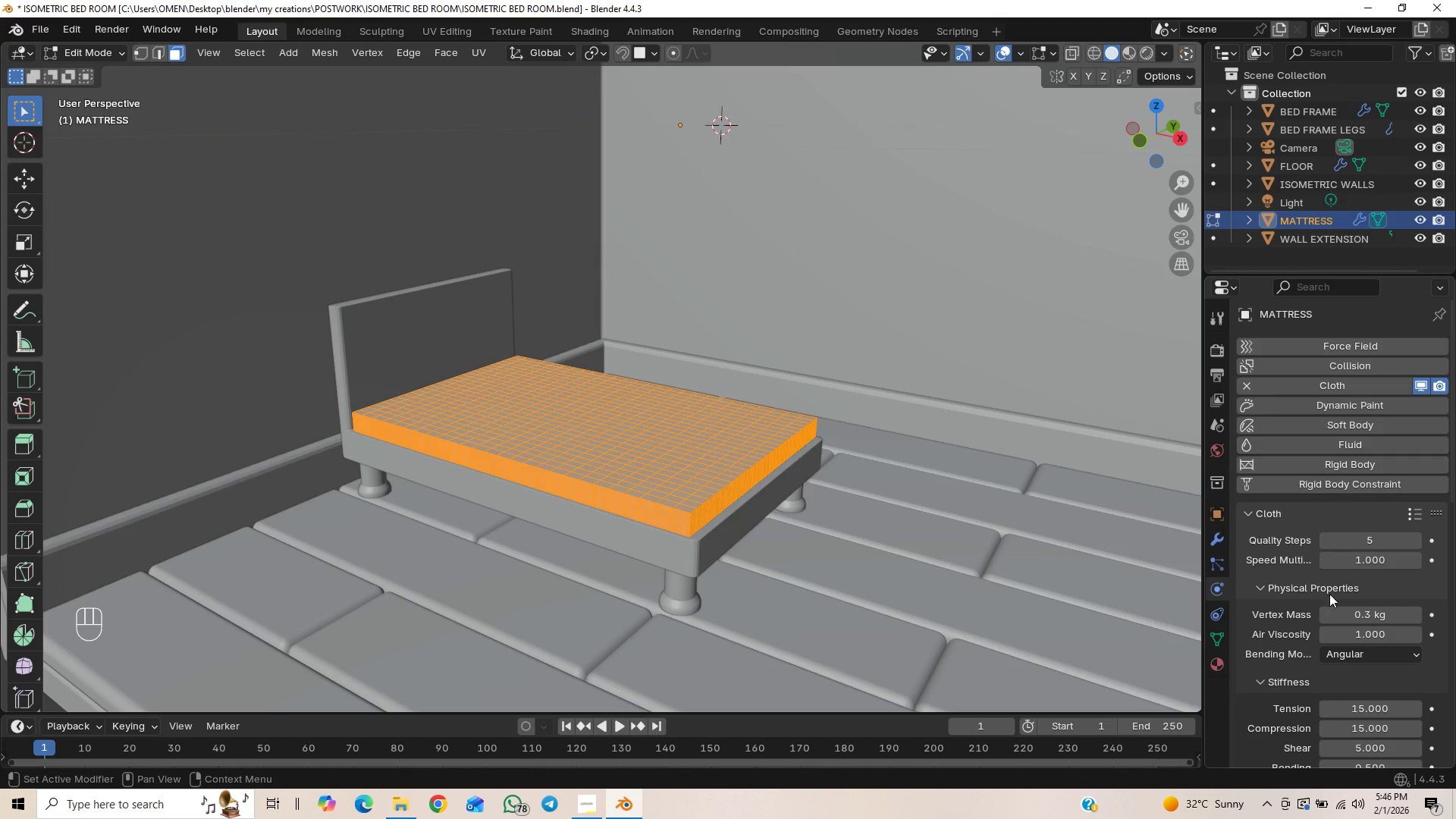 
scroll: coordinate [1277, 394], scroll_direction: down, amount: 19.0
 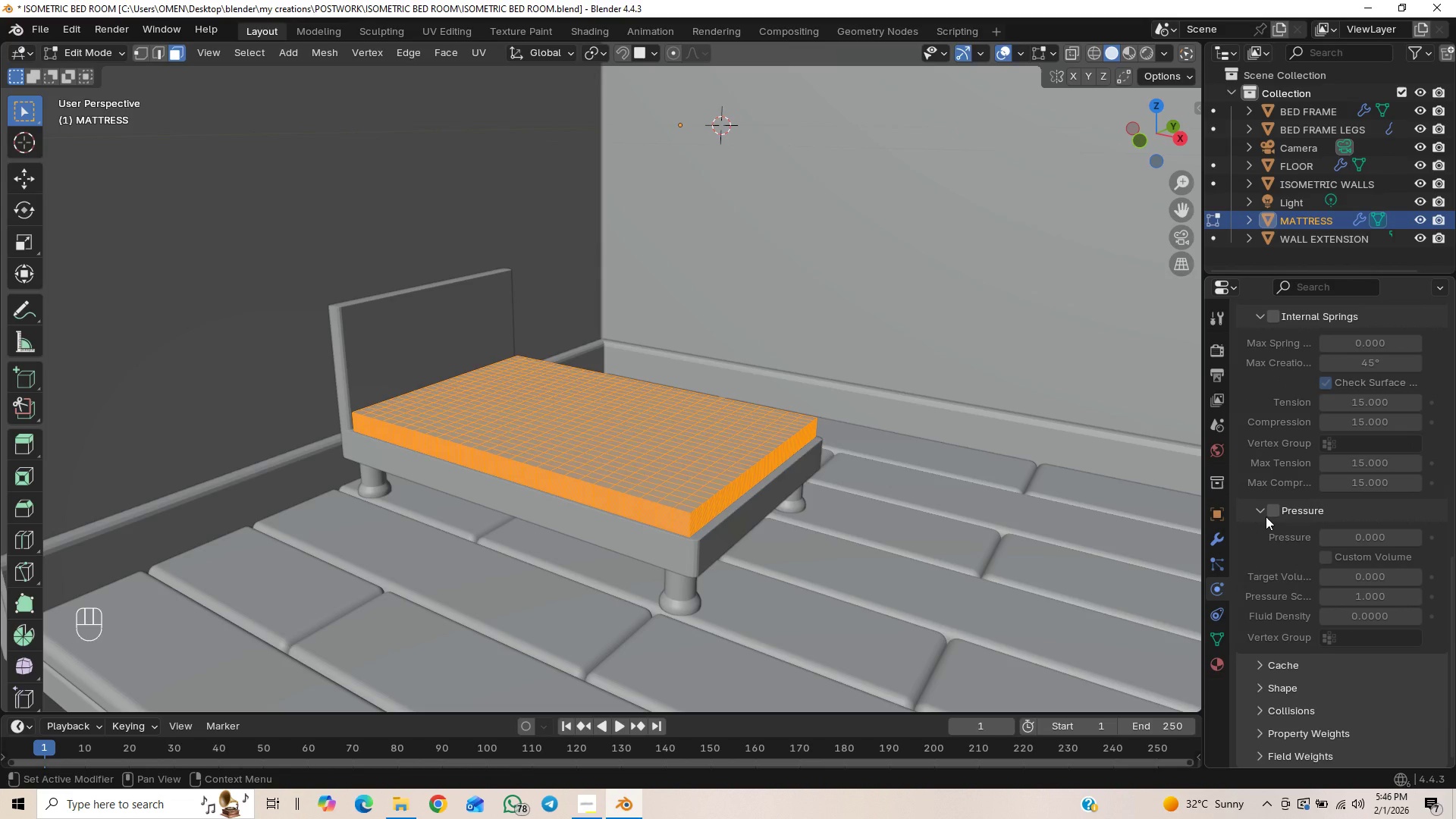 
left_click([1268, 512])
 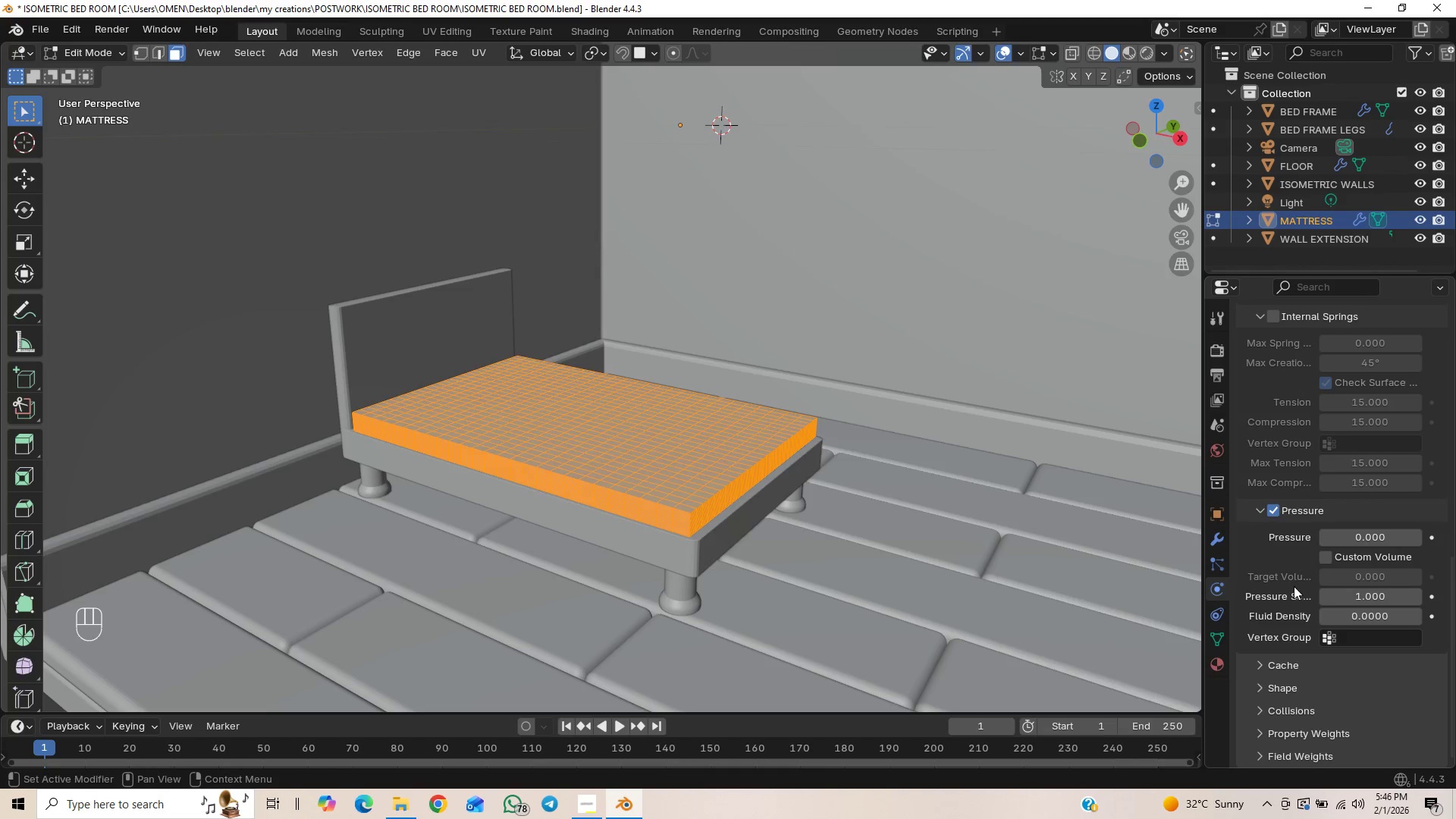 
scroll: coordinate [1294, 588], scroll_direction: down, amount: 2.0
 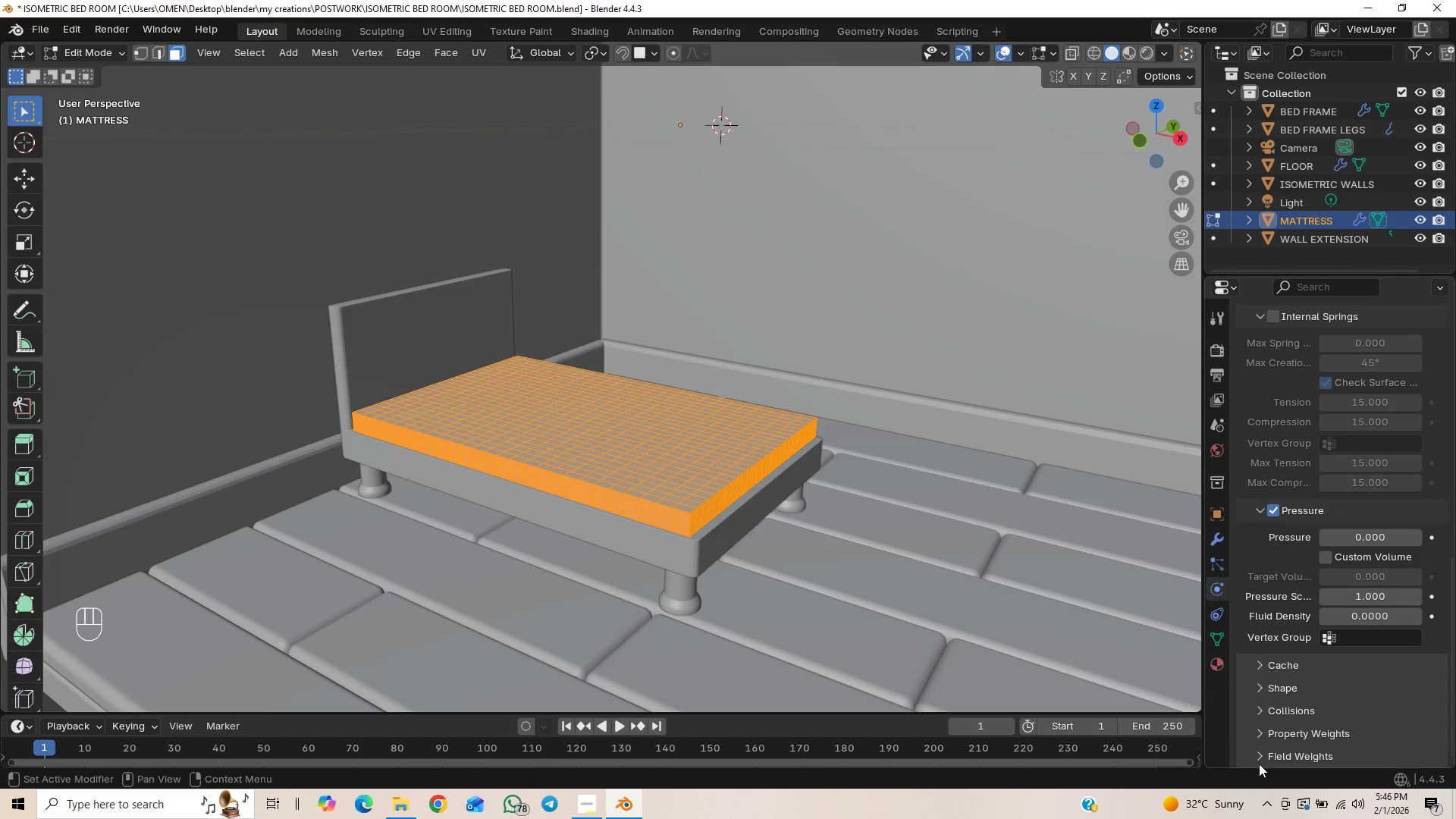 
left_click([1258, 755])
 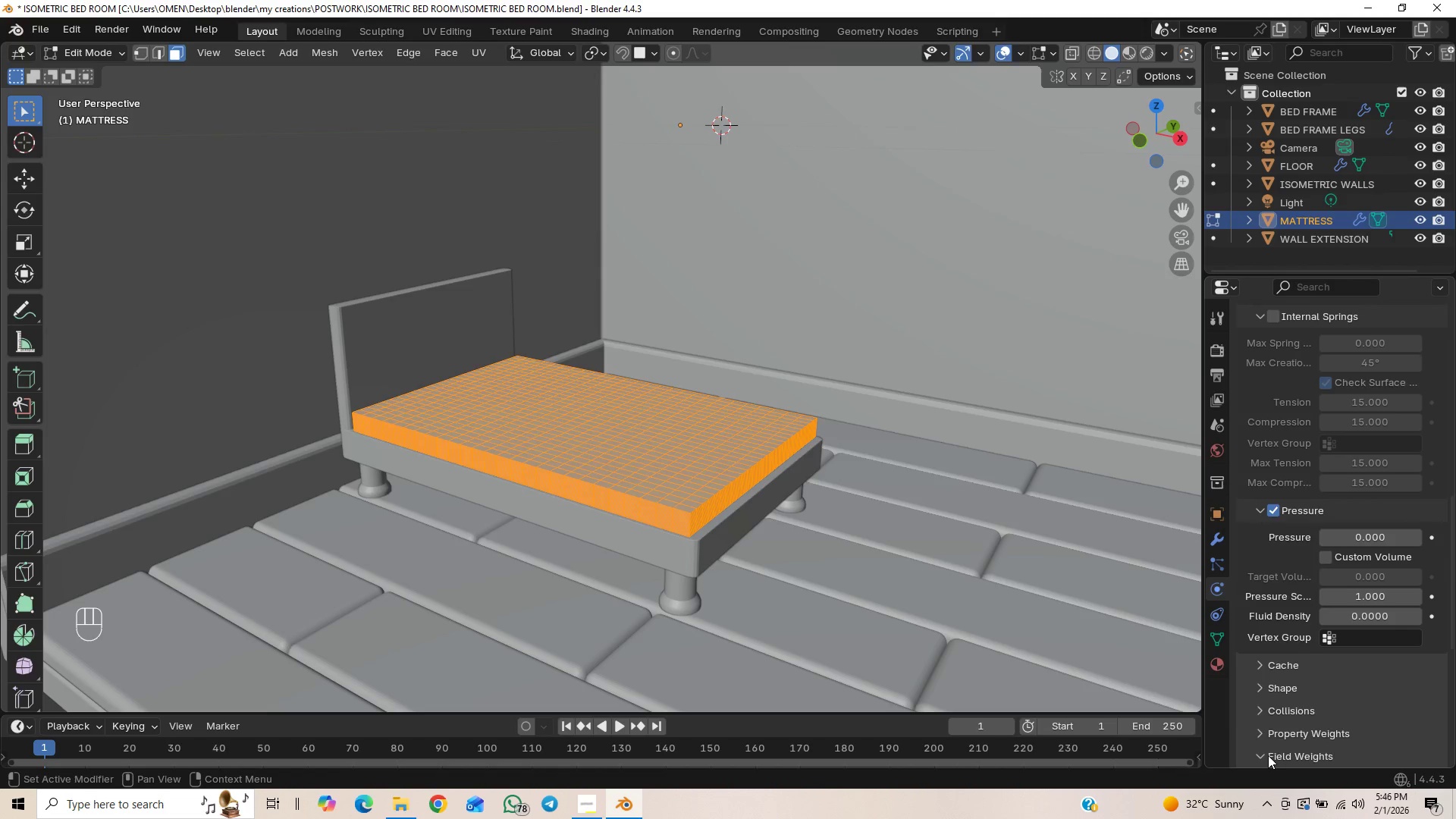 
scroll: coordinate [1267, 754], scroll_direction: down, amount: 4.0
 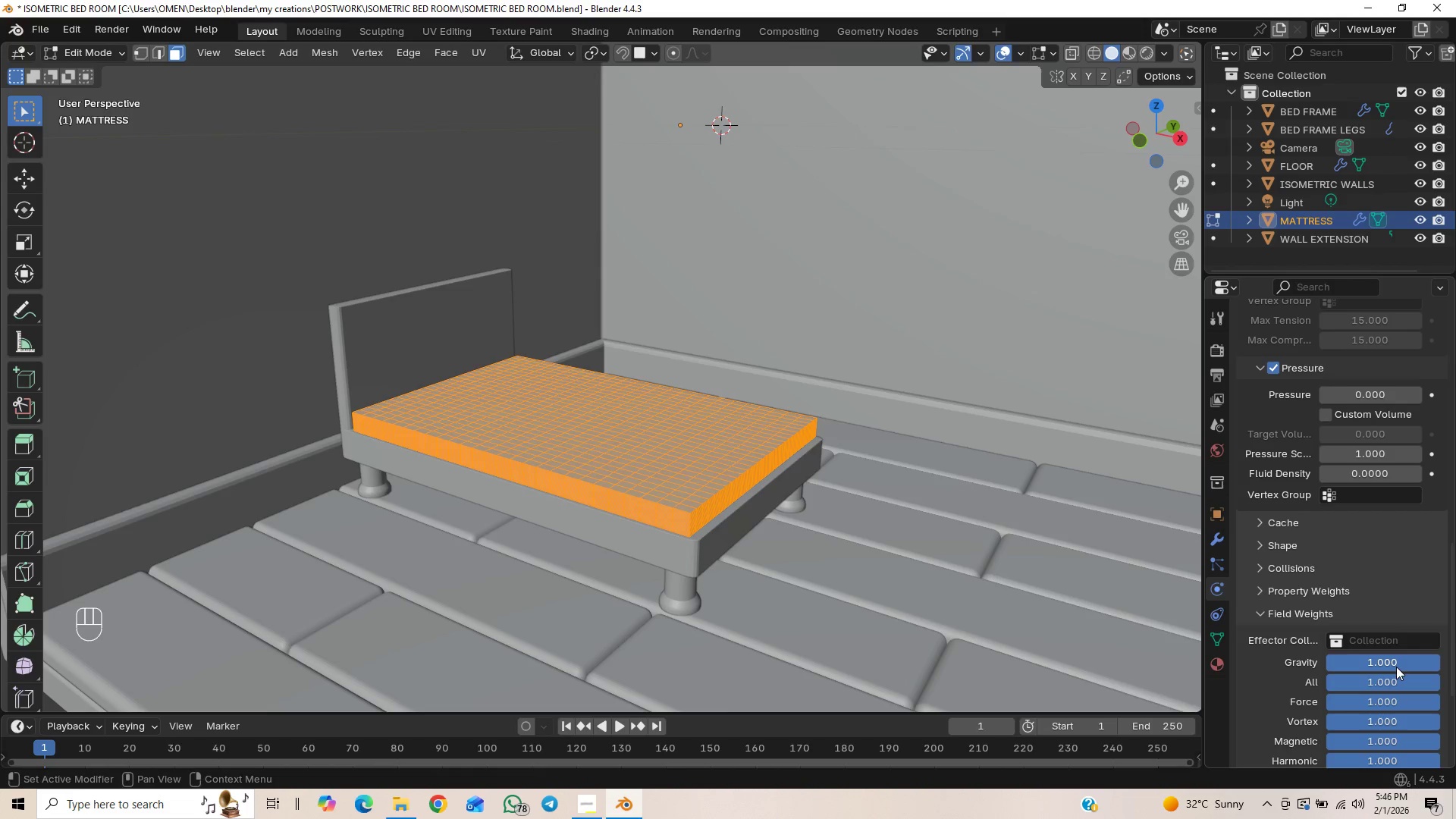 
left_click_drag(start_coordinate=[1396, 667], to_coordinate=[1245, 209])
 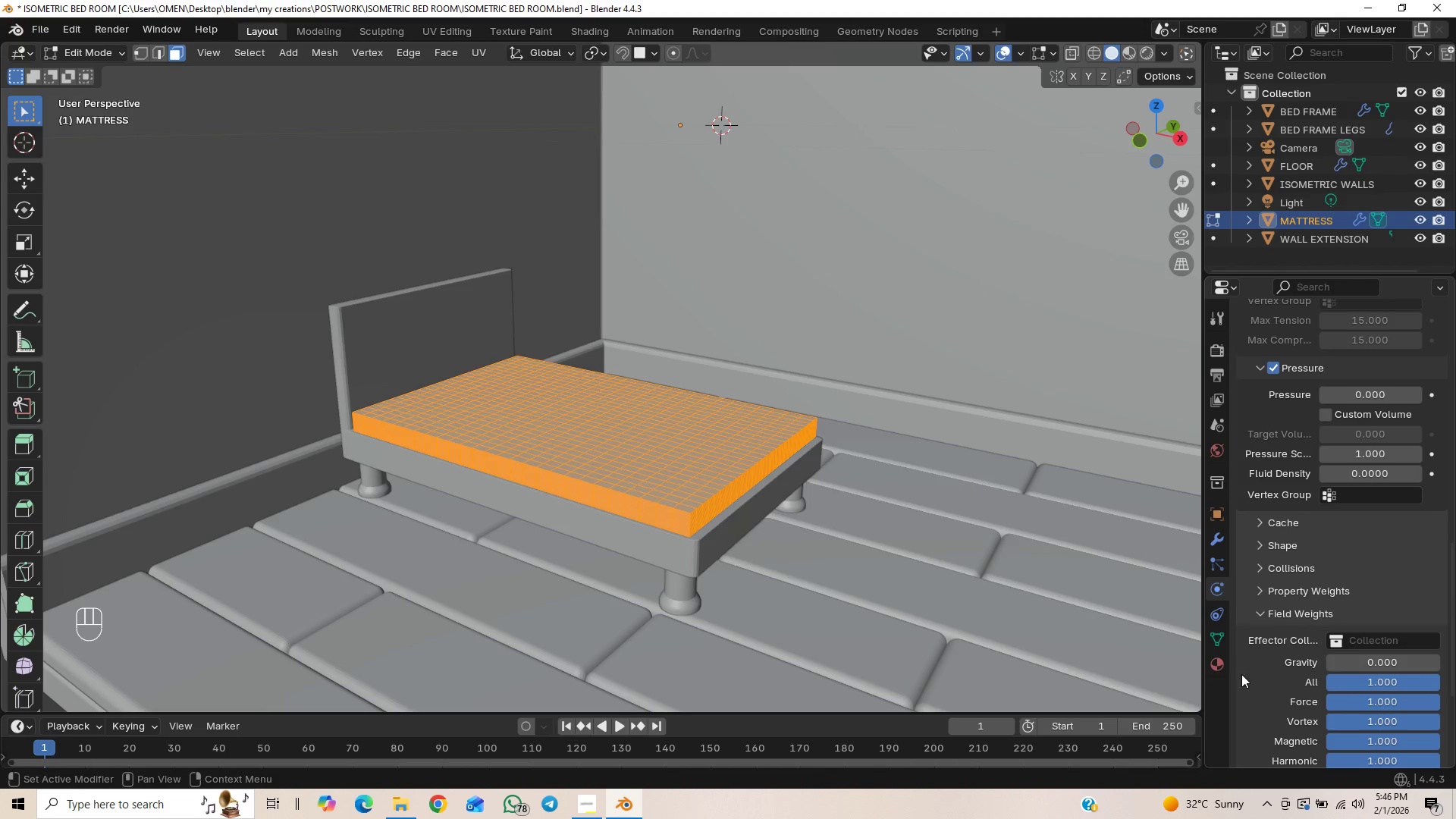 
left_click([1241, 674])
 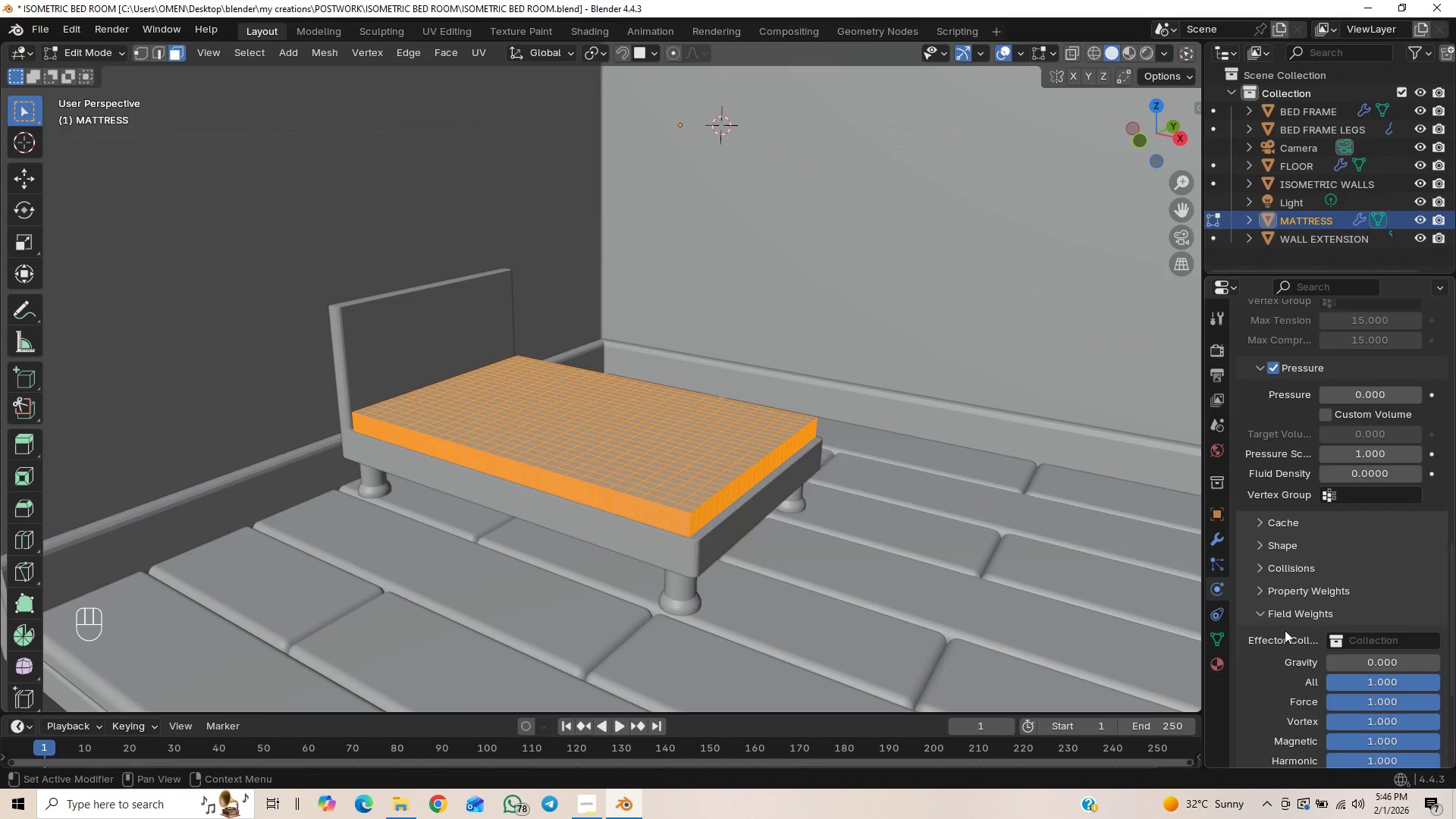 
scroll: coordinate [1292, 625], scroll_direction: up, amount: 1.0
 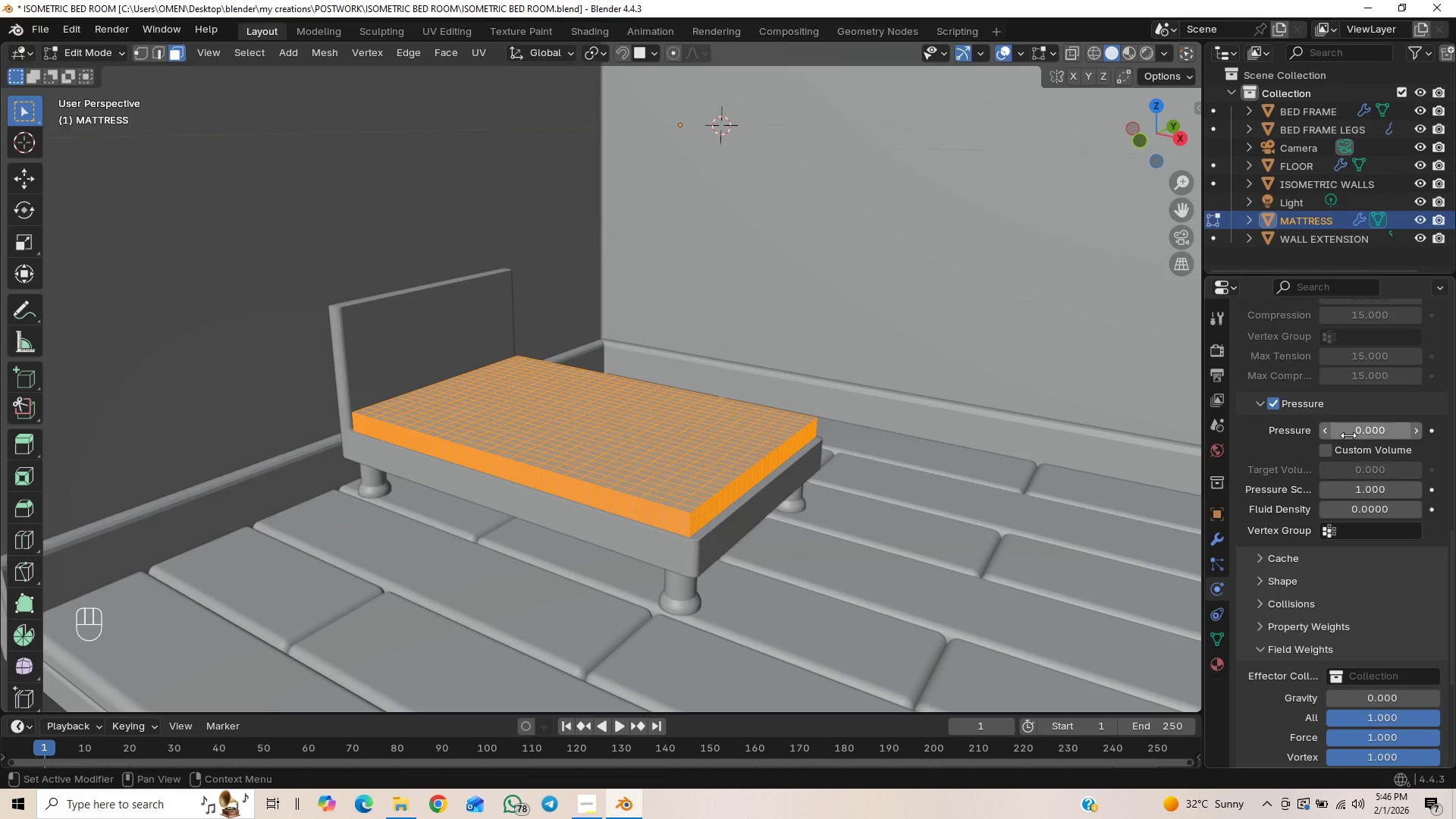 
left_click([1348, 434])
 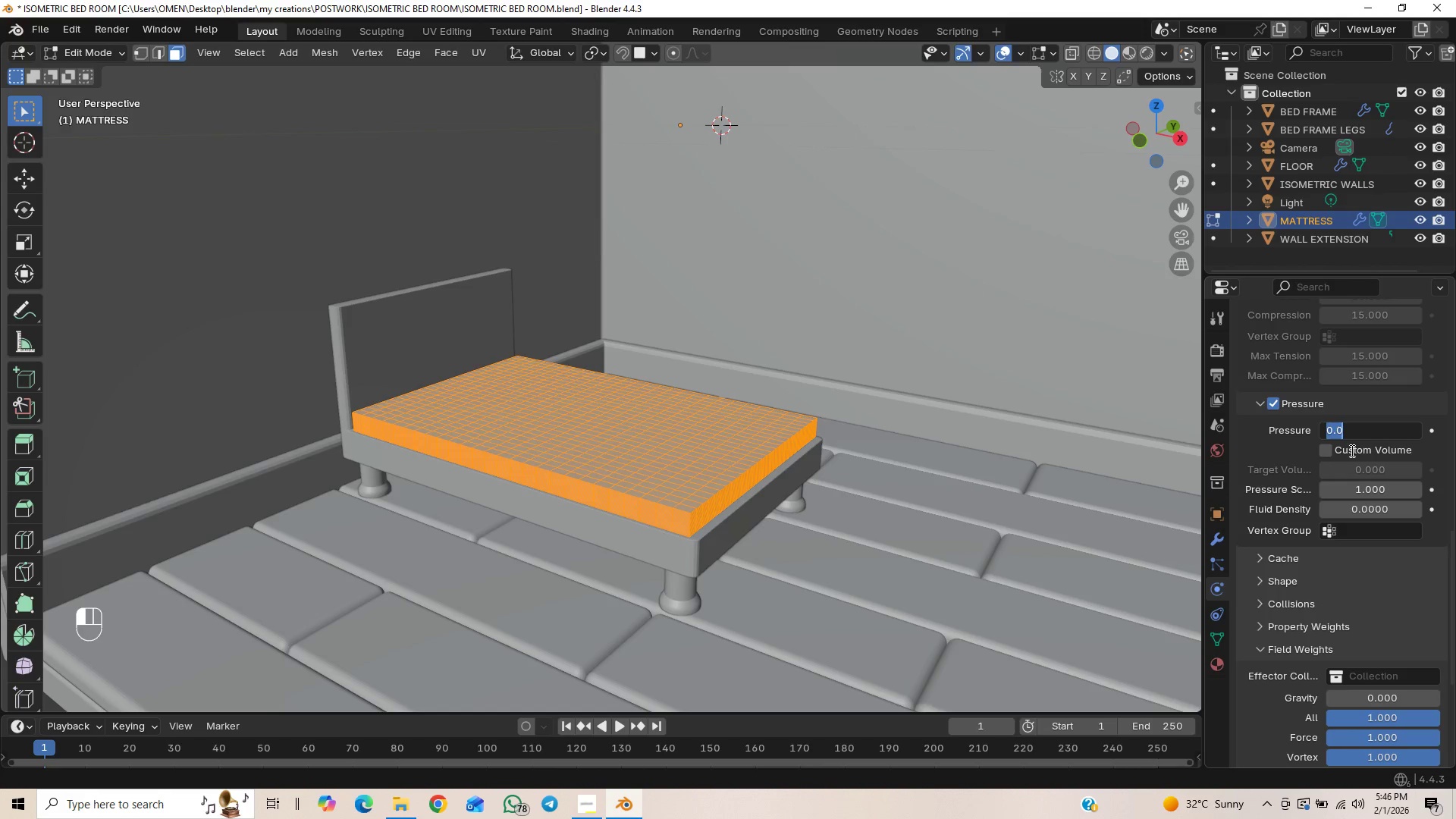 
key(5)
 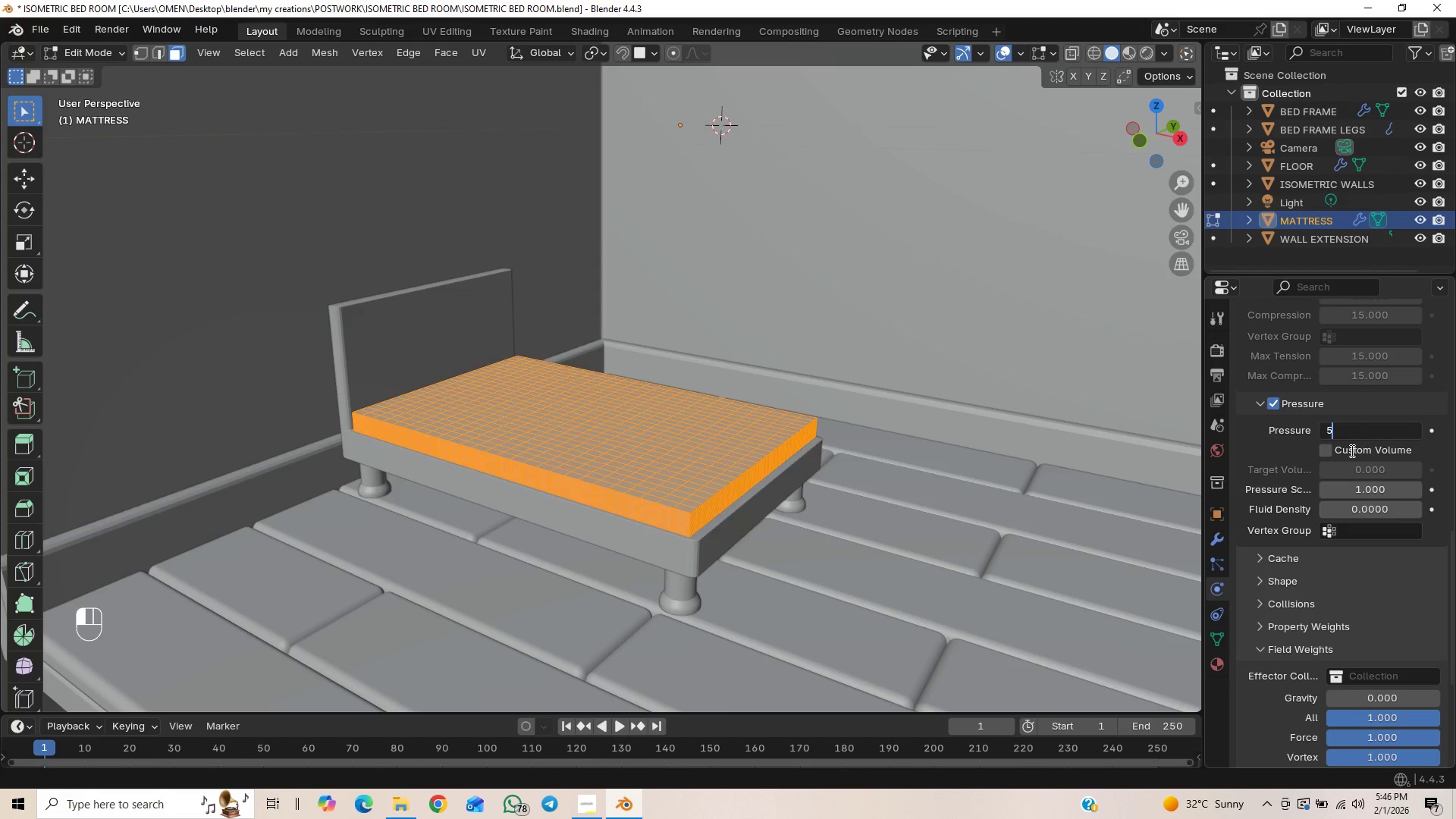 
key(Enter)
 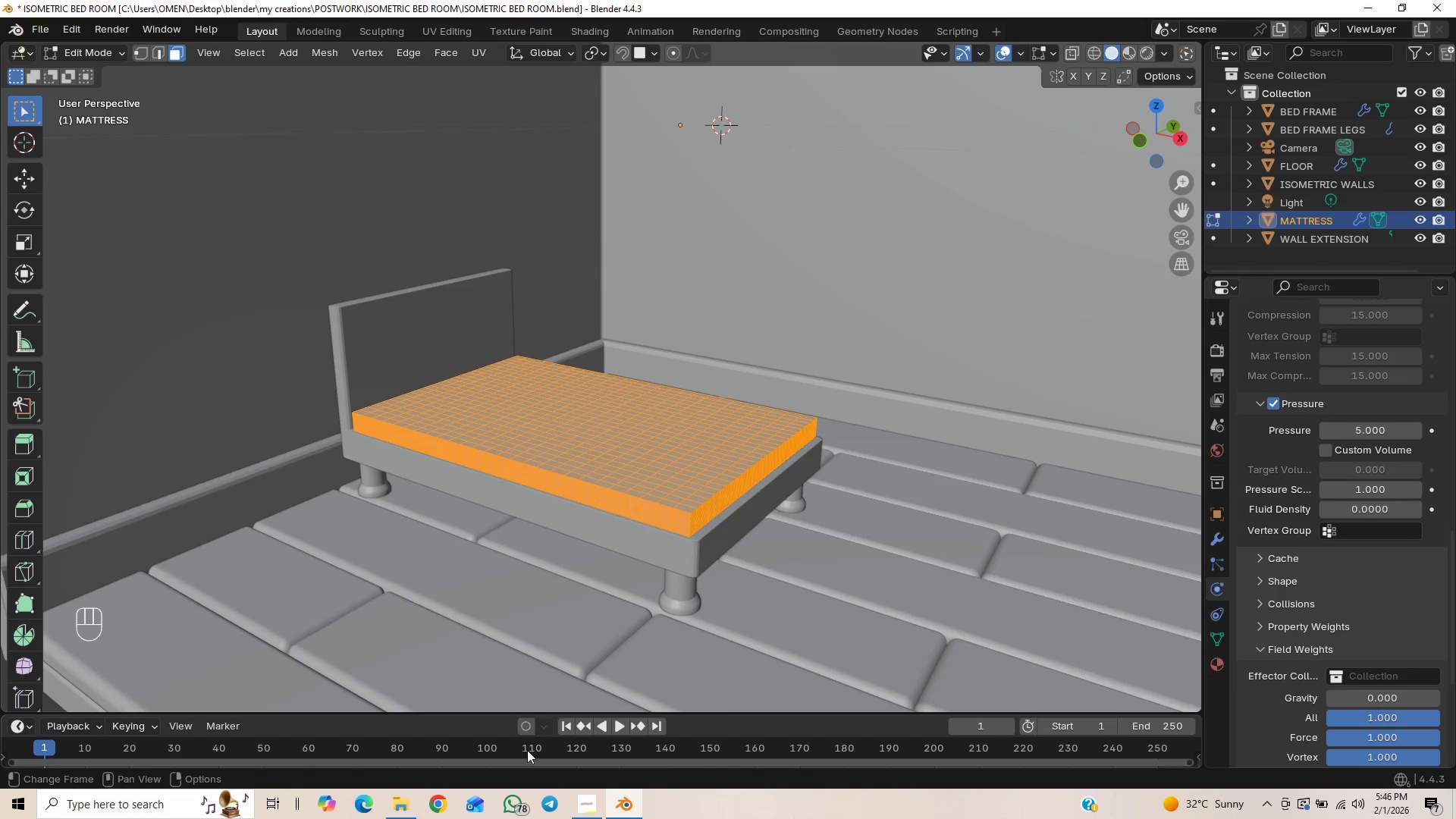 
left_click([617, 726])
 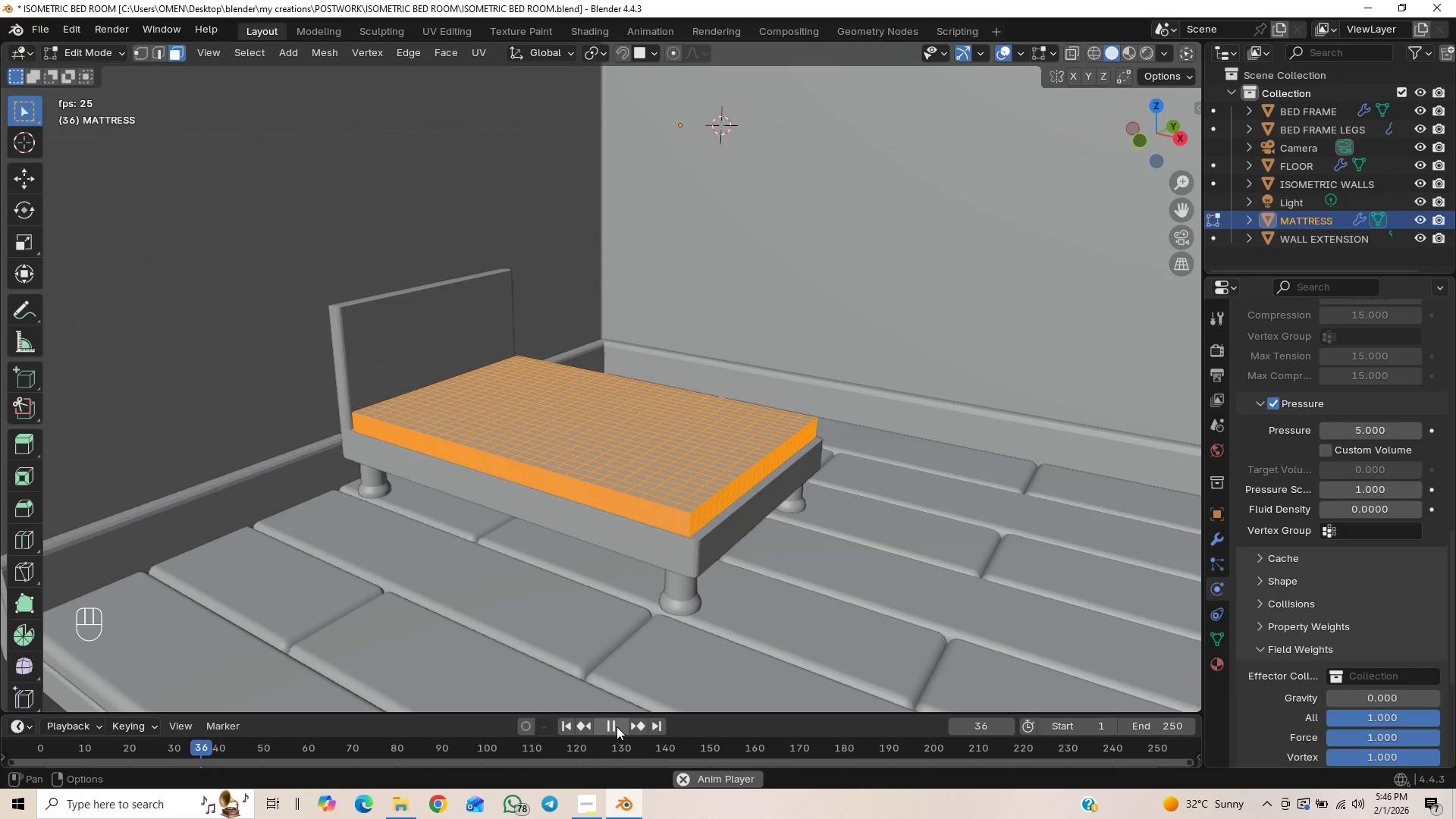 
left_click([617, 726])
 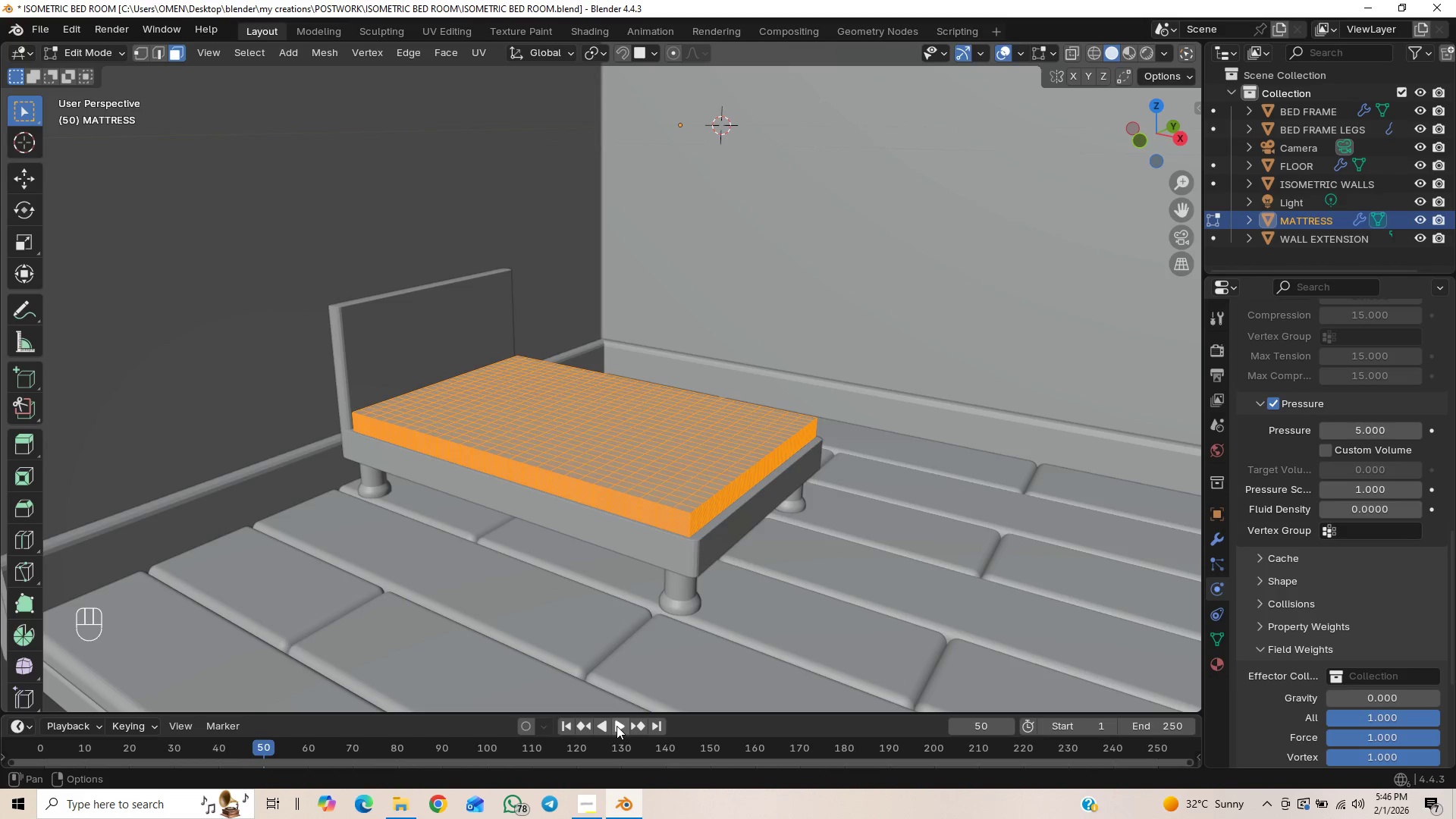 
key(Control+Z)
 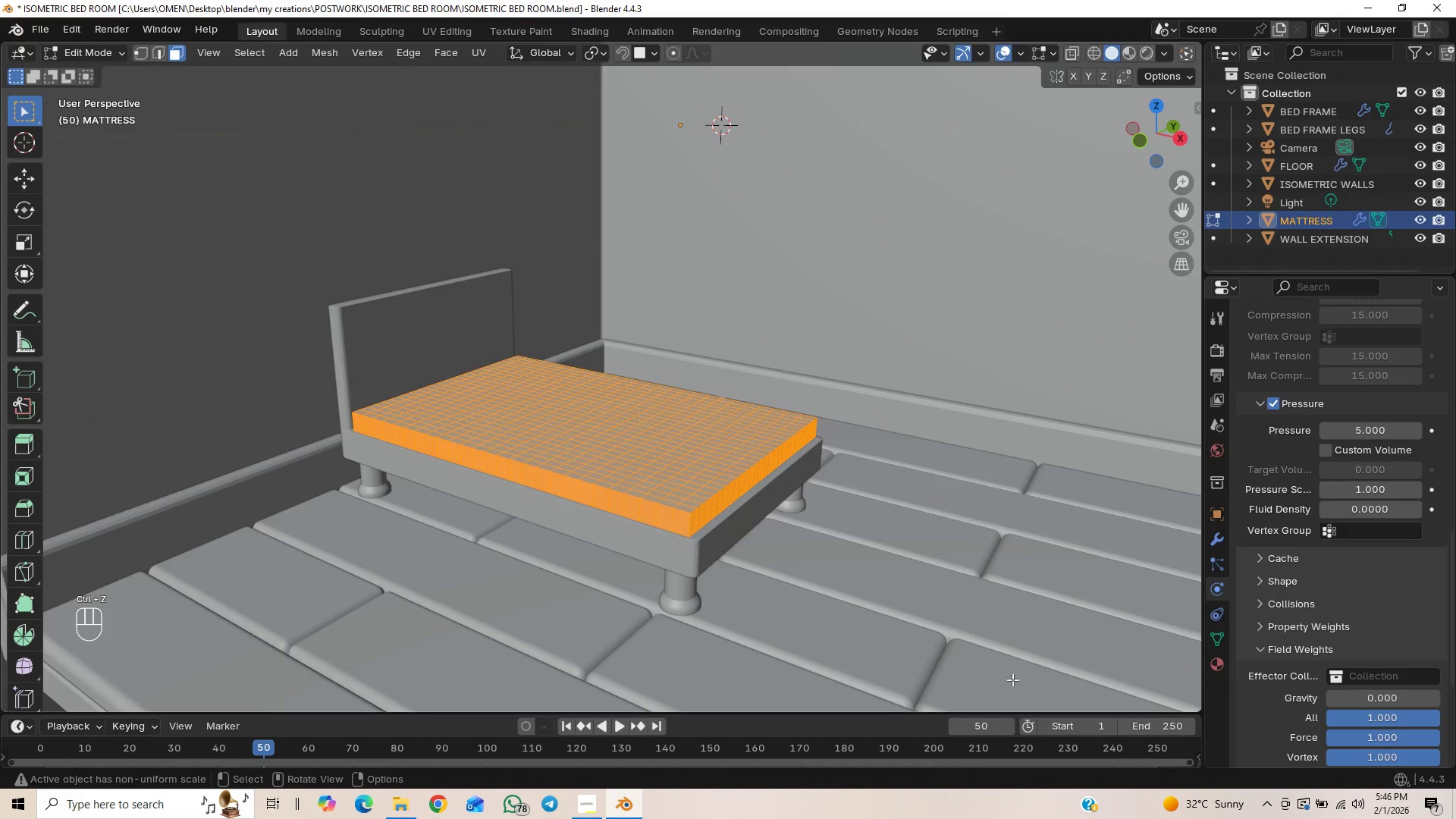 
scroll: coordinate [1348, 506], scroll_direction: up, amount: 16.0
 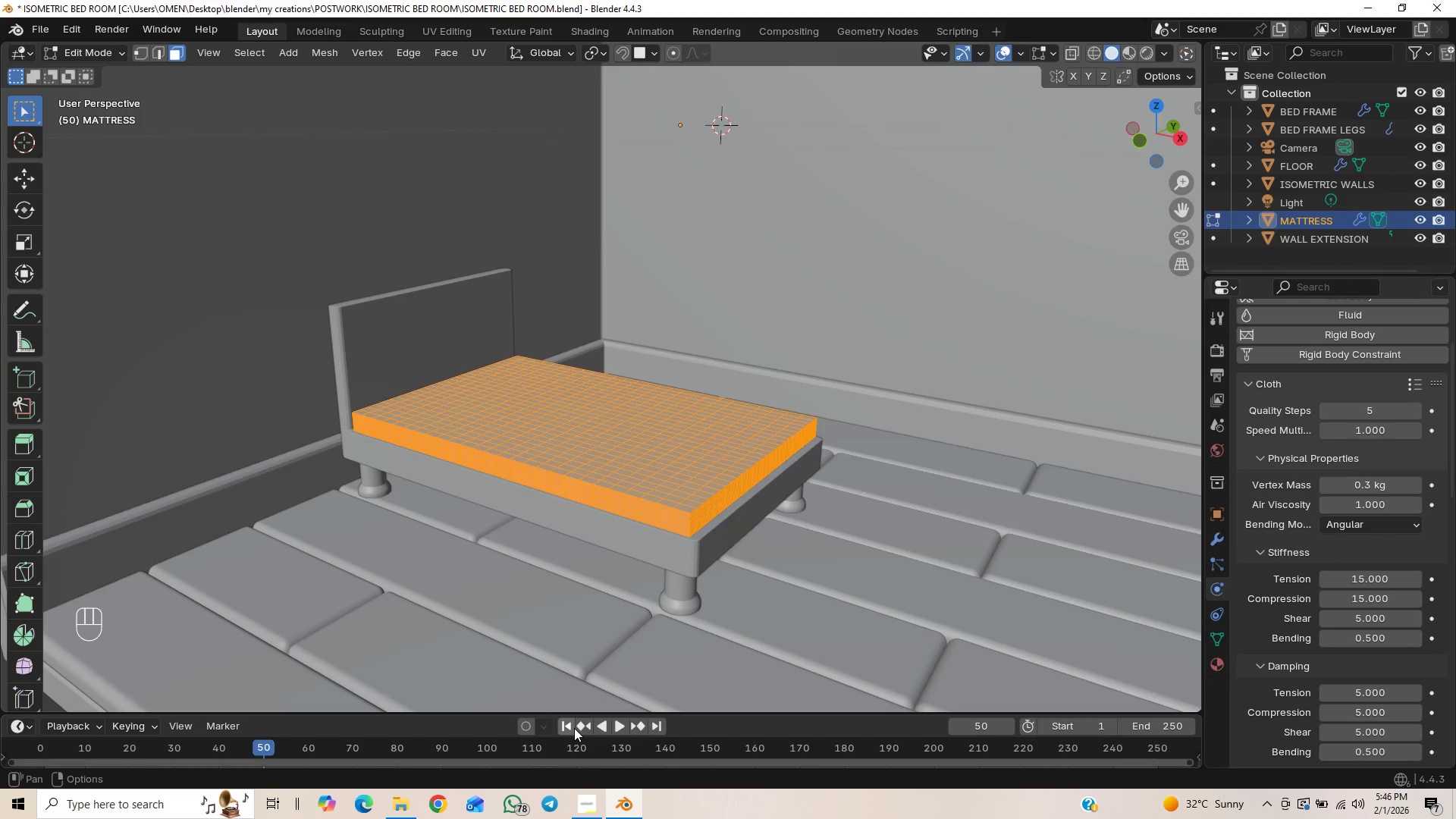 
left_click([570, 726])
 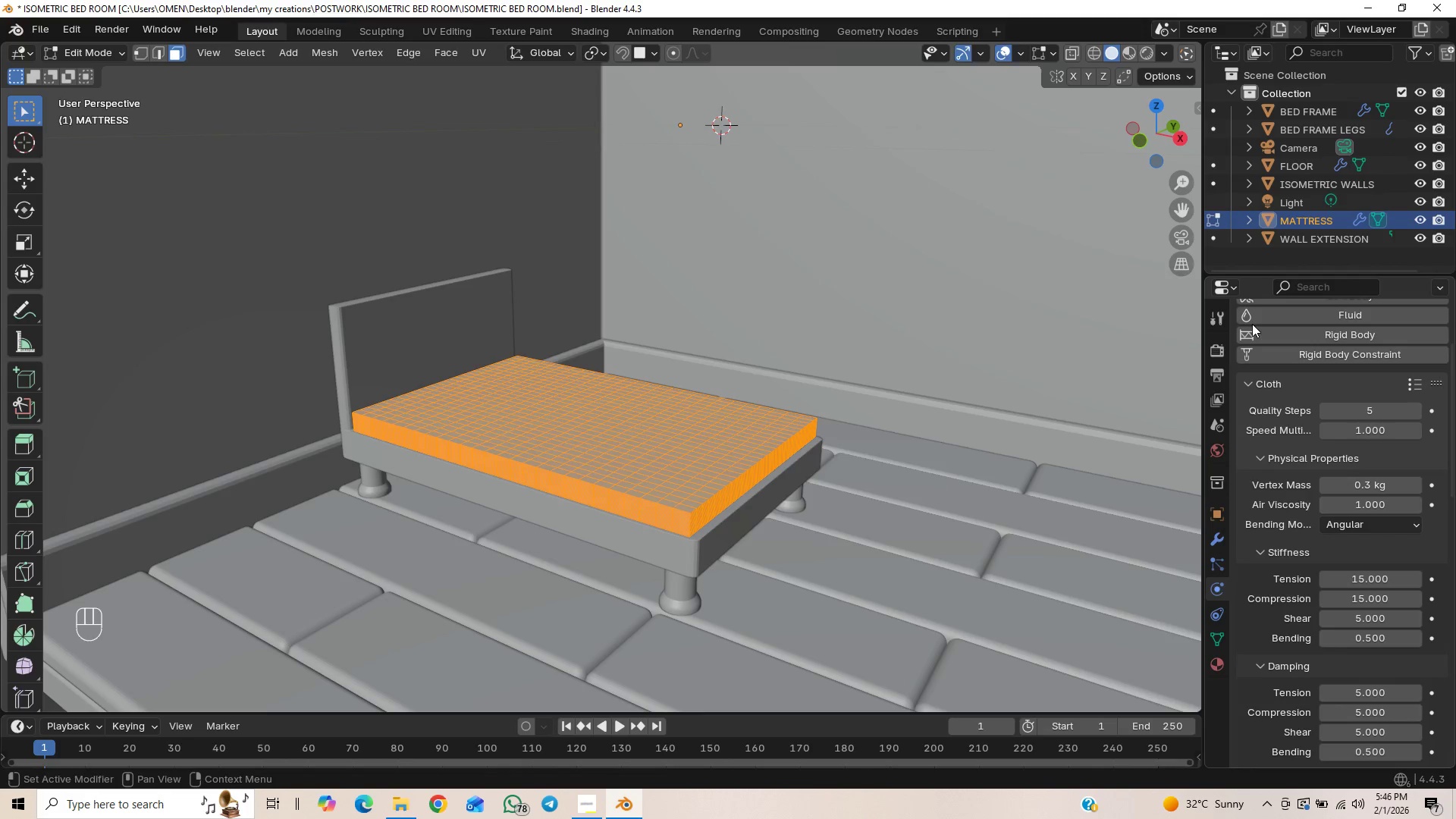 
scroll: coordinate [1449, 477], scroll_direction: up, amount: 4.0
 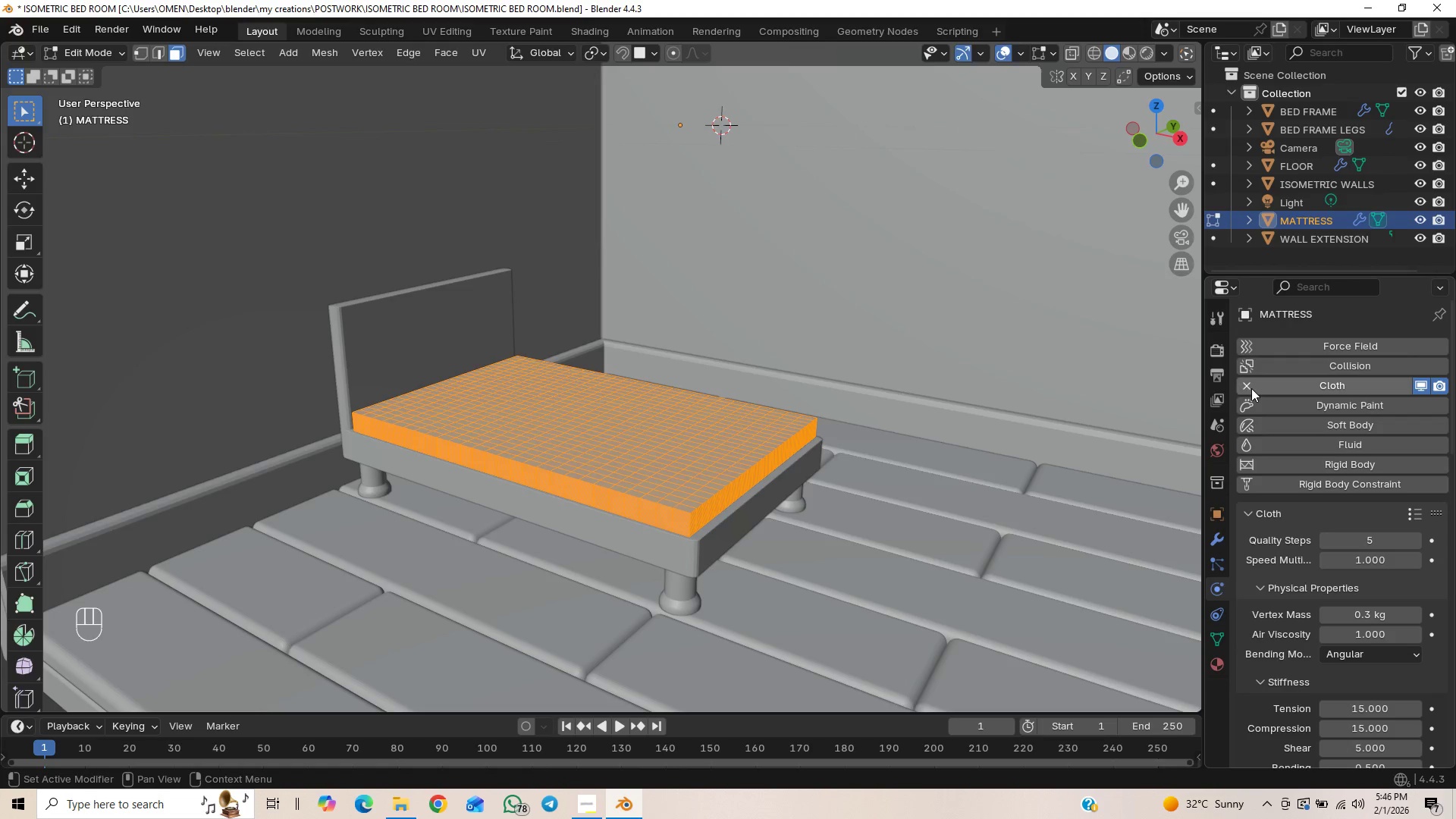 
left_click([1248, 387])
 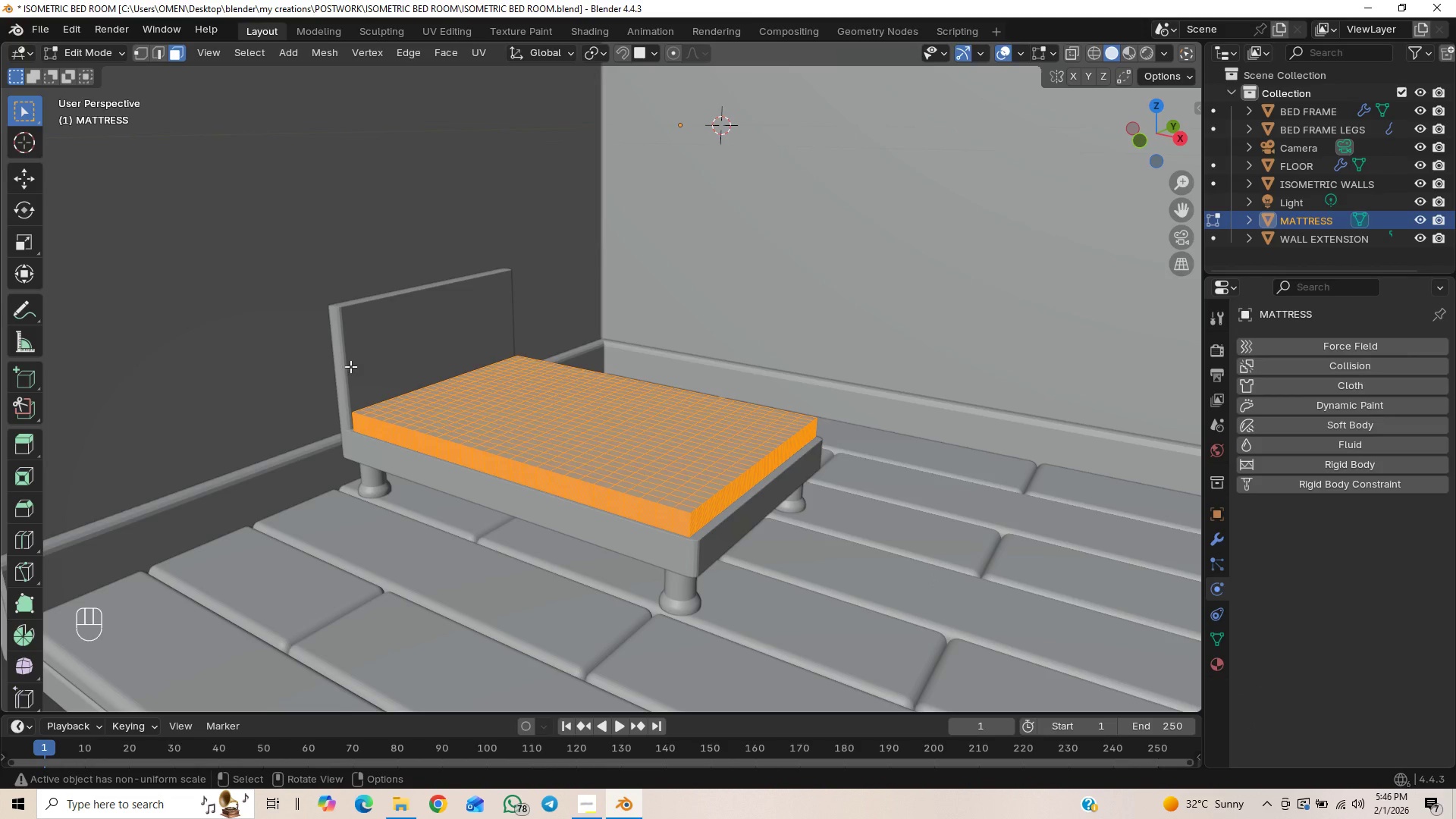 
key(Tab)
 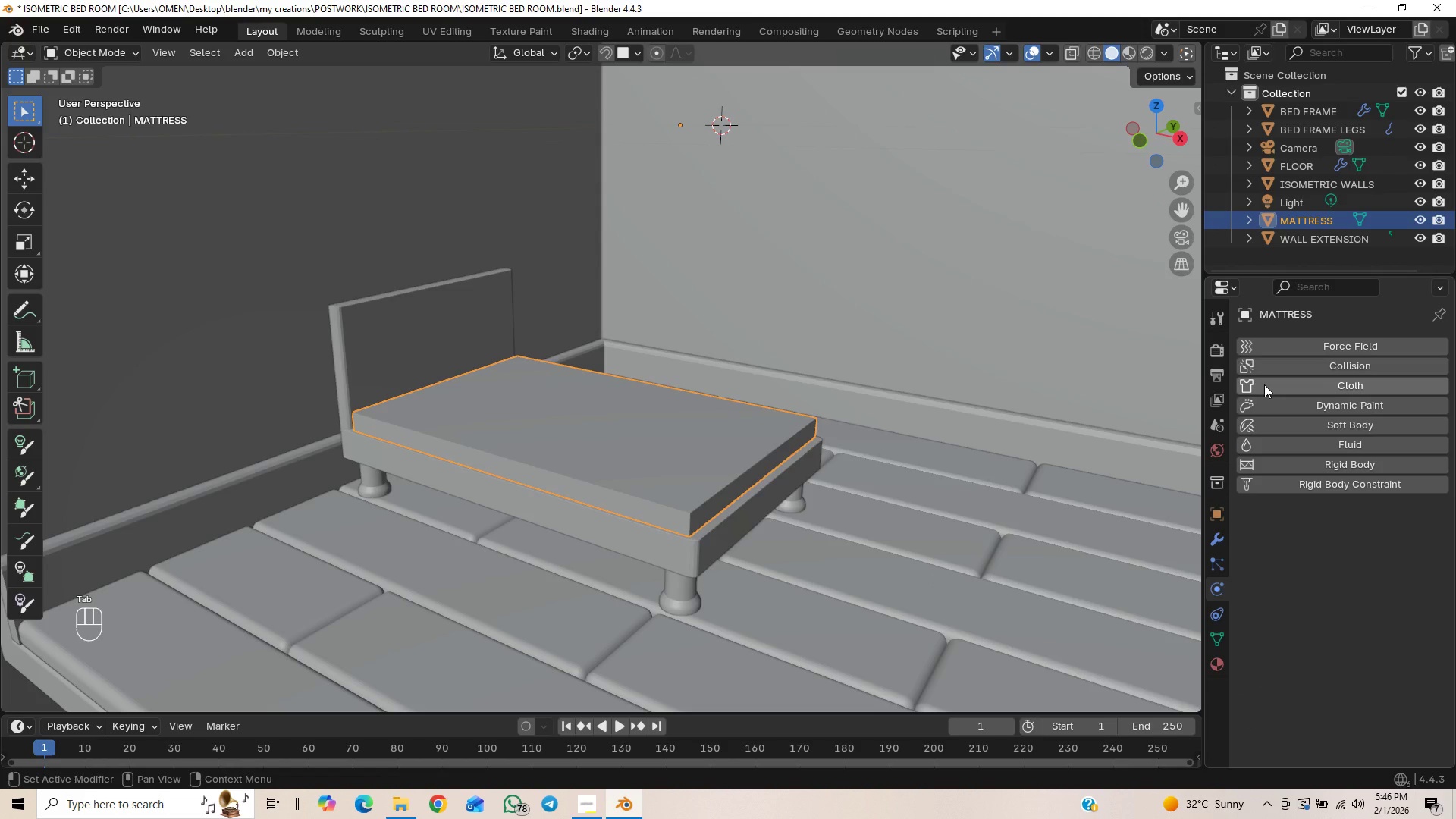 
left_click([1264, 384])
 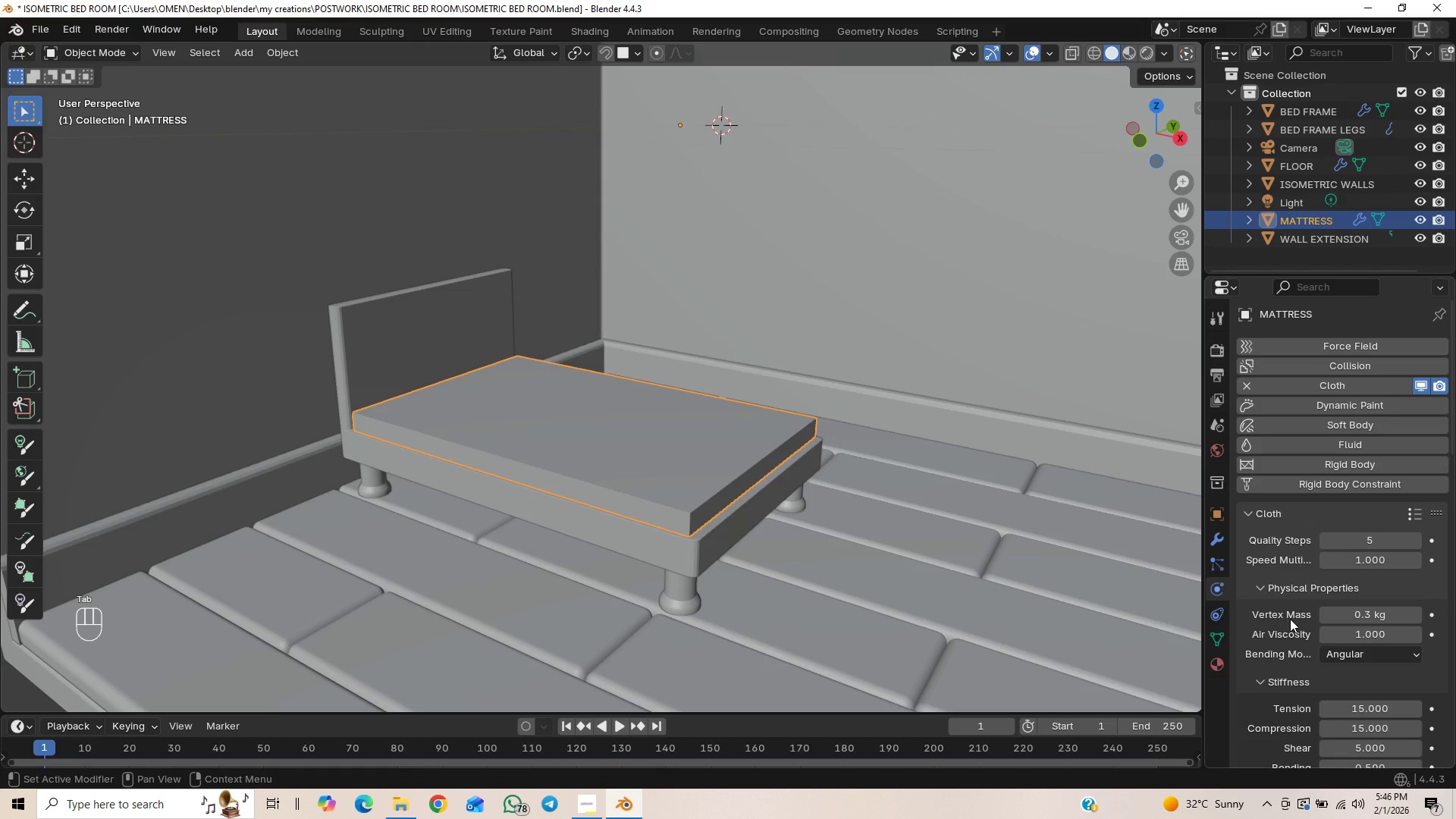 
scroll: coordinate [1291, 612], scroll_direction: down, amount: 16.0
 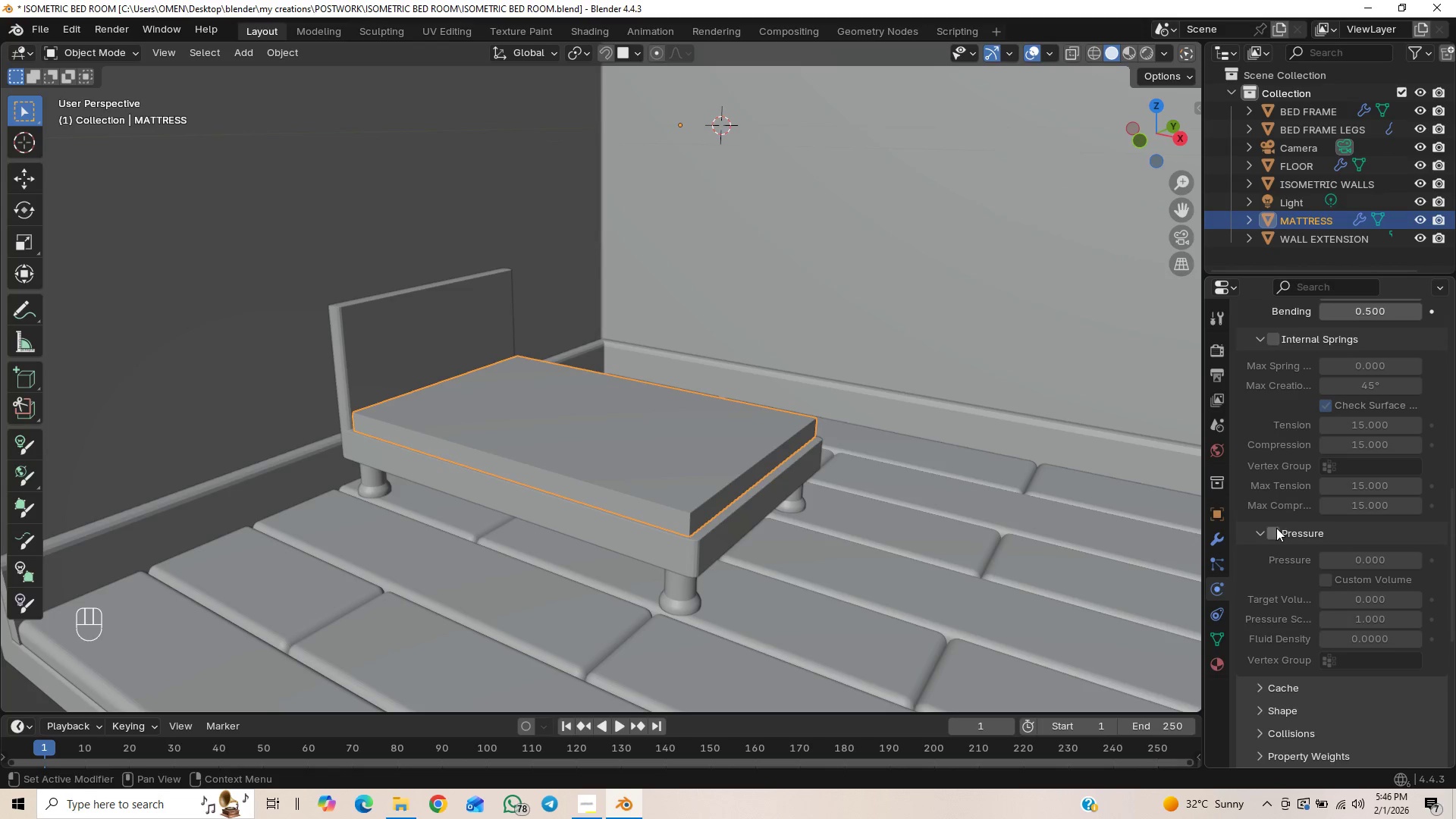 
left_click([1276, 528])
 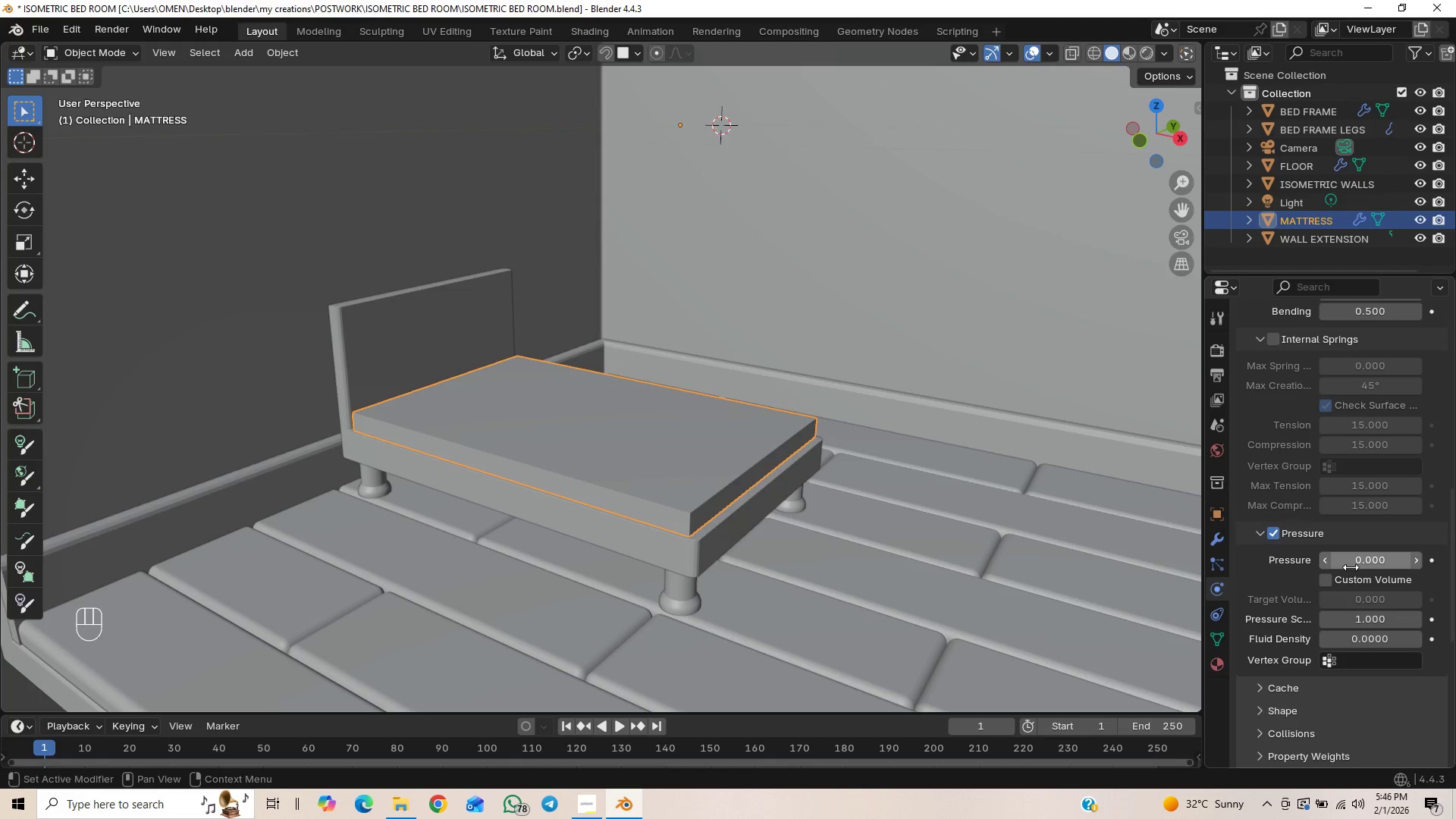 
left_click([1351, 567])
 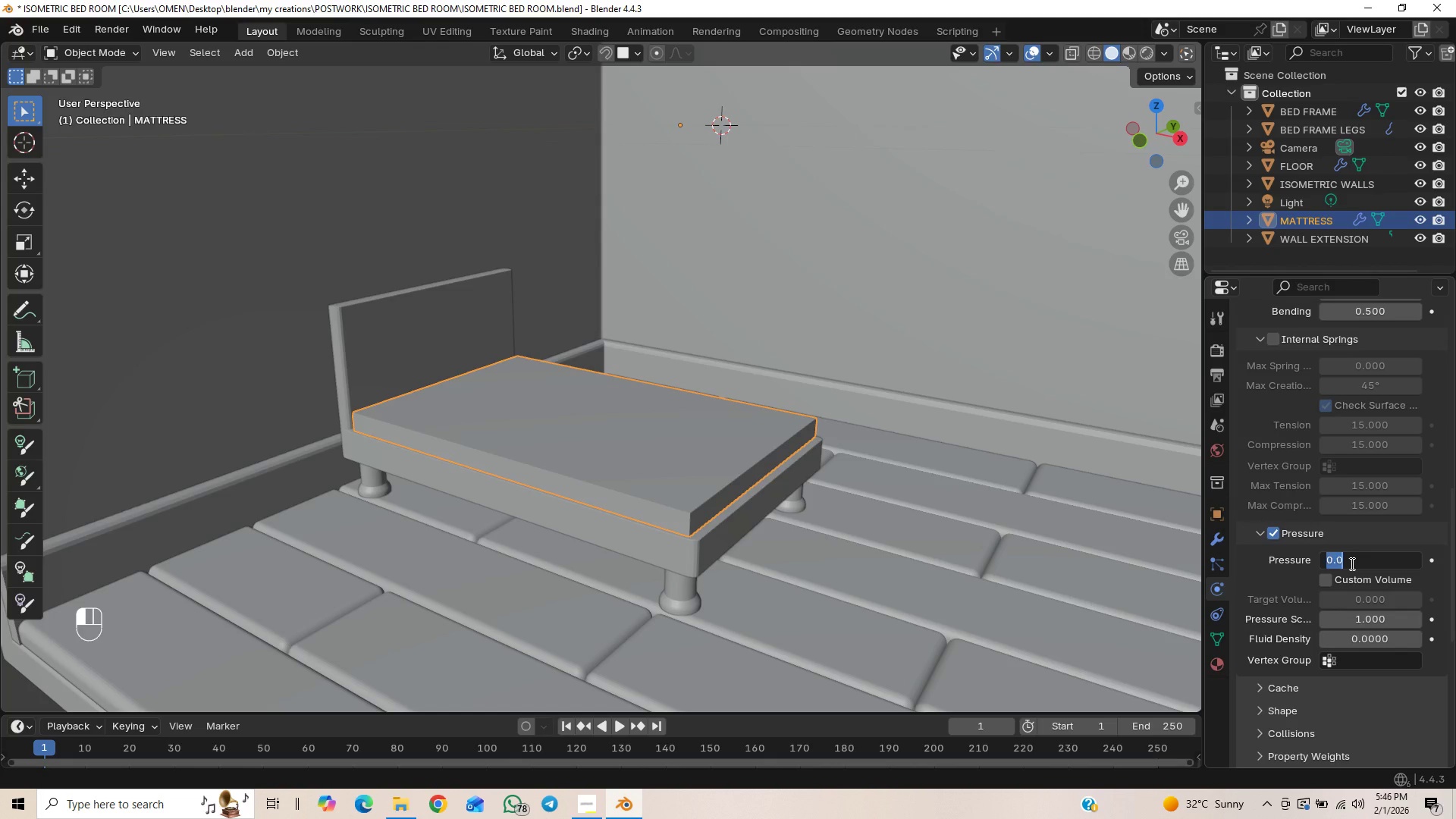 
key(5)
 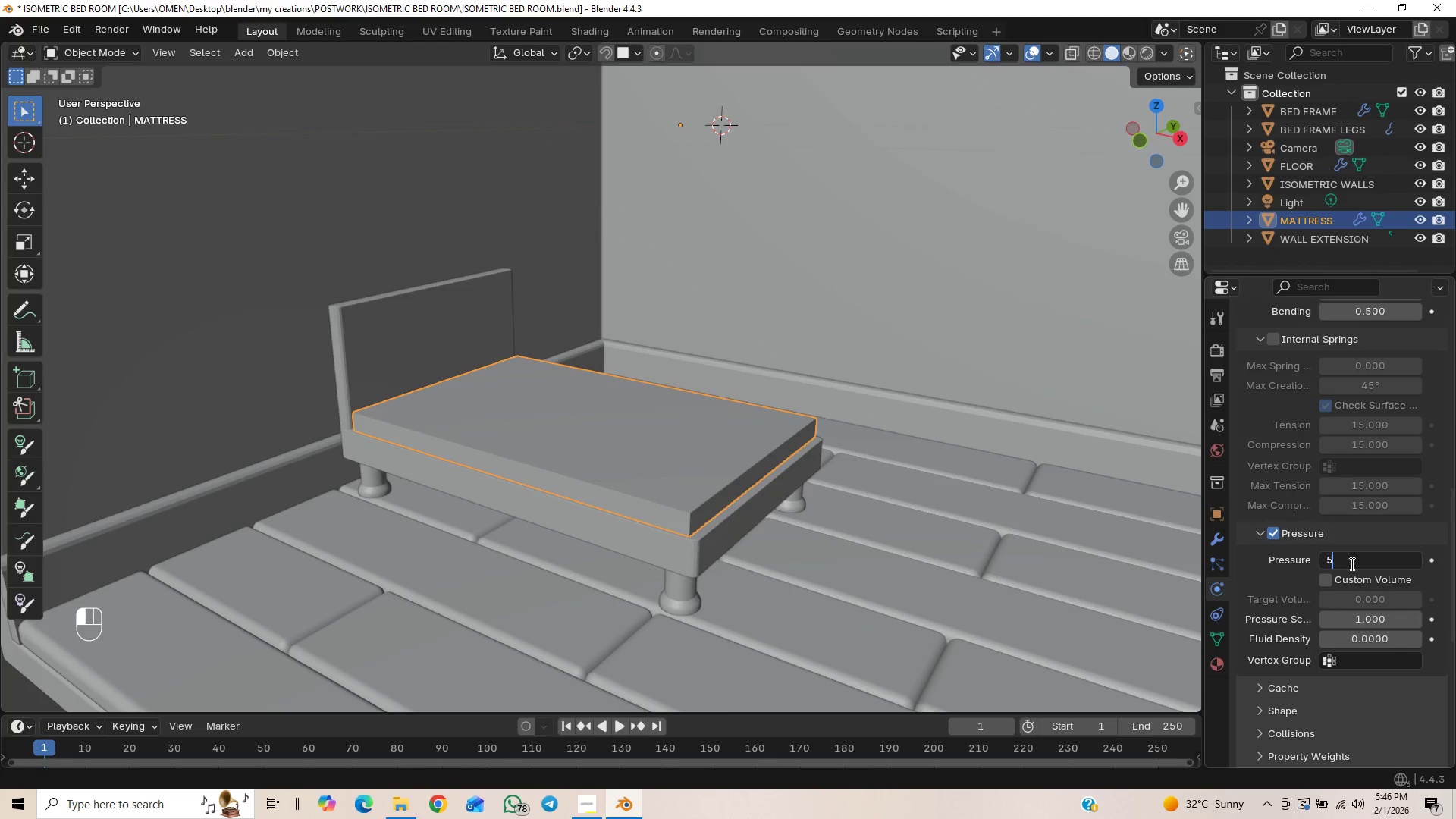 
key(Enter)
 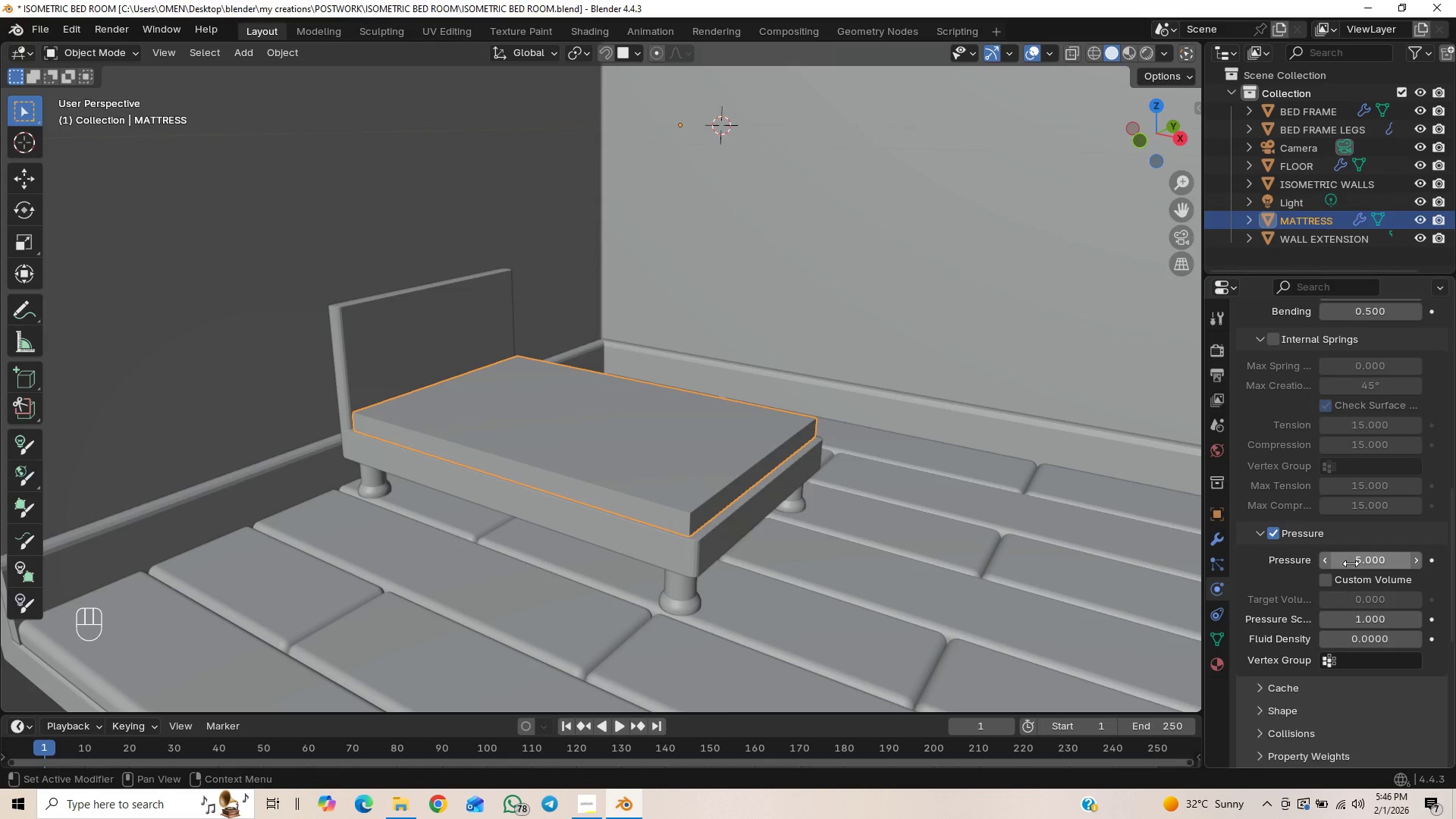 
scroll: coordinate [1351, 564], scroll_direction: down, amount: 9.0
 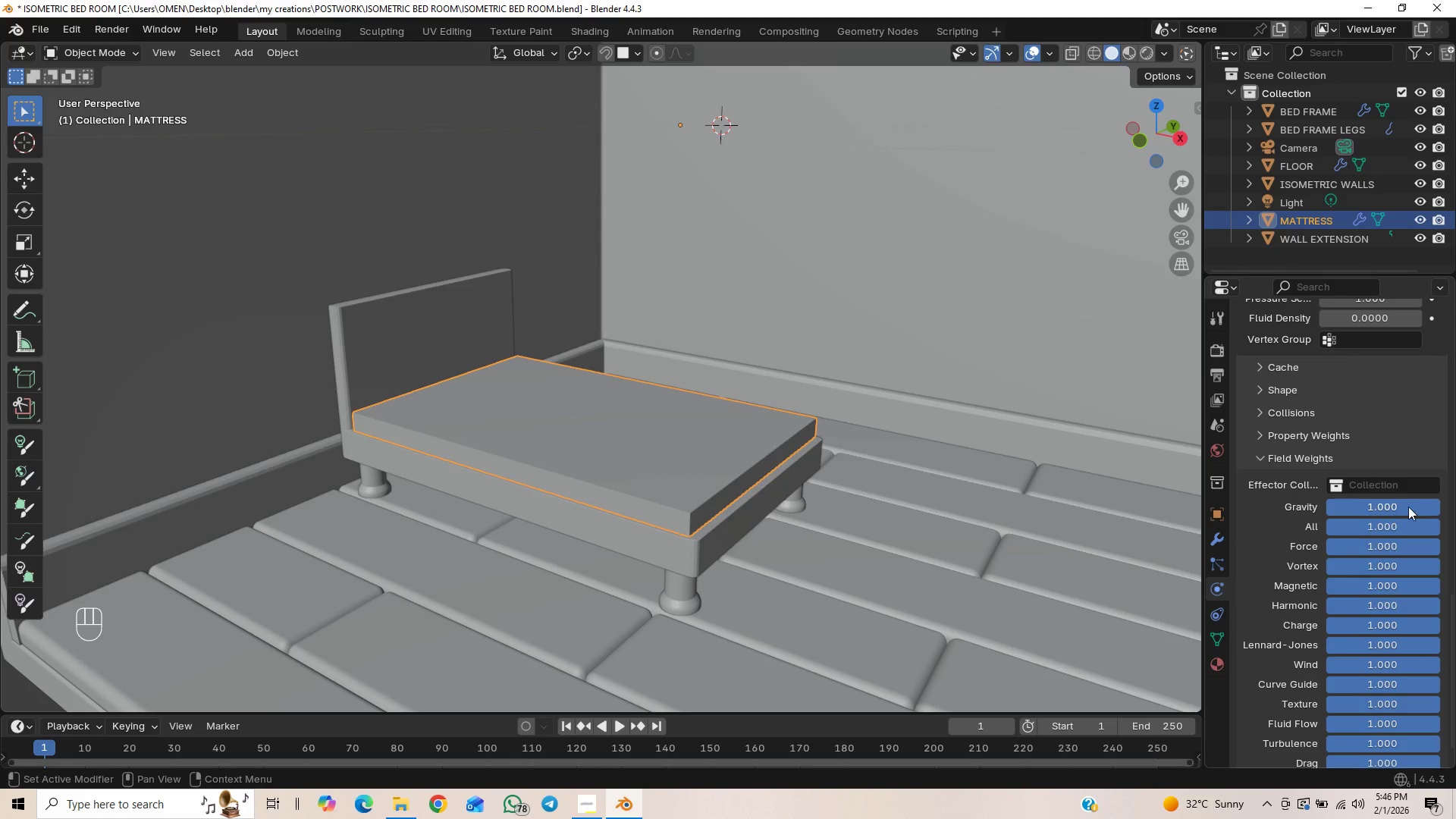 
left_click_drag(start_coordinate=[1410, 504], to_coordinate=[1141, 554])
 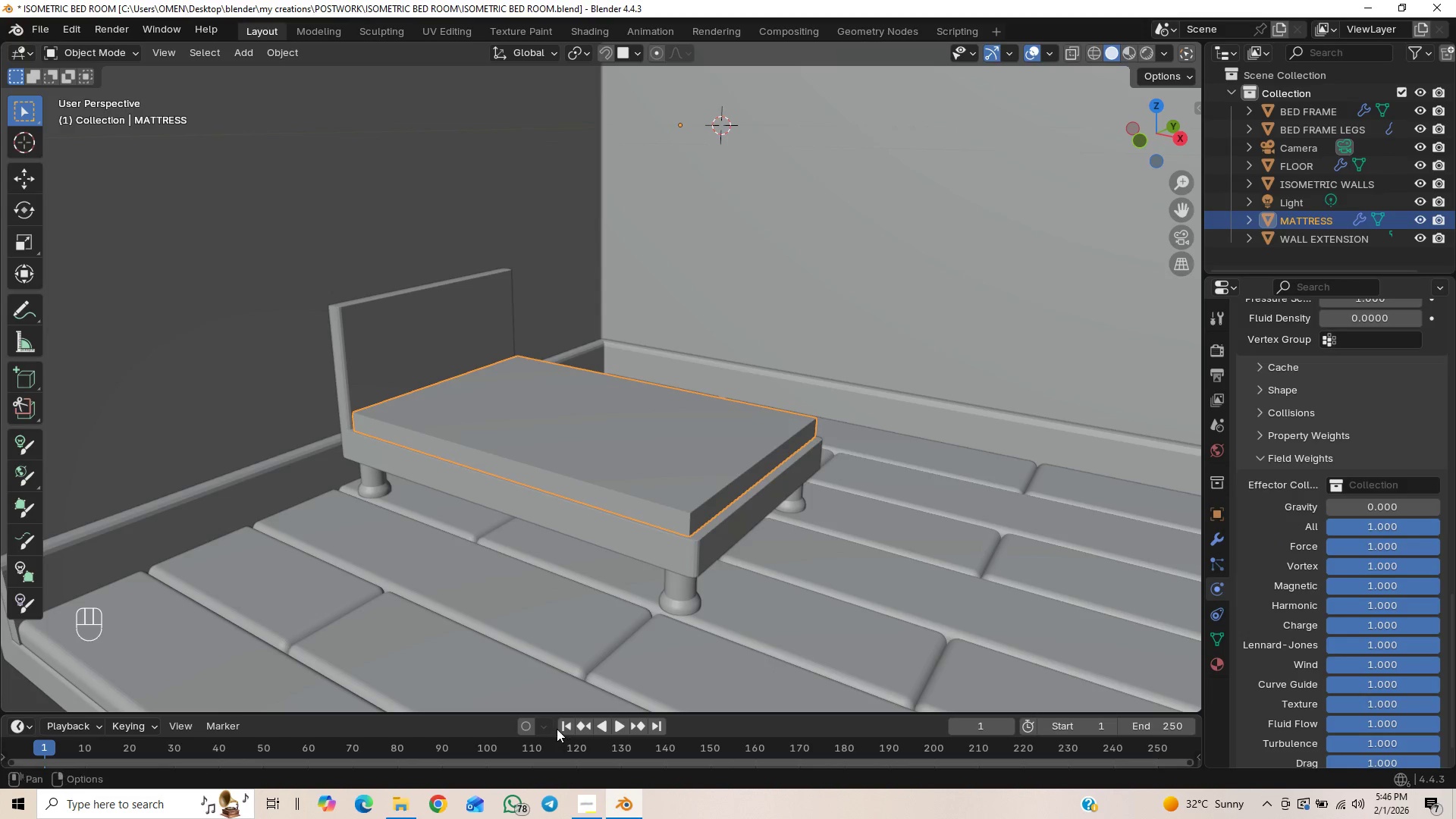 
left_click([560, 723])
 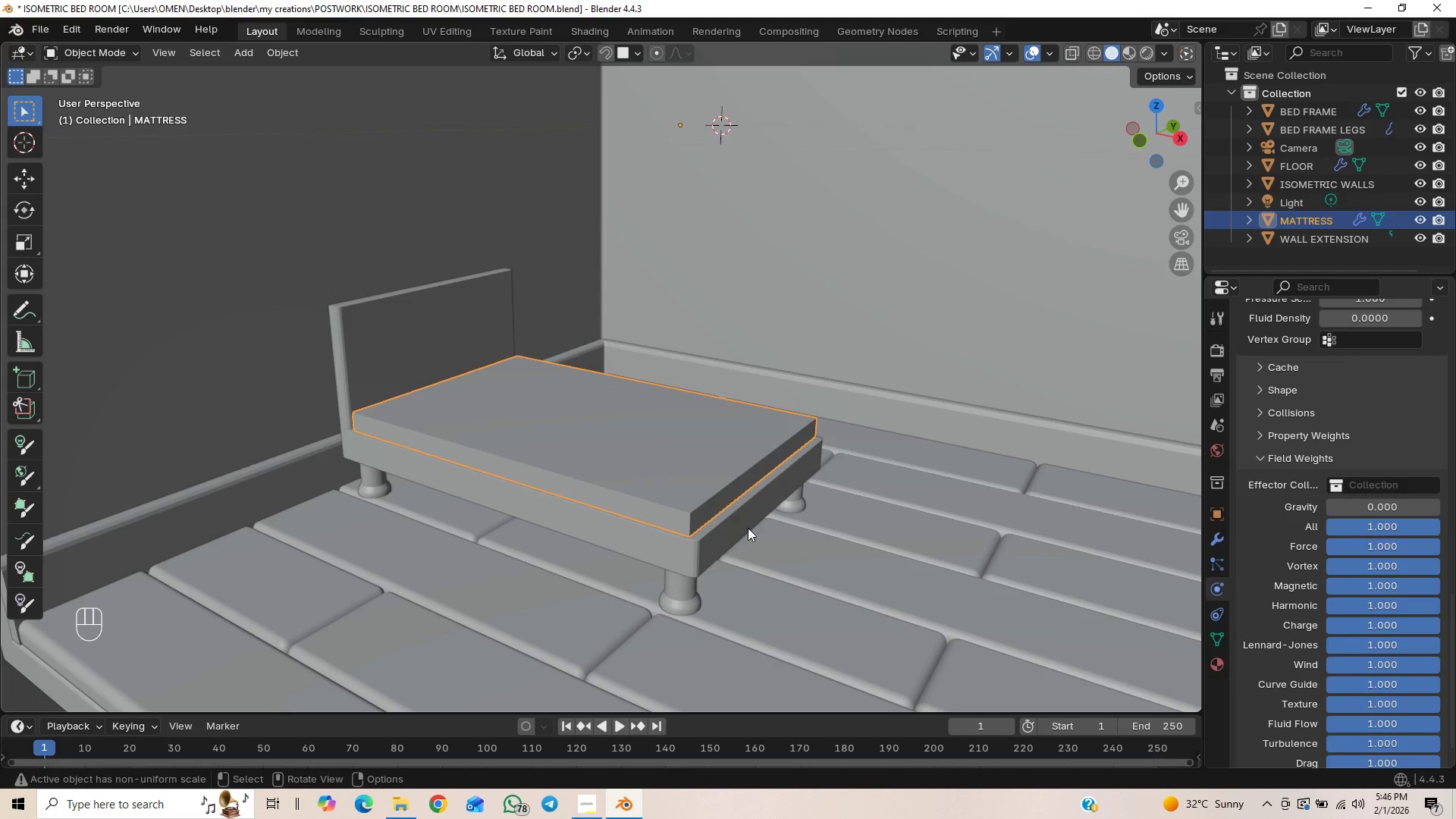 
key(Space)
 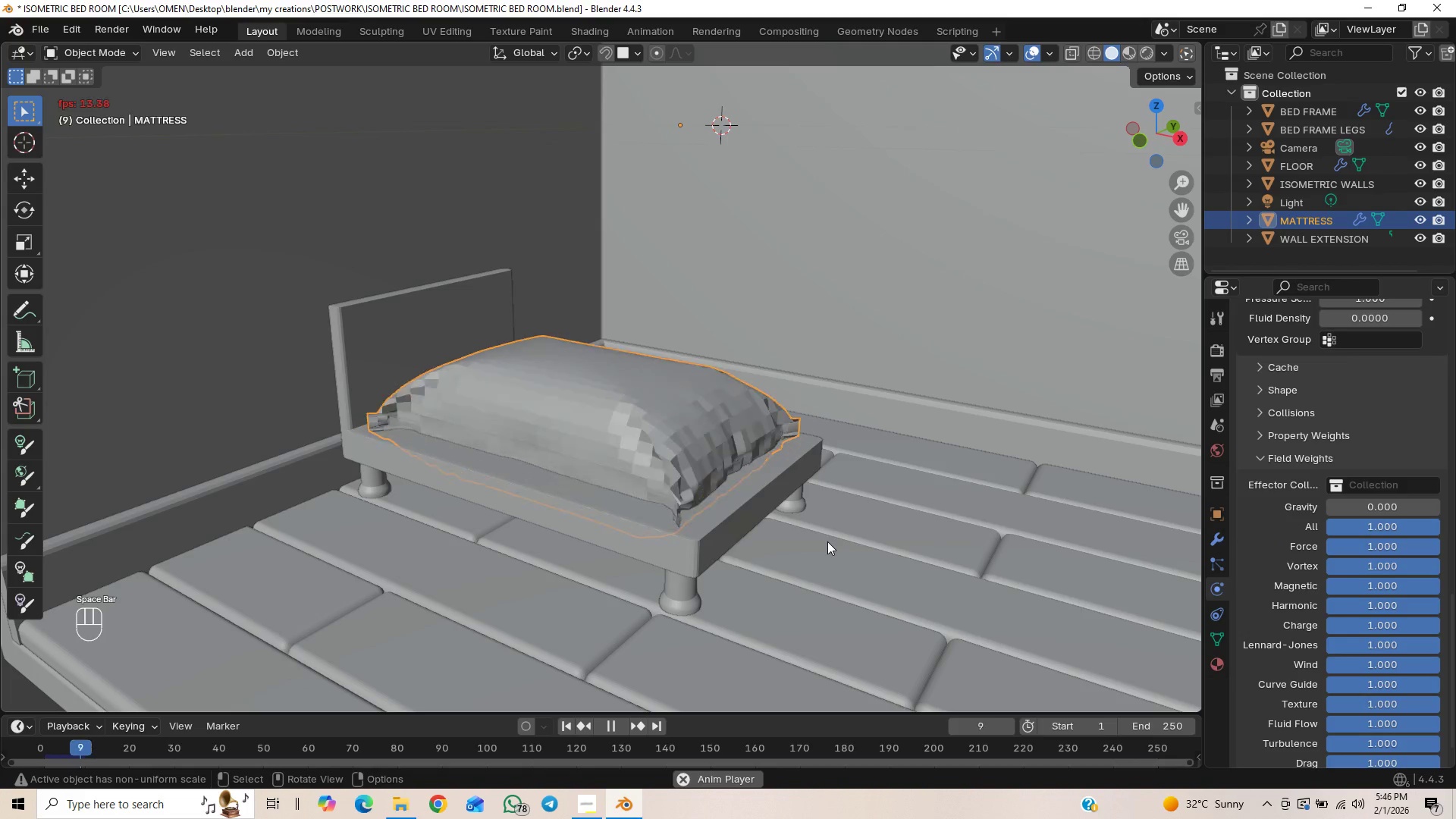 
key(Space)
 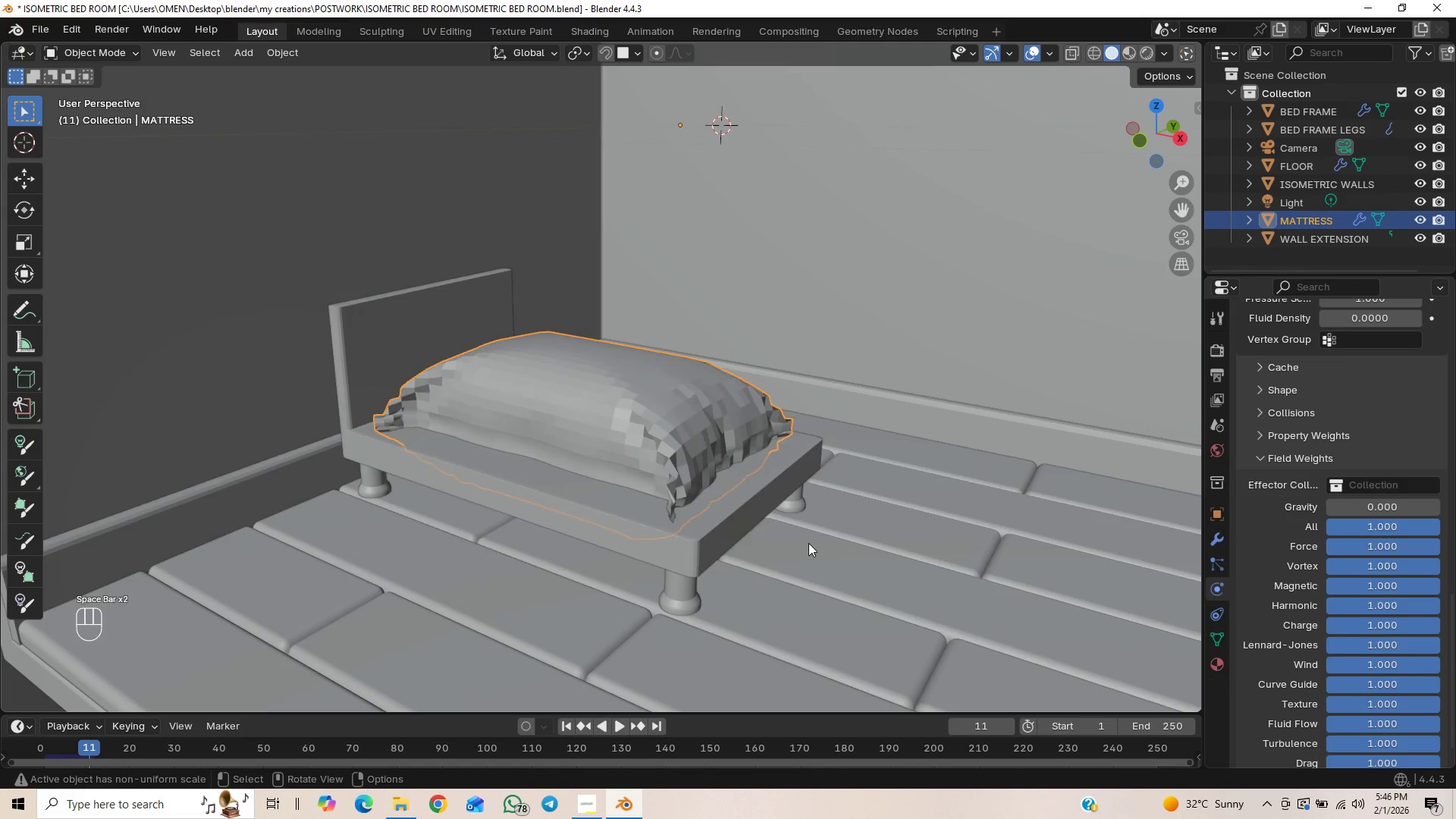 
key(Space)
 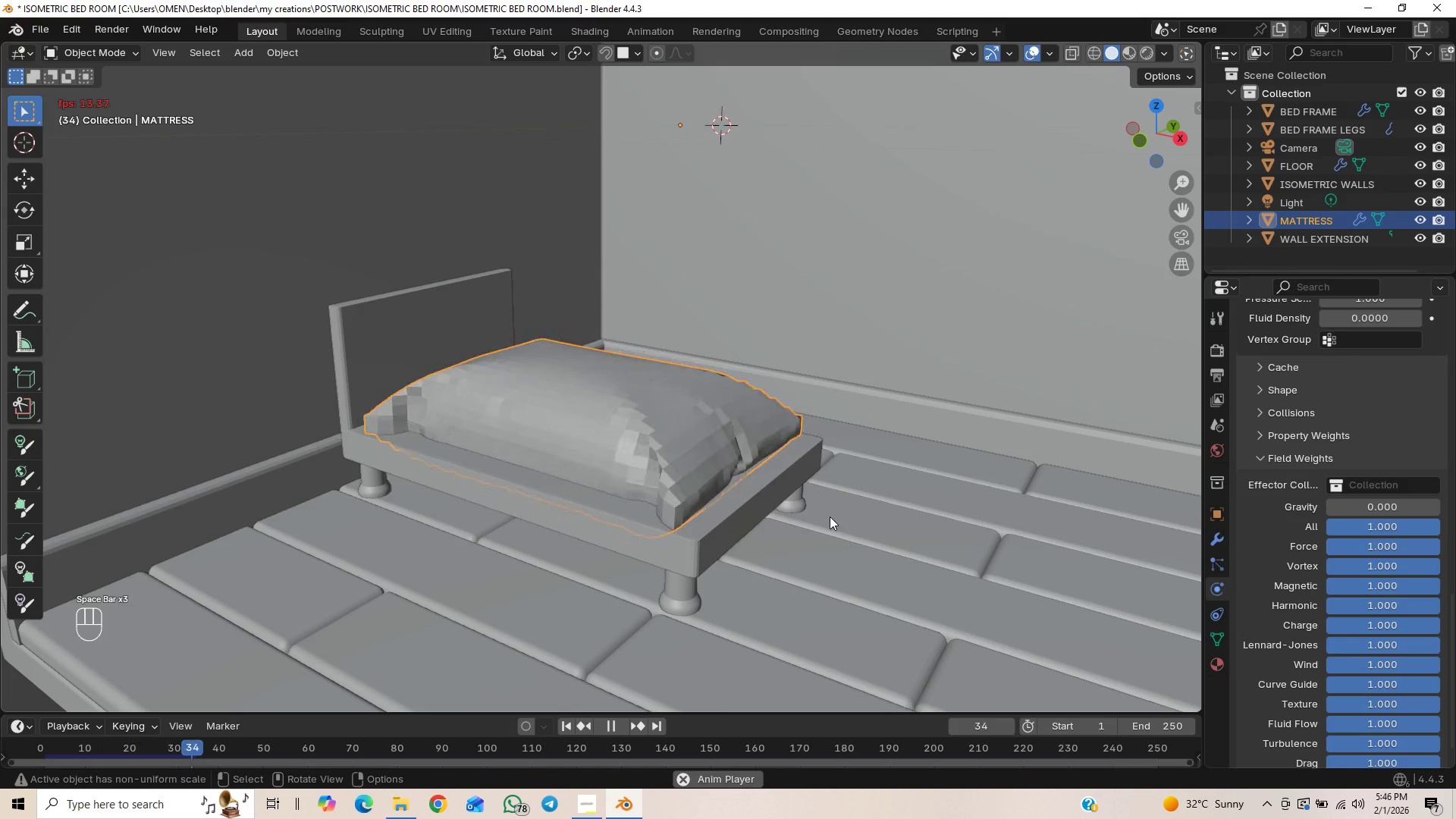 
key(Space)
 